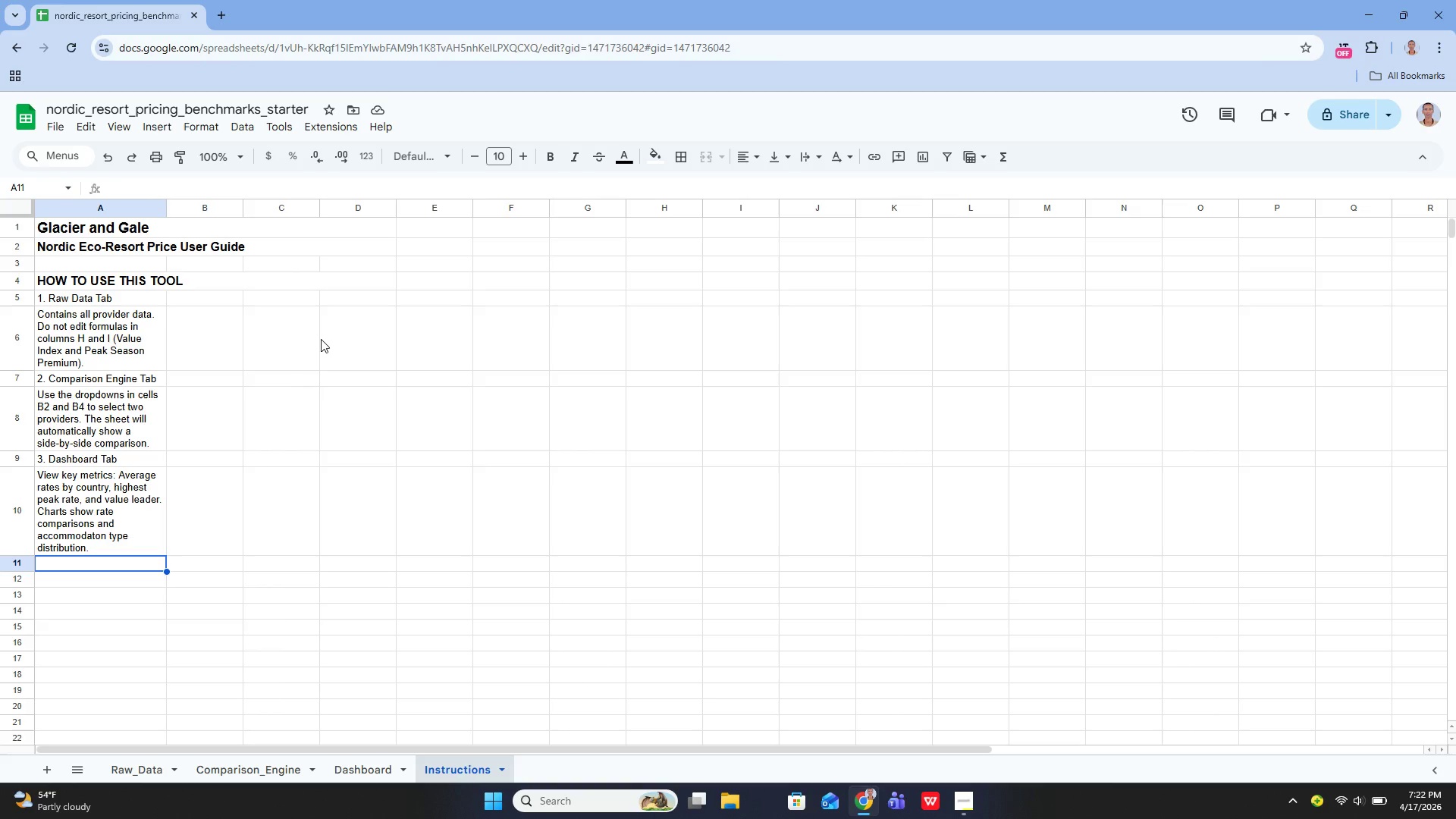 
wait(50.3)
 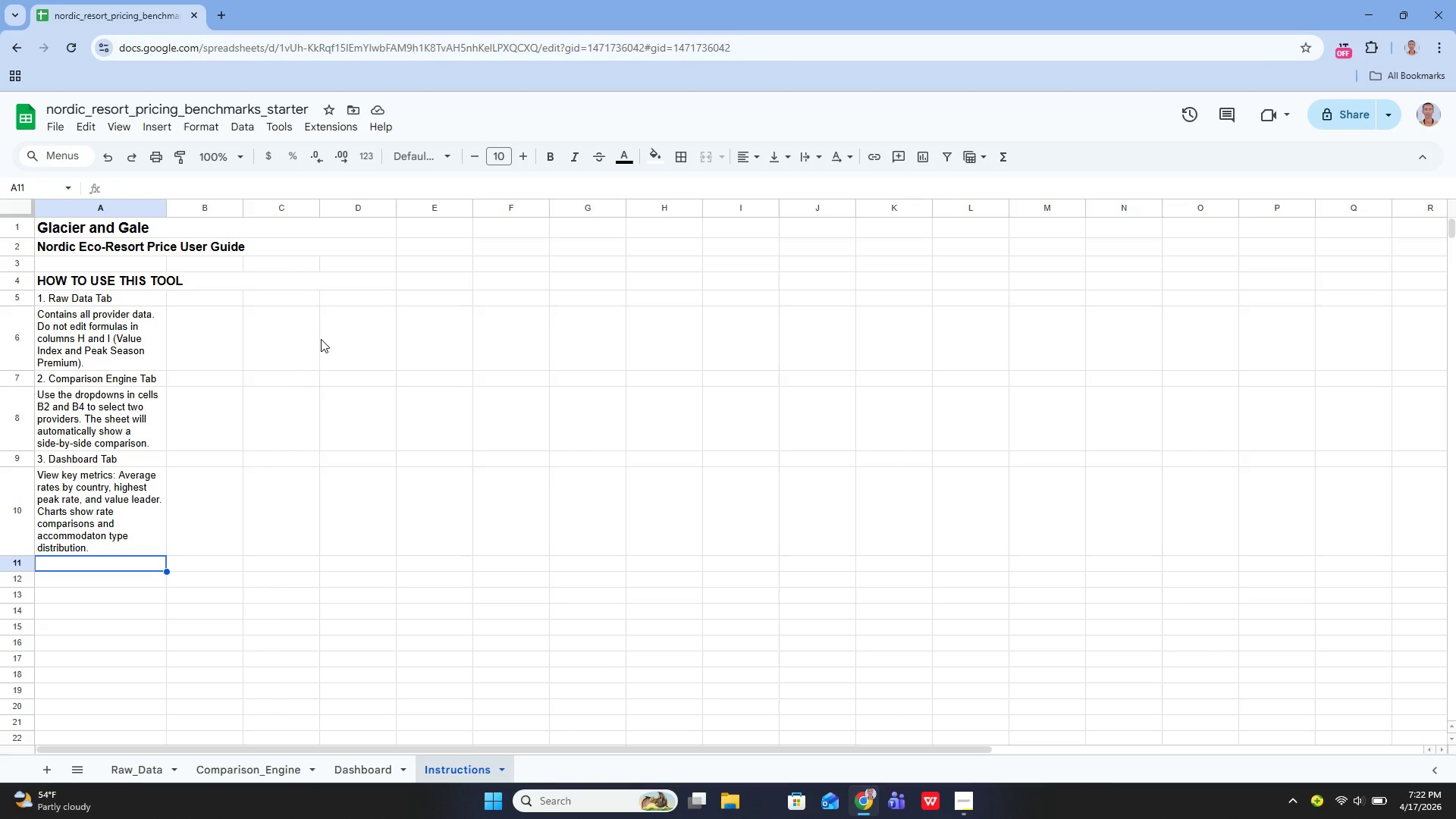 
key(Enter)
 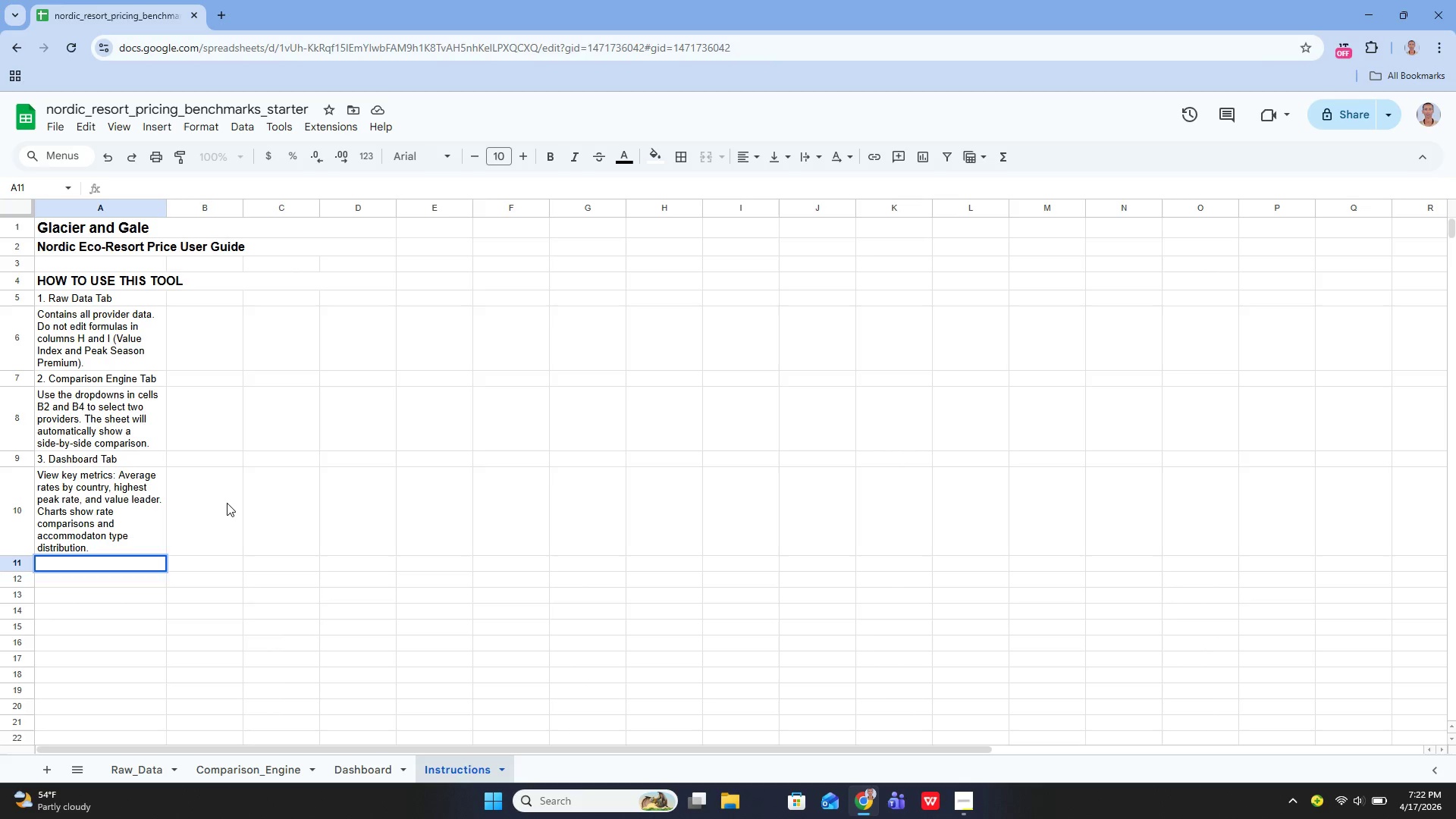 
wait(8.95)
 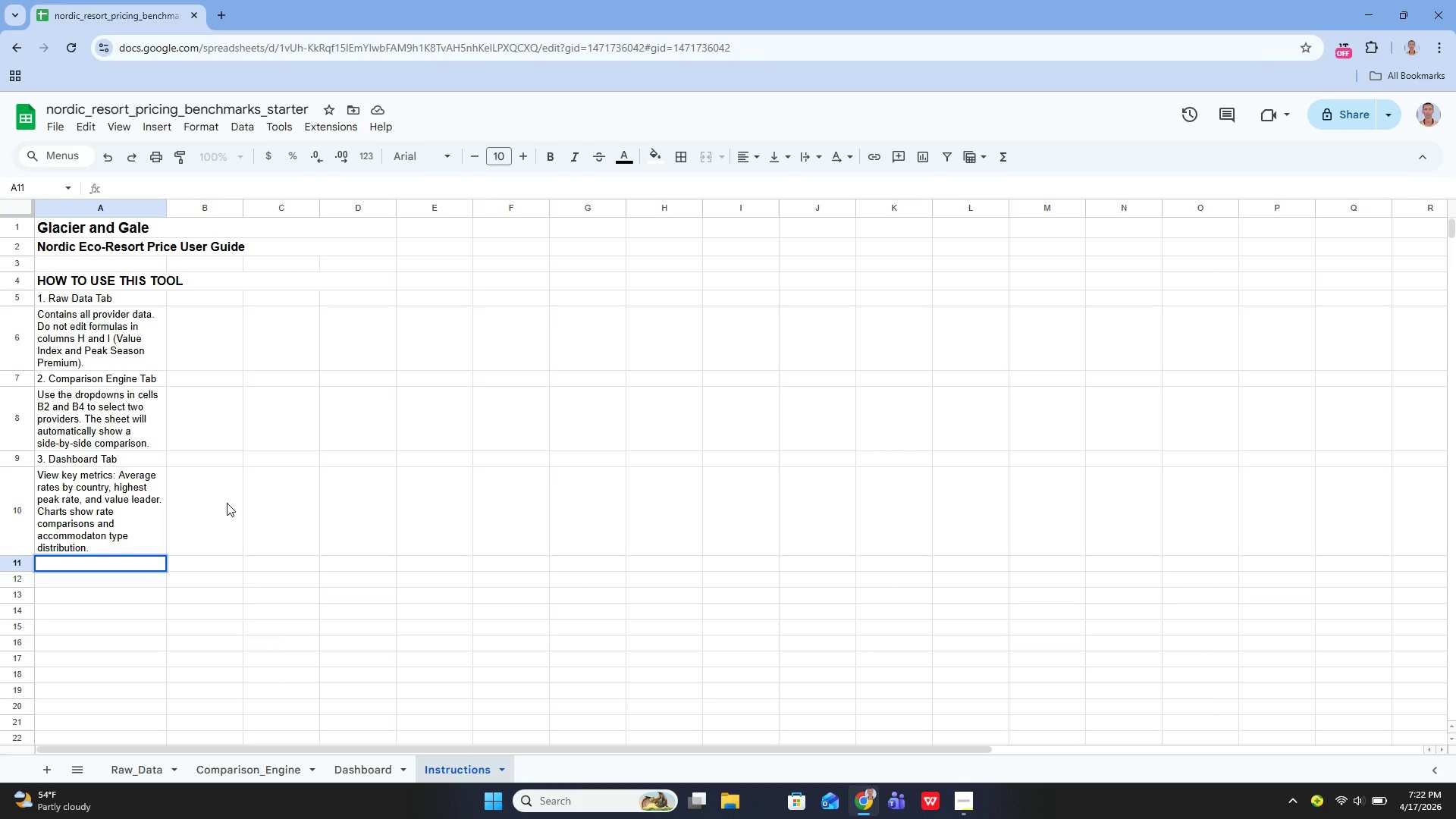 
type(4. Value Index Explaiin)
key(Backspace)
key(Backspace)
key(Backspace)
type(ined)
 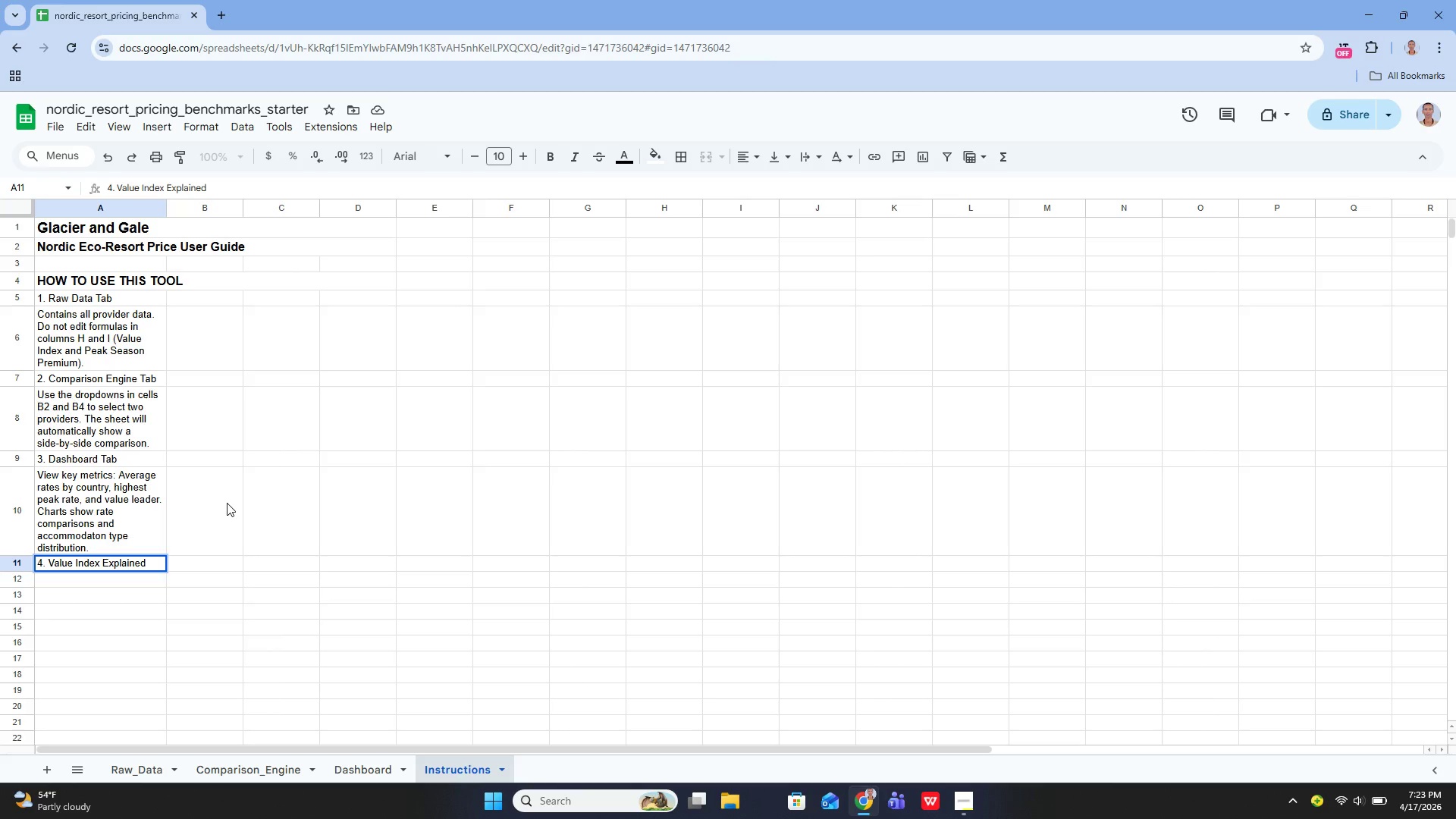 
key(Enter)
 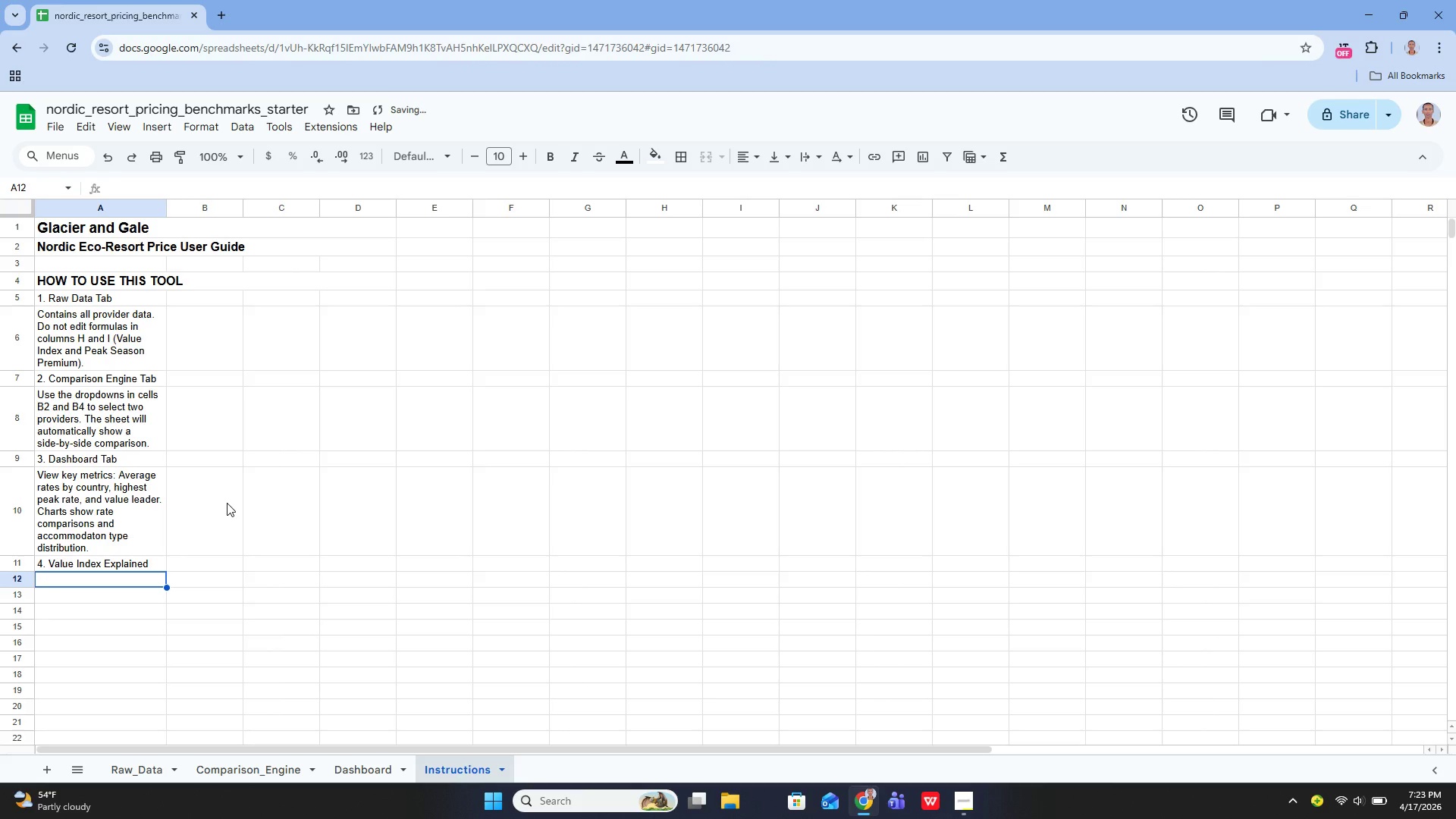 
key(Enter)
 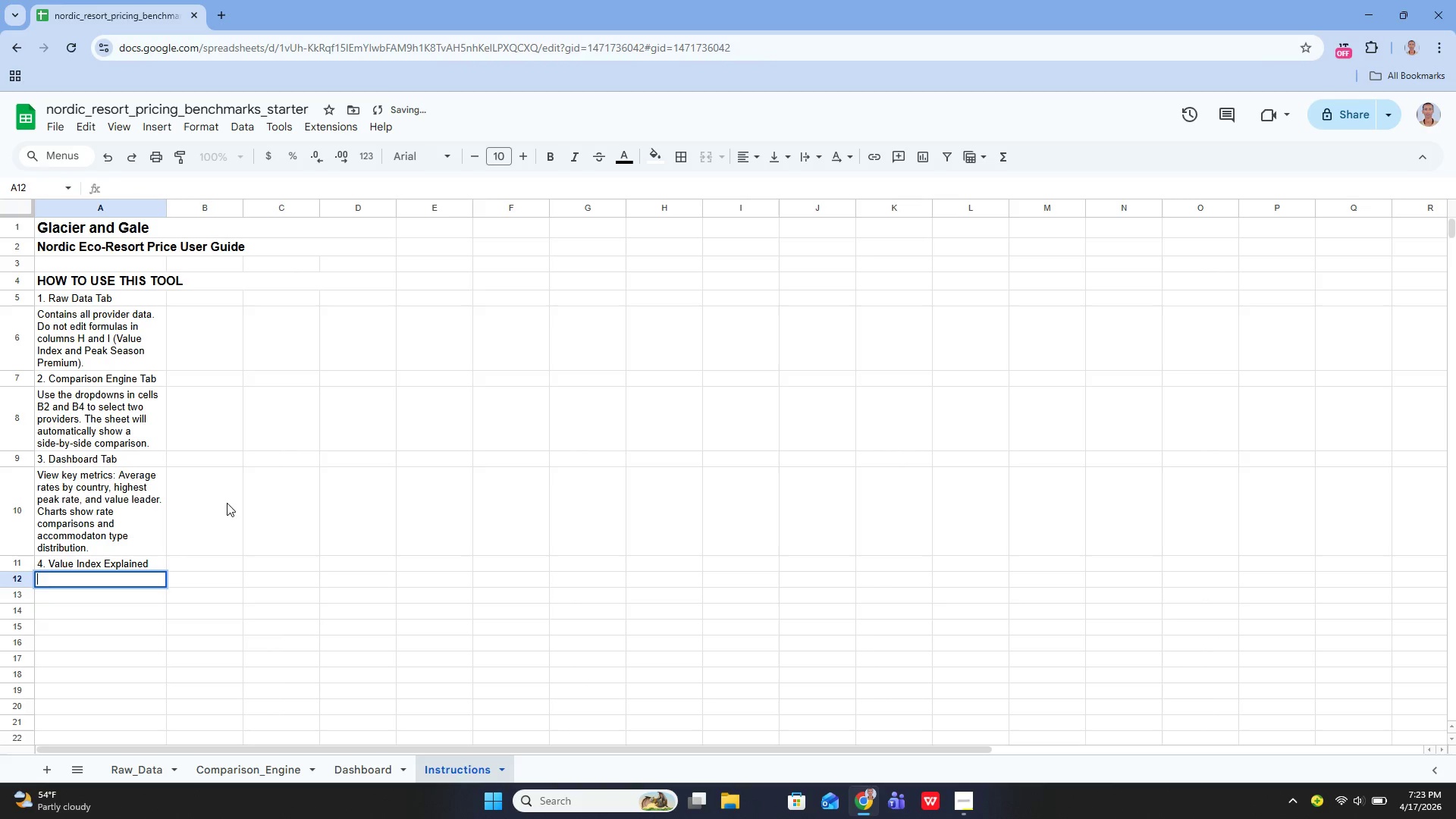 
type(value )
key(Backspace)
key(Backspace)
key(Backspace)
key(Backspace)
key(Backspace)
key(Backspace)
type(va)
key(Backspace)
key(Backspace)
type(Value Index = Guest Rating *)
key(Backspace)
type(? )
key(Backspace)
key(Backspace)
type(/ Peak Season Rate.)
 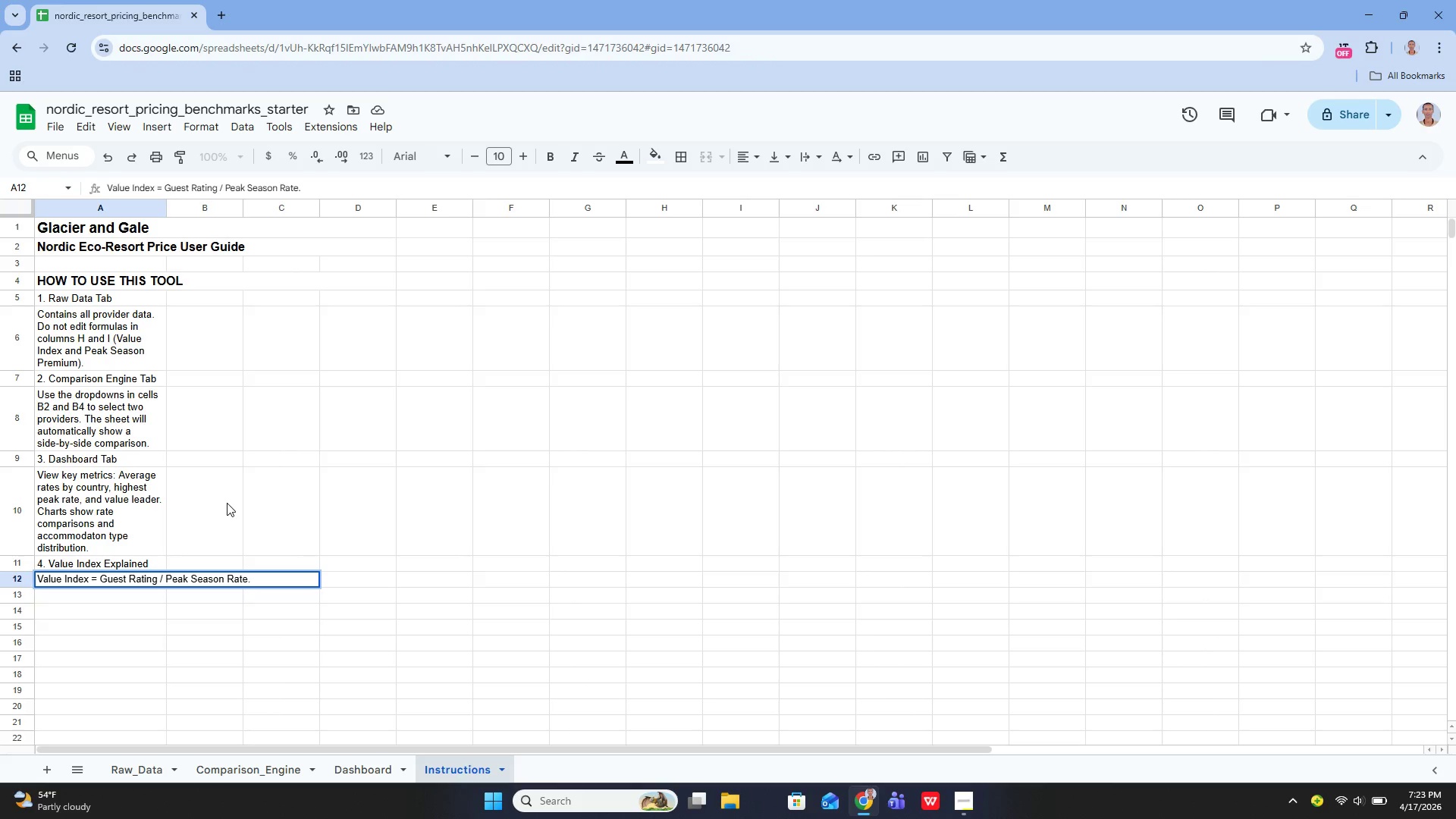 
wait(5.47)
 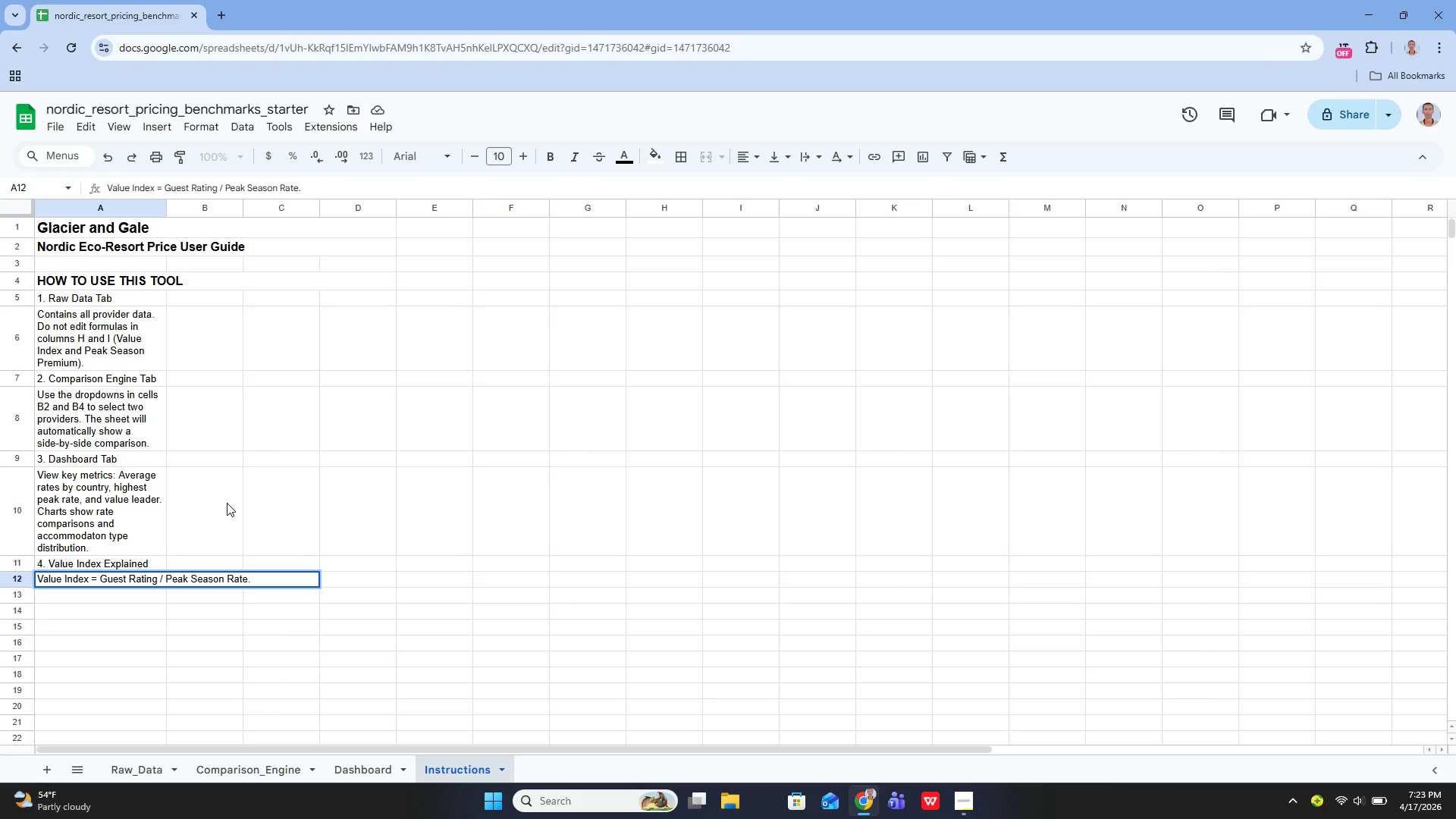 
type( Hif)
key(Backspace)
type(gher N)
key(Backspace)
type(number meansn)
key(Backspace)
key(Backspace)
type(s better price-to-quality)
 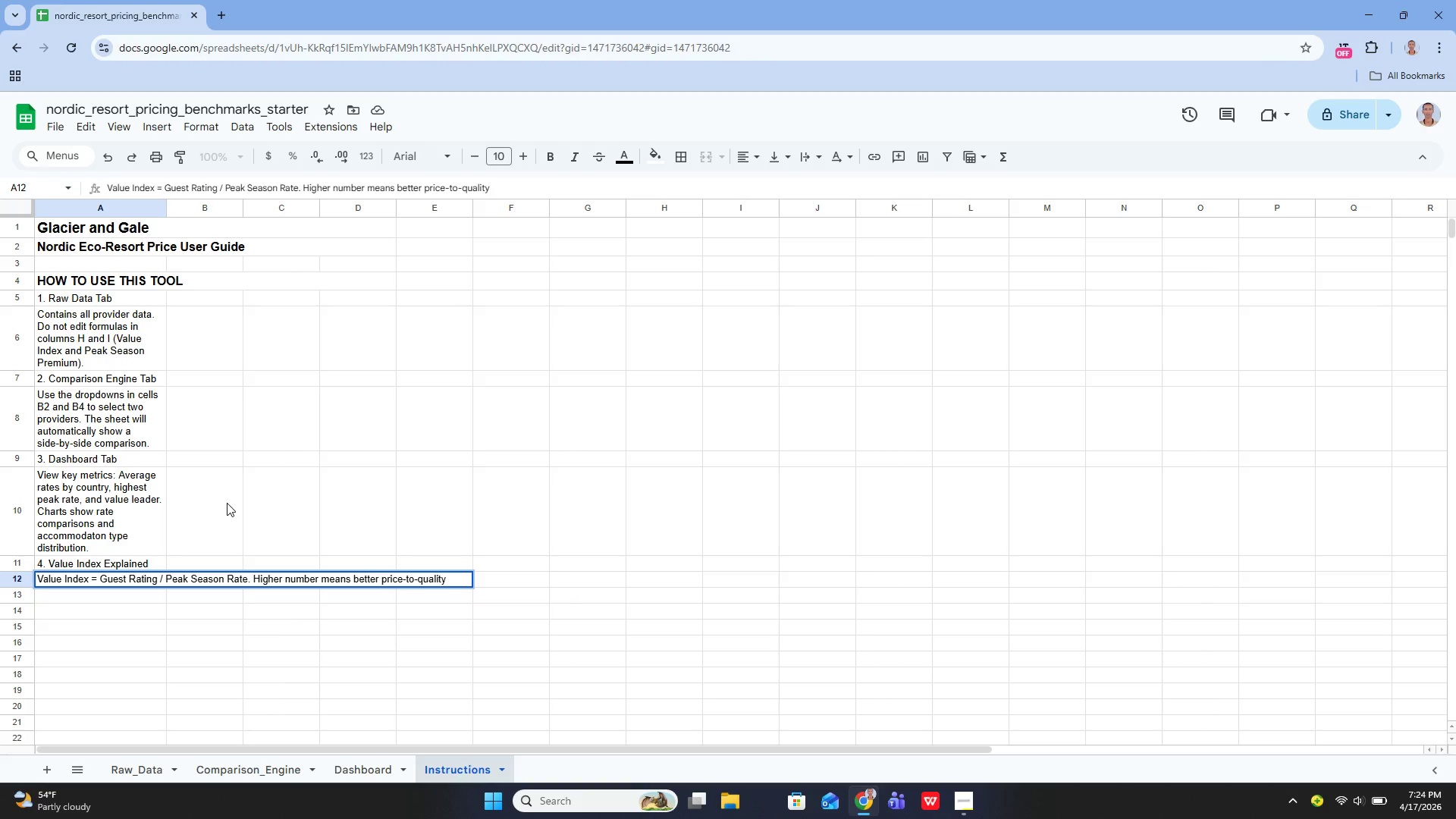 
type( value.)
 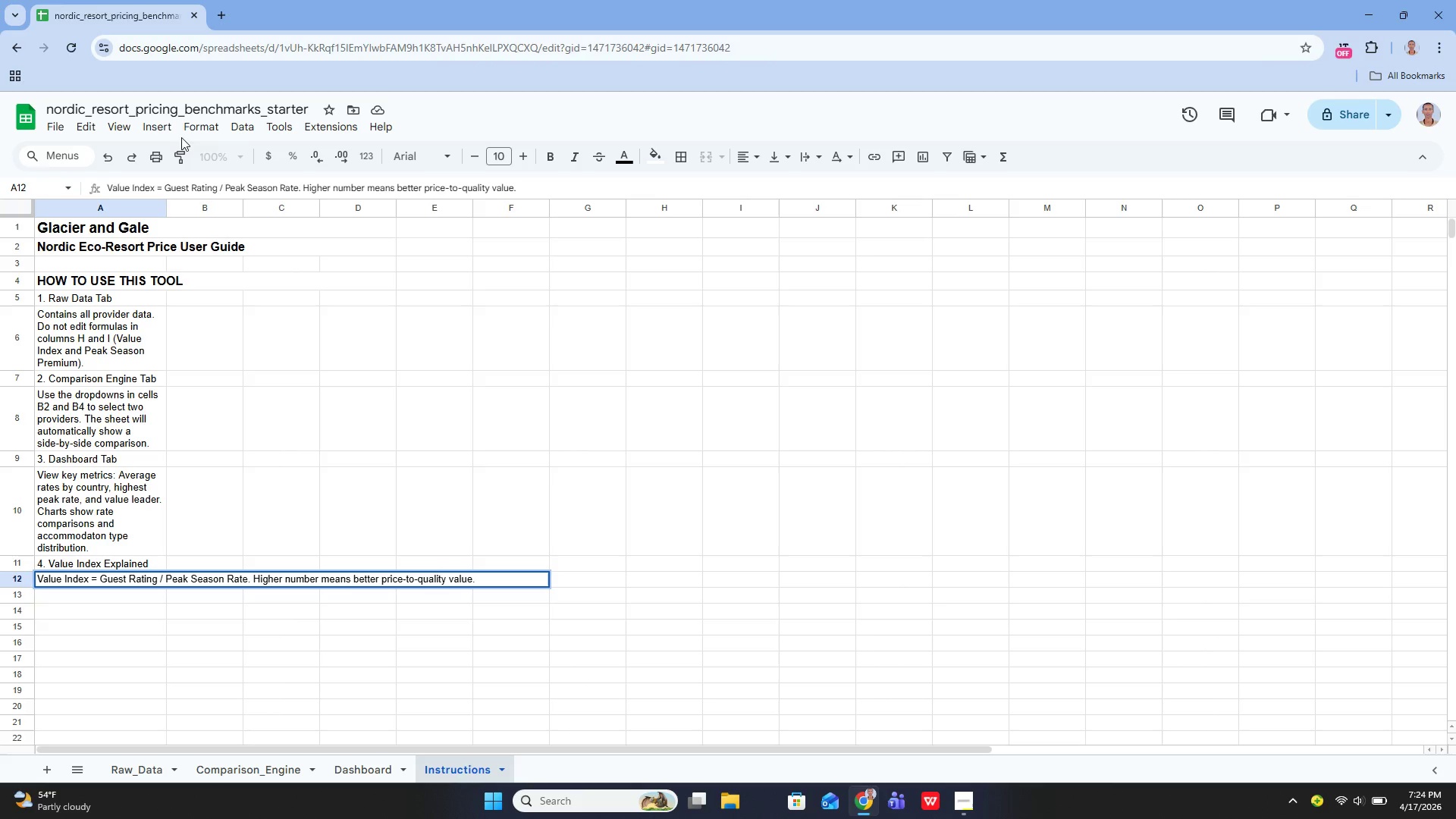 
left_click([196, 127])
 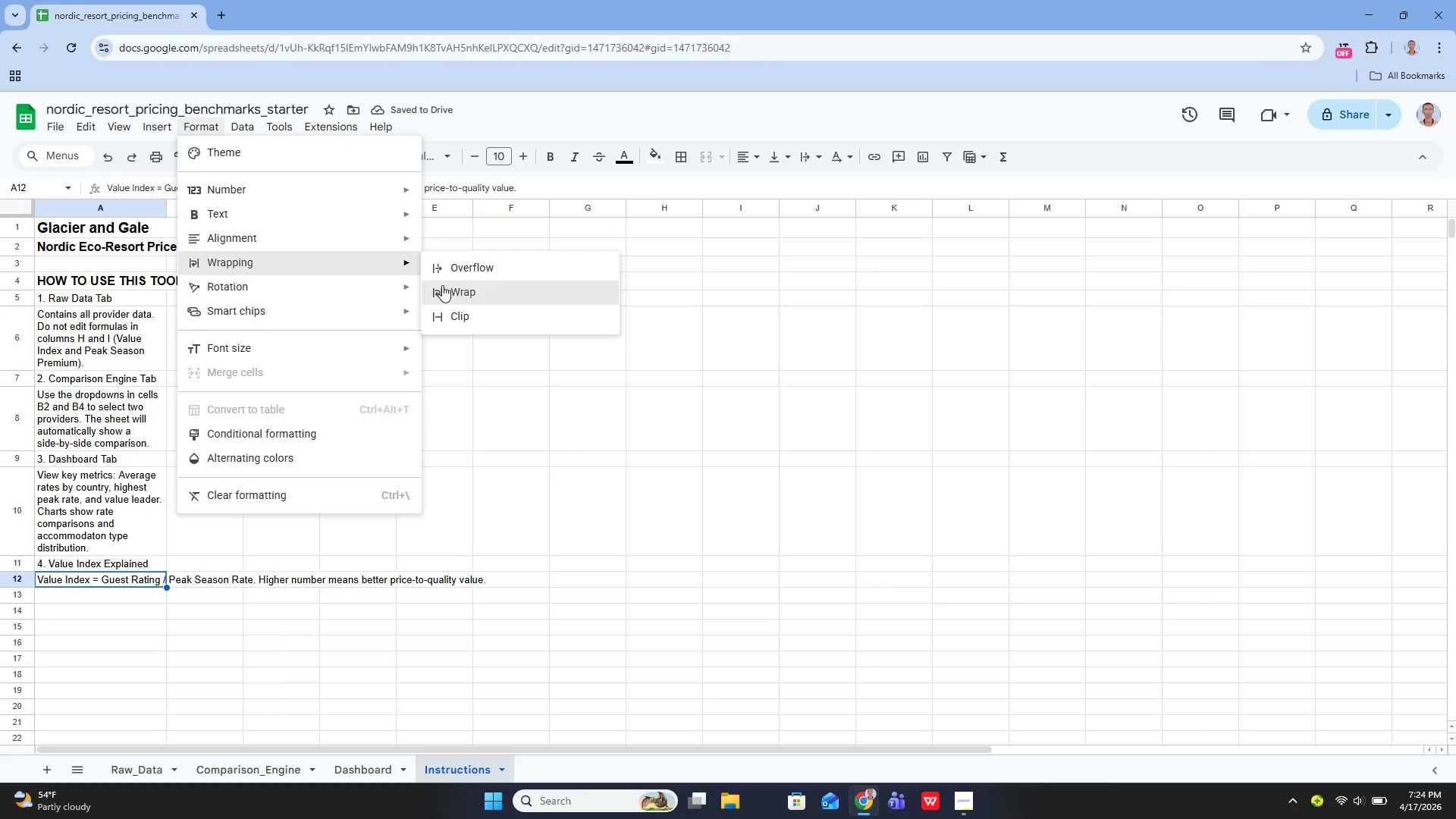 
left_click([442, 285])
 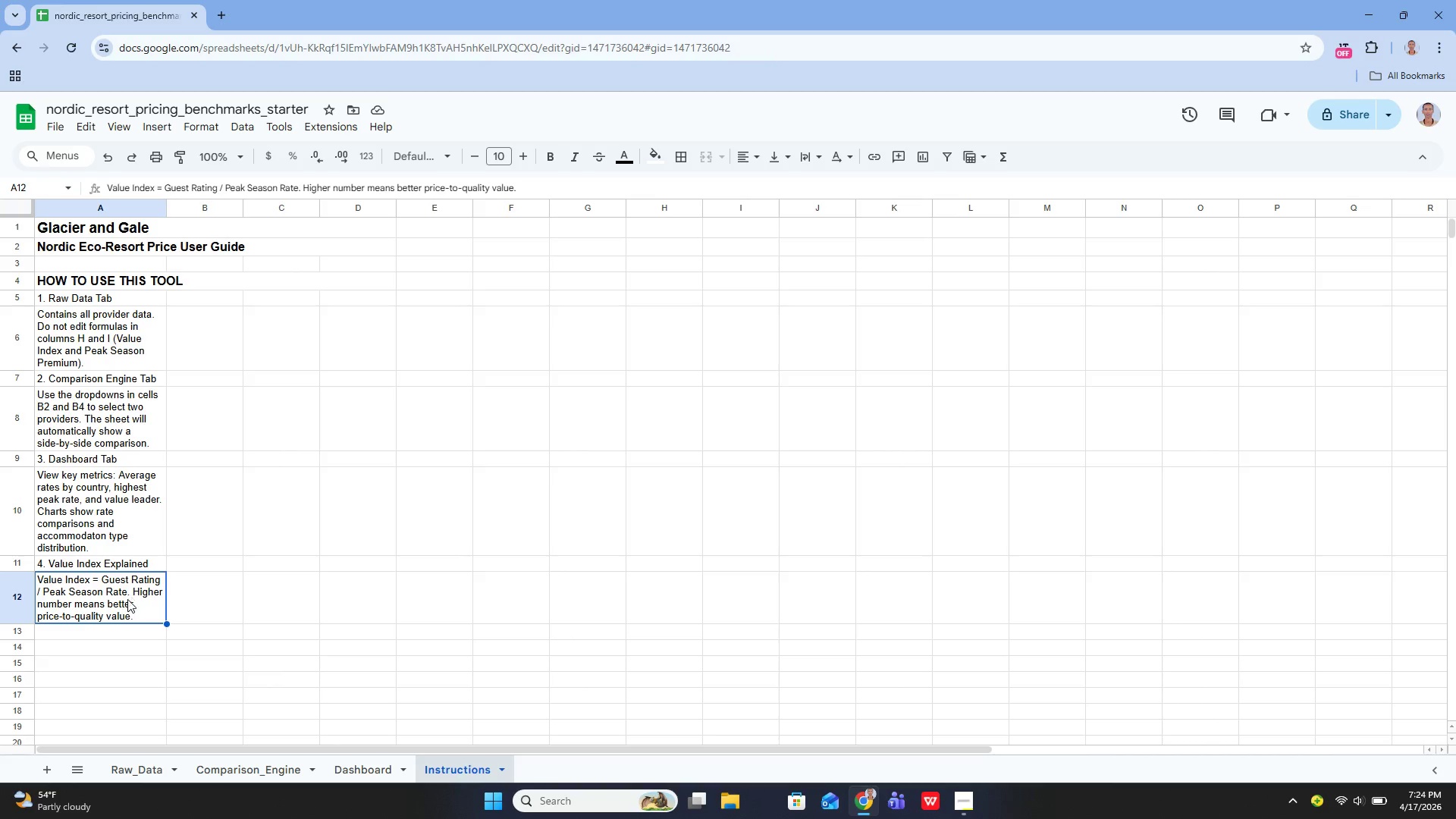 
wait(11.83)
 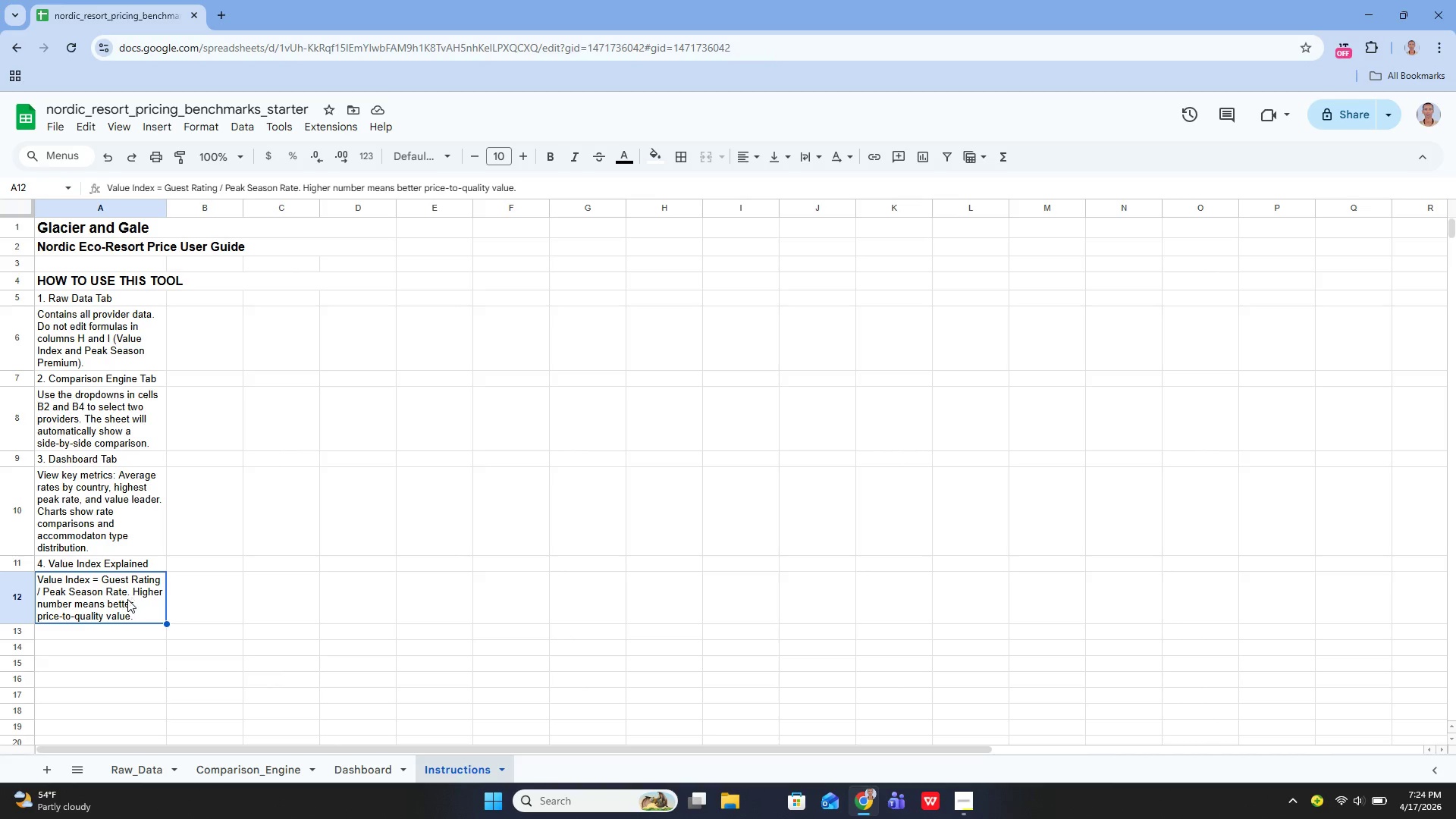 
left_click([86, 632])
 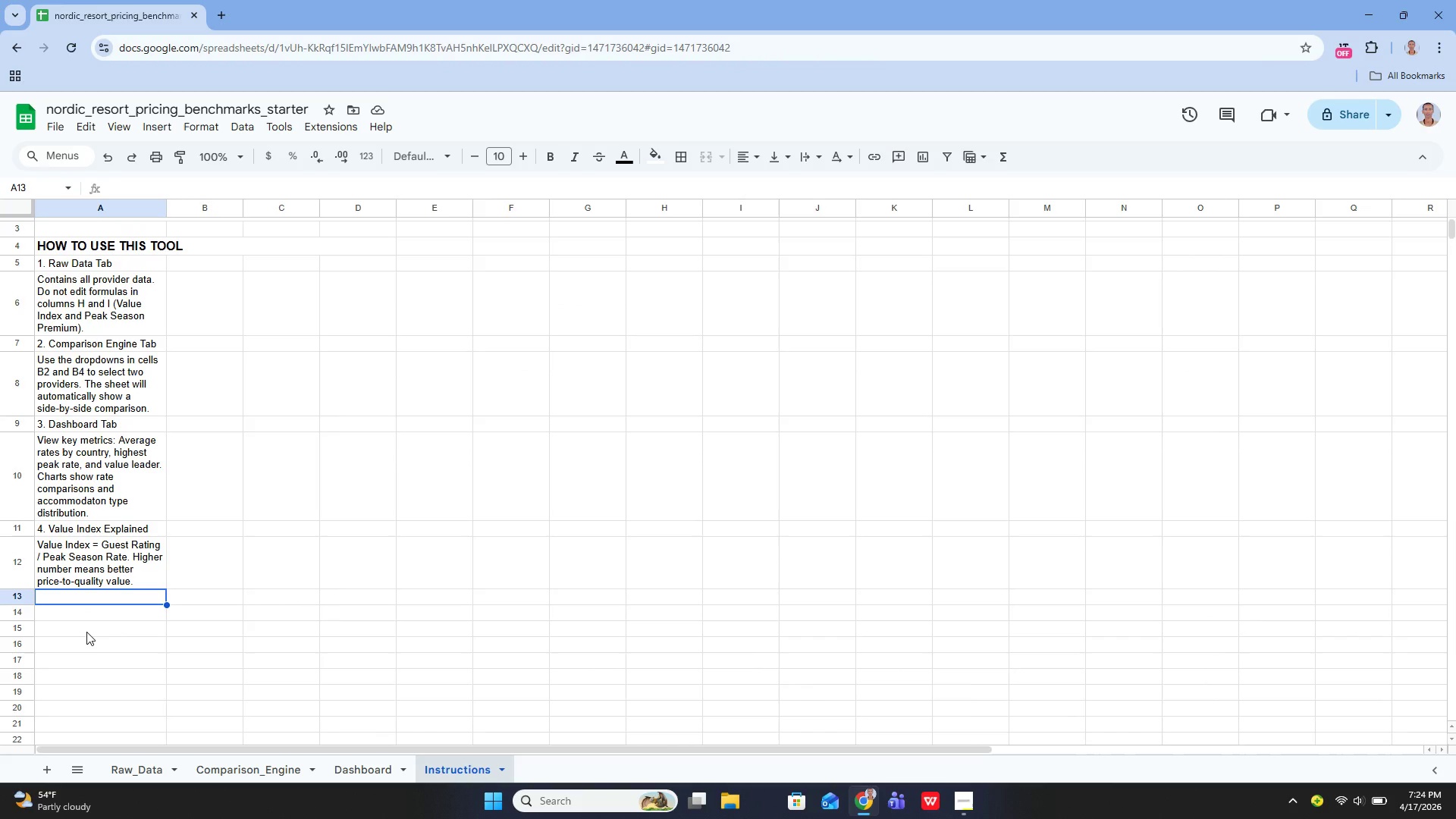 
key(PageDown)
 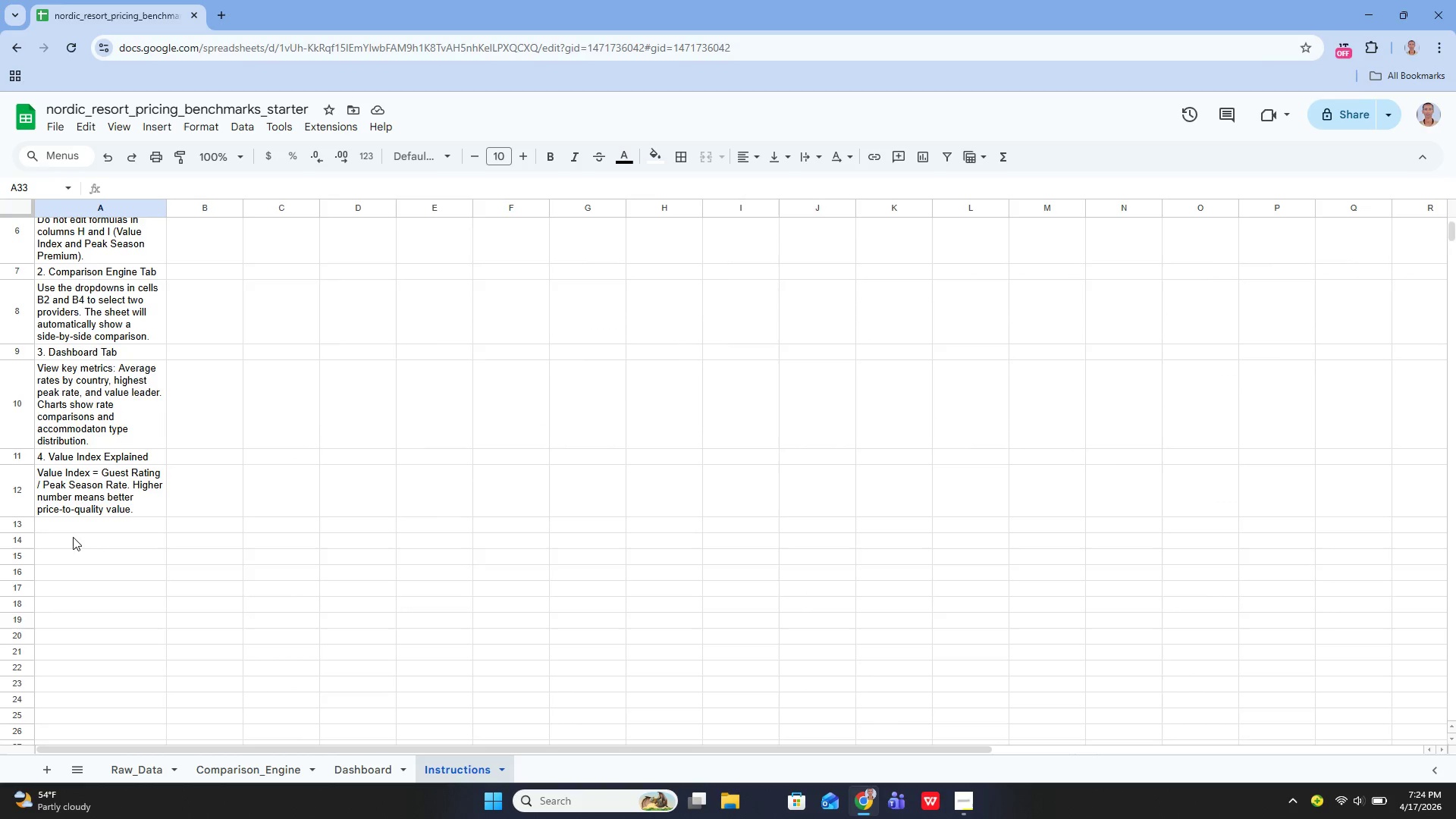 
left_click([73, 525])
 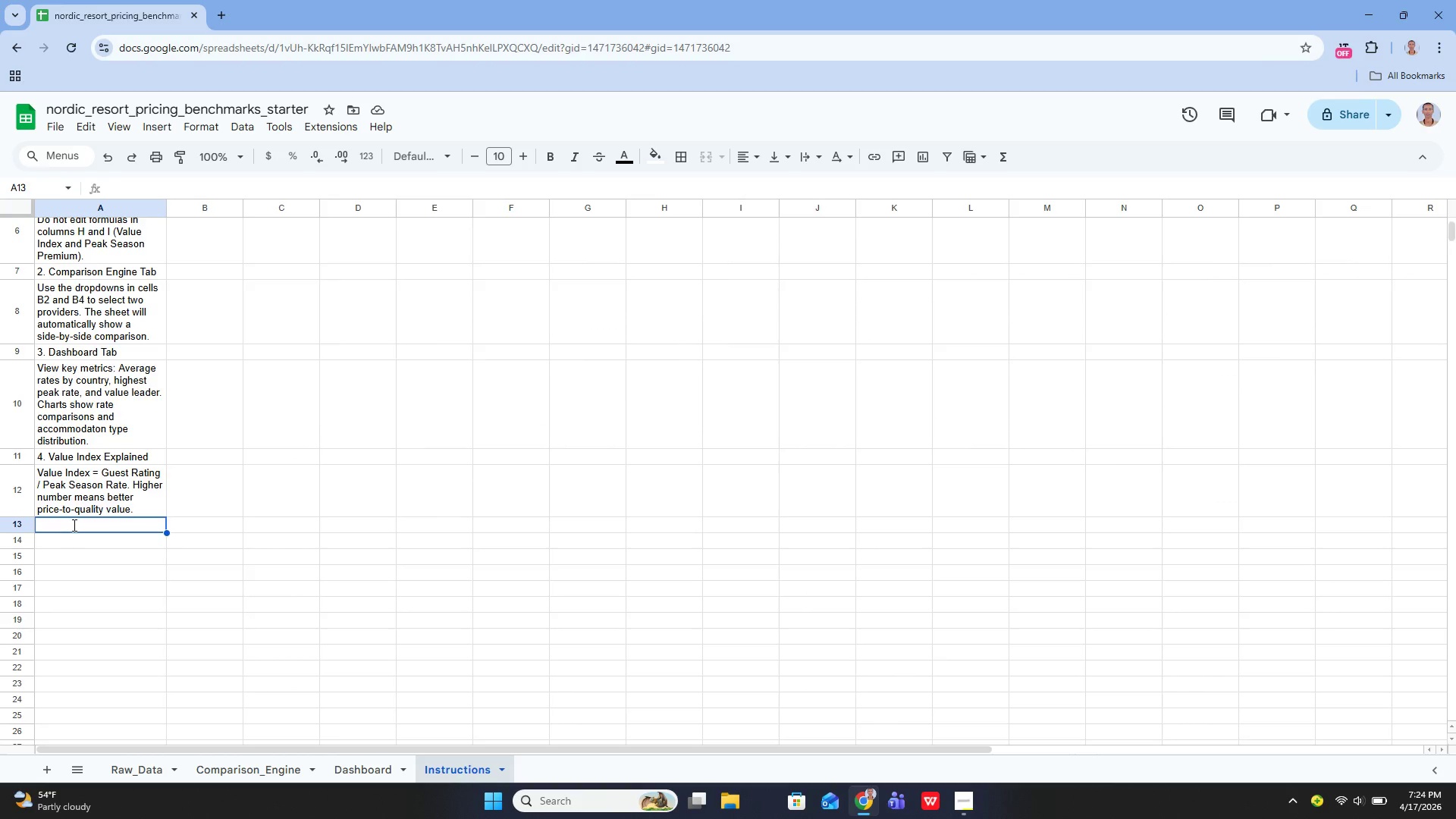 
key(Enter)
 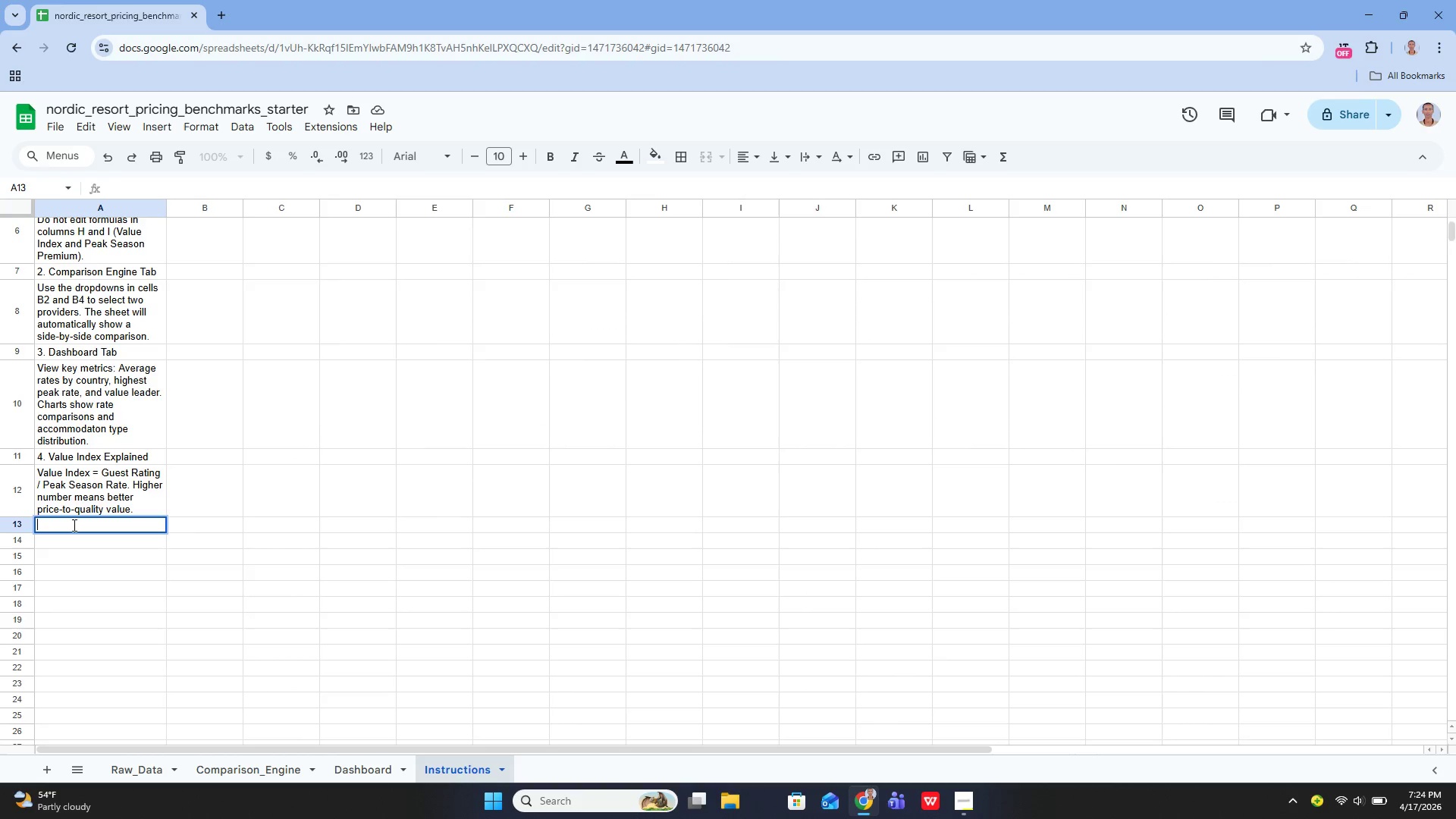 
type(Peak Seson)
key(Backspace)
key(Backspace)
key(Backspace)
 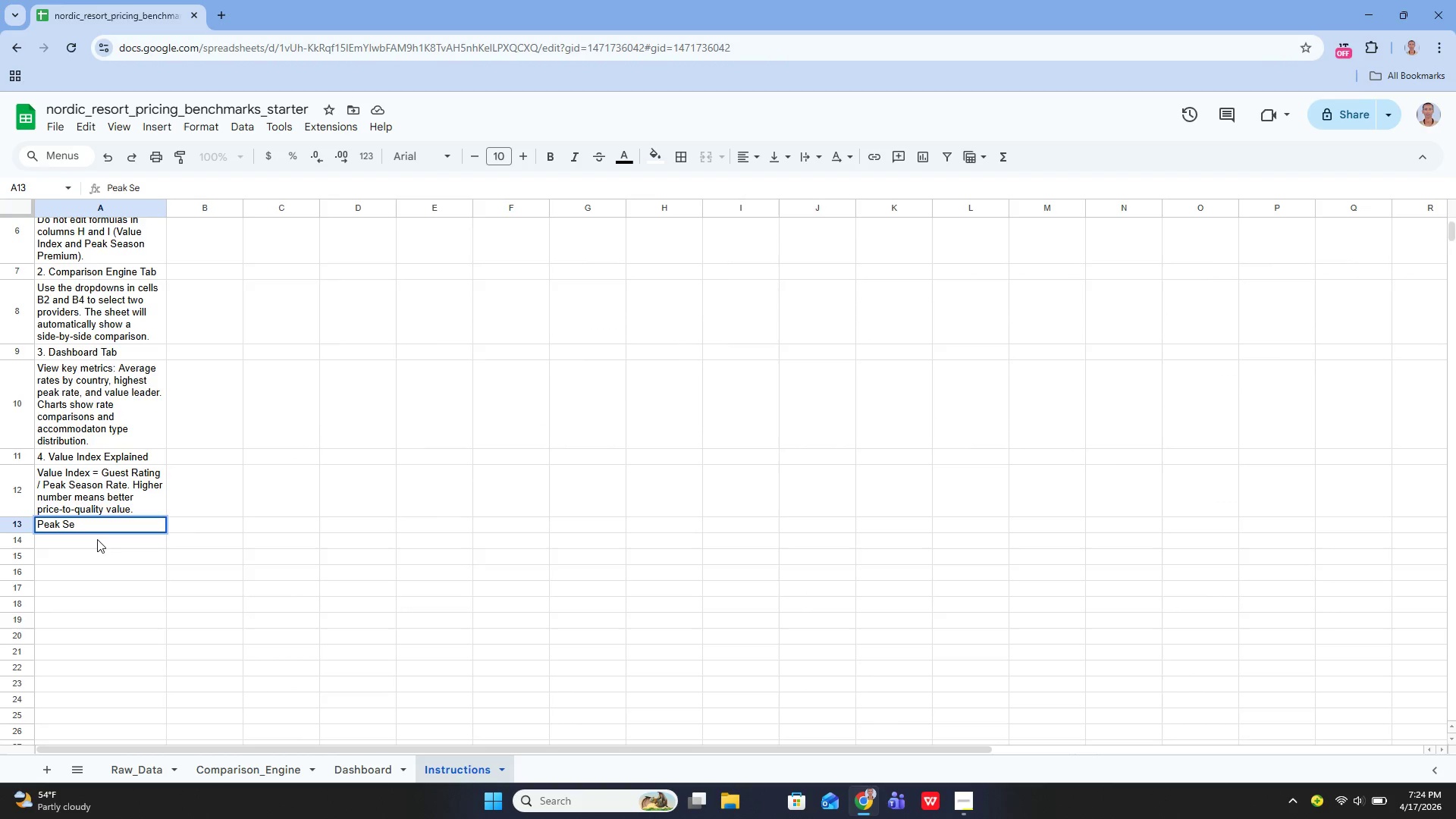 
type(ason Premium)
 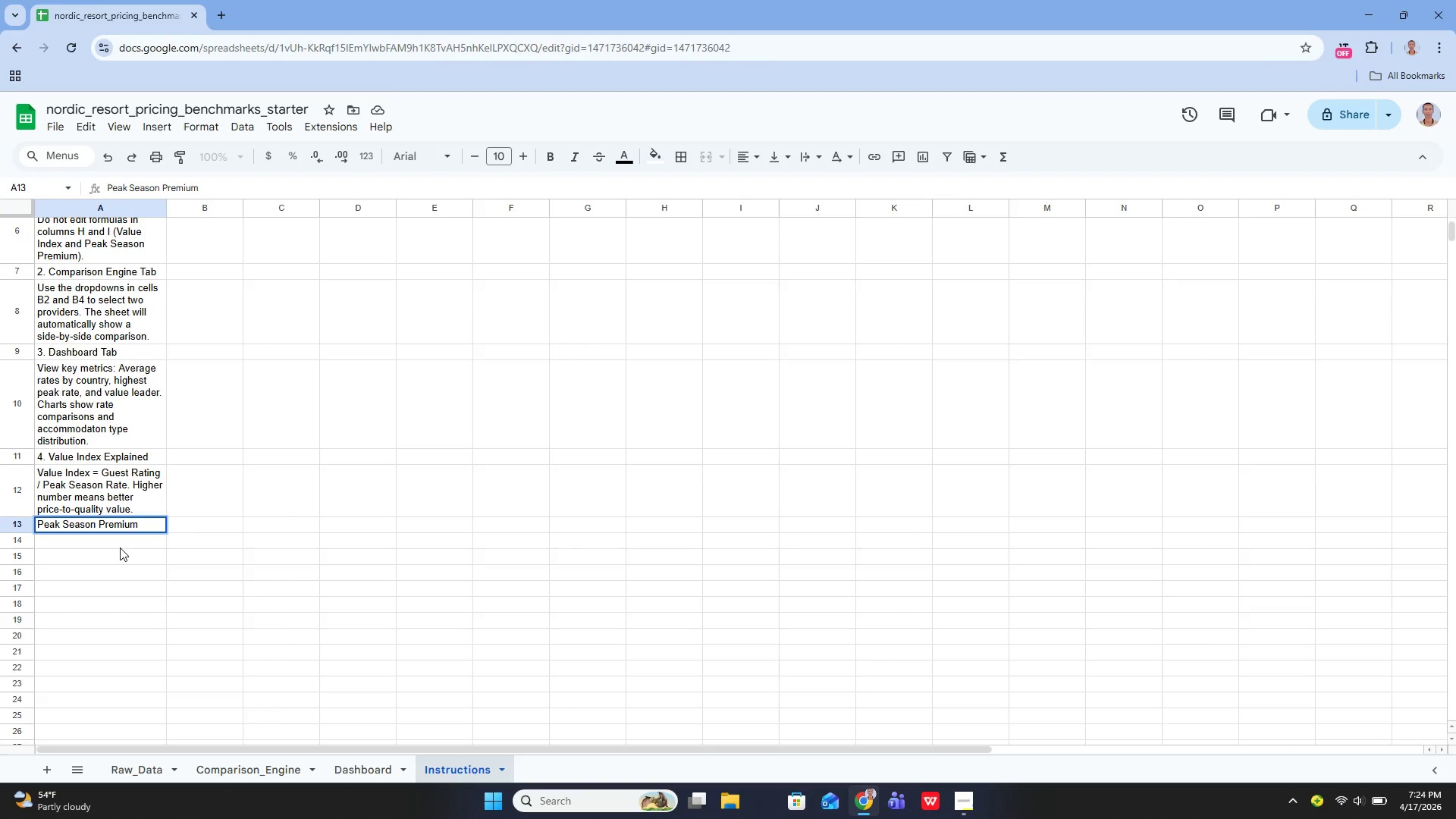 
left_click([107, 545])
 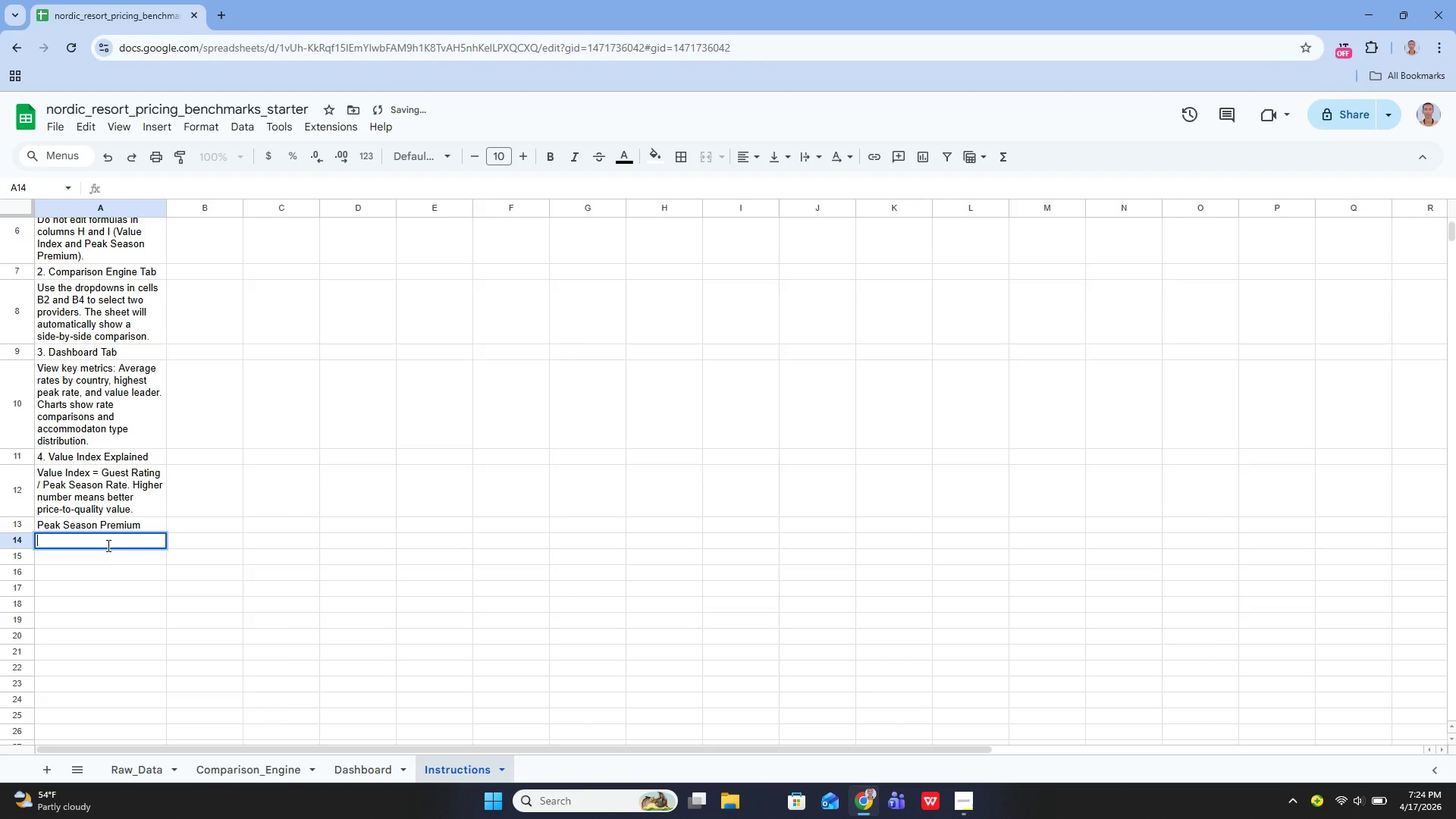 
key(Enter)
 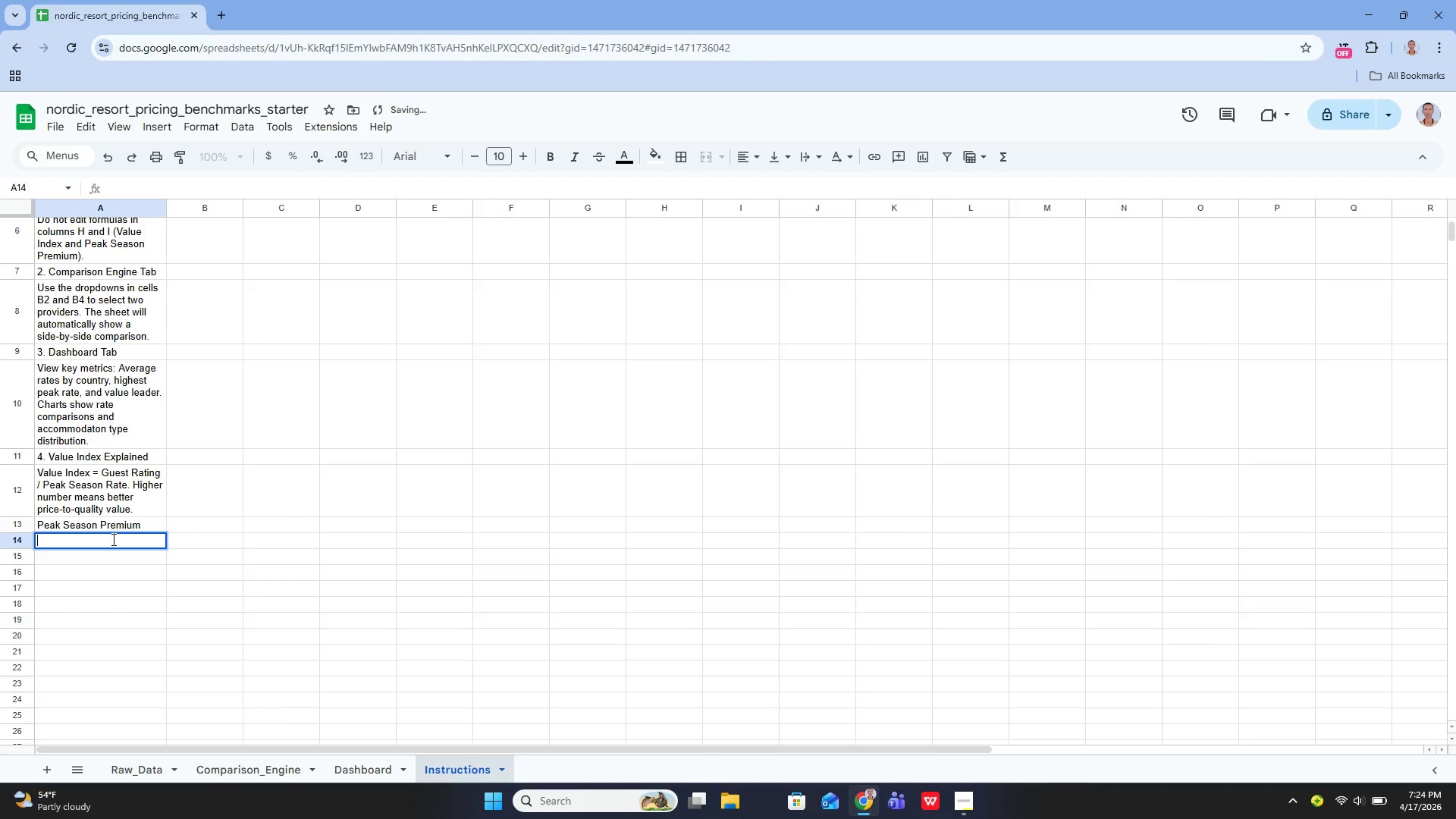 
type(Calculated as ())
 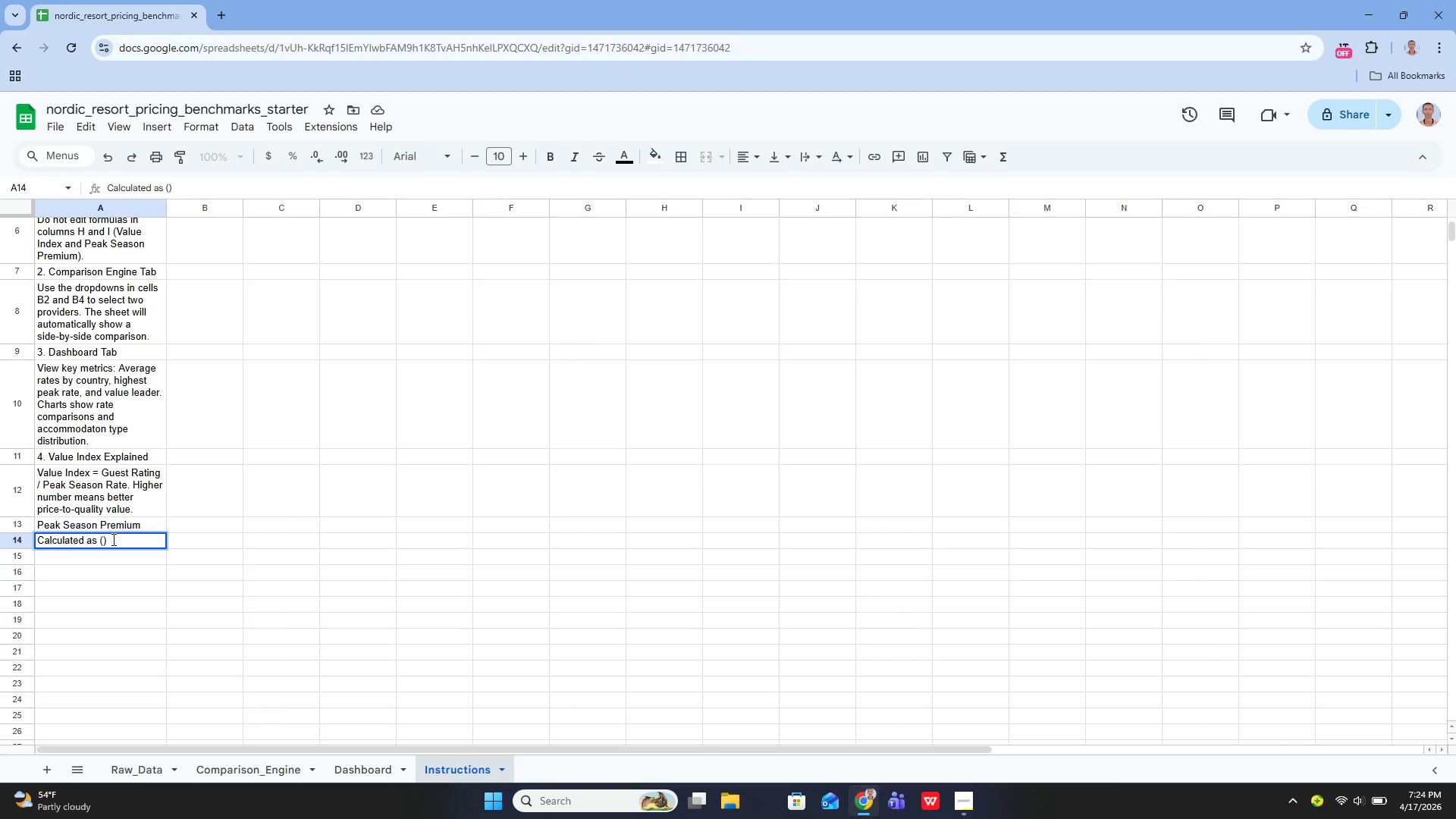 
key(ArrowLeft)
 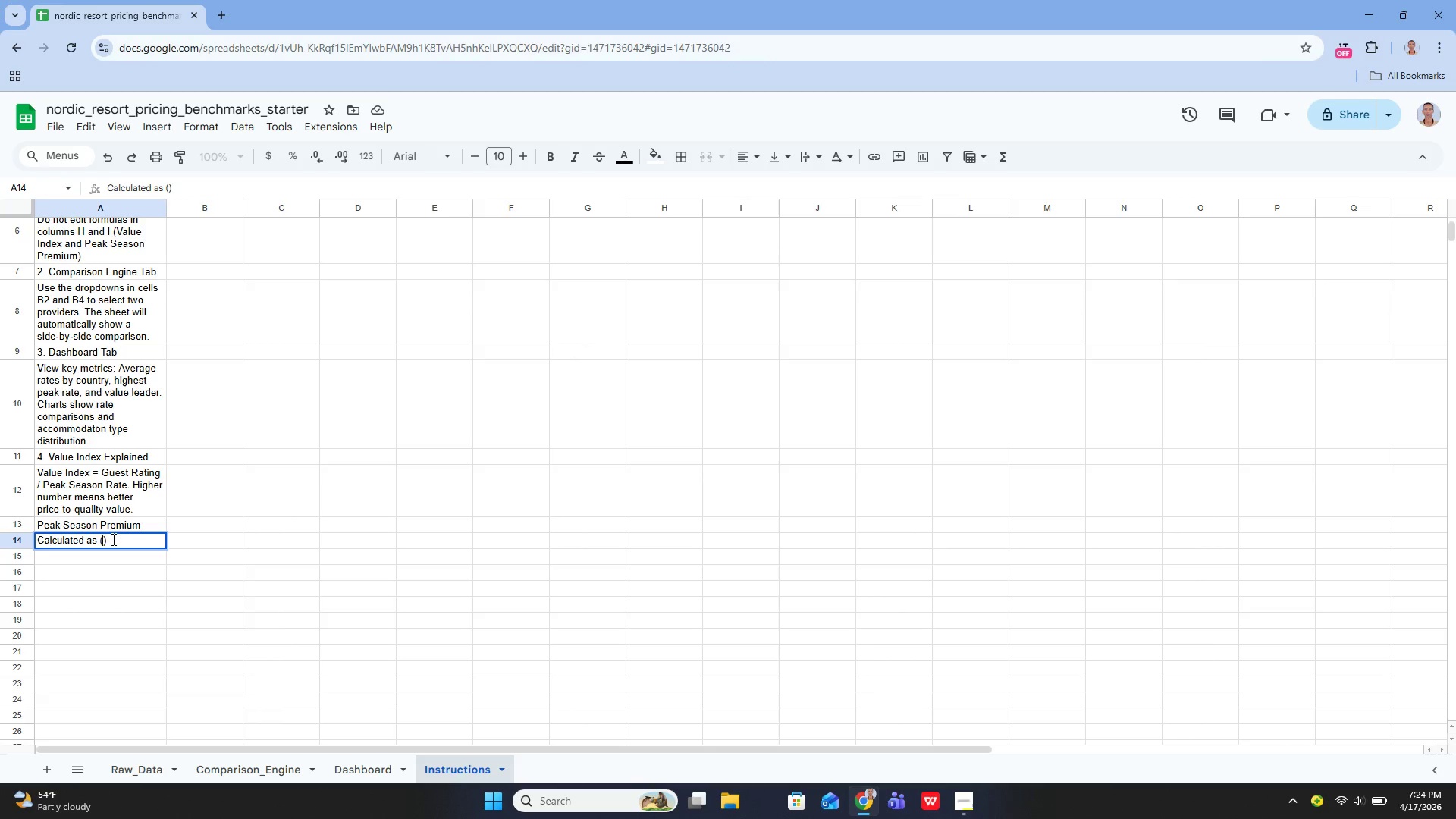 
type(Peak Rate - base)
key(Backspace)
key(Backspace)
key(Backspace)
key(Backspace)
type(Base Rate)
 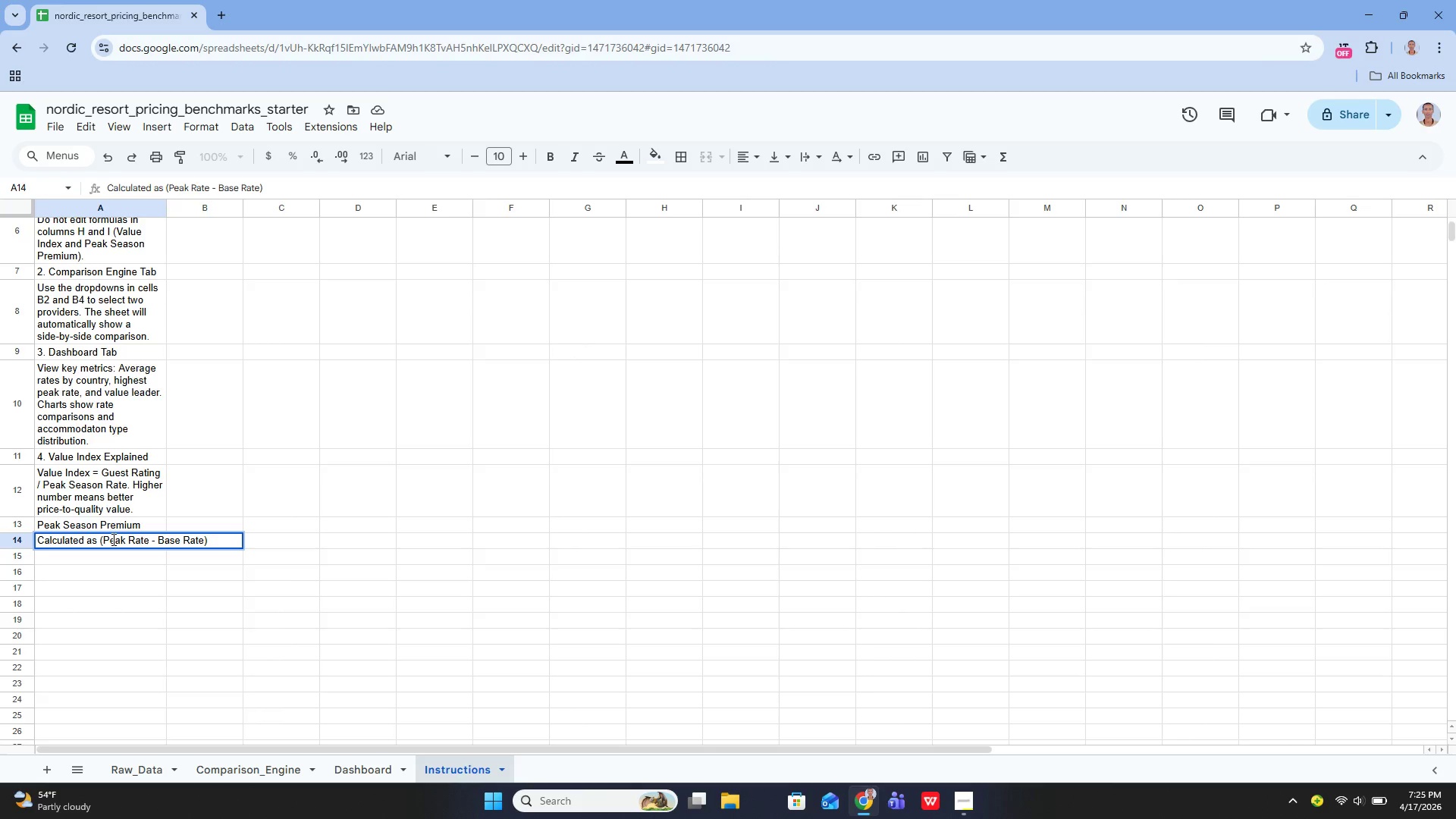 
key(ArrowRight)
 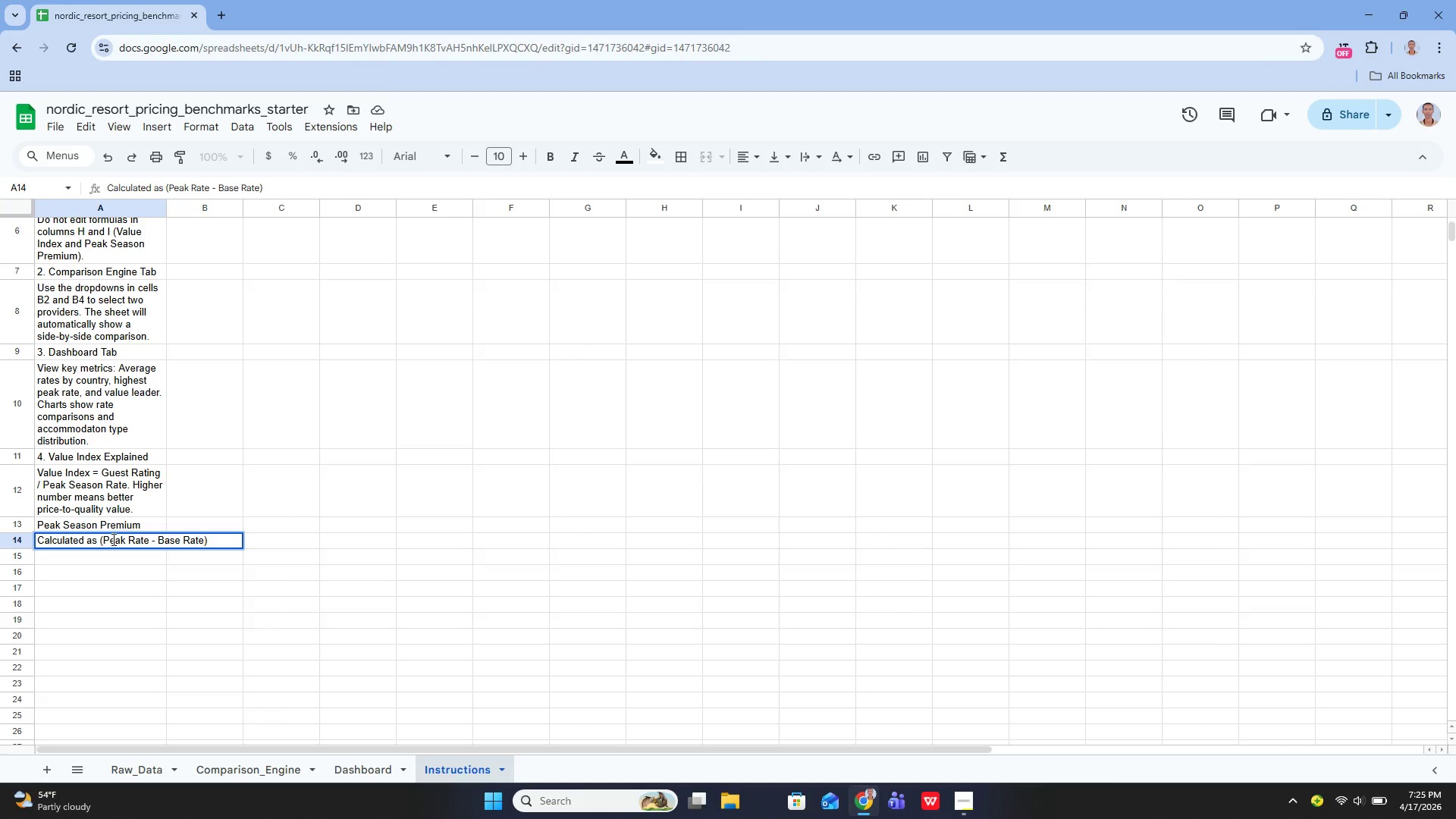 
key(Space)
 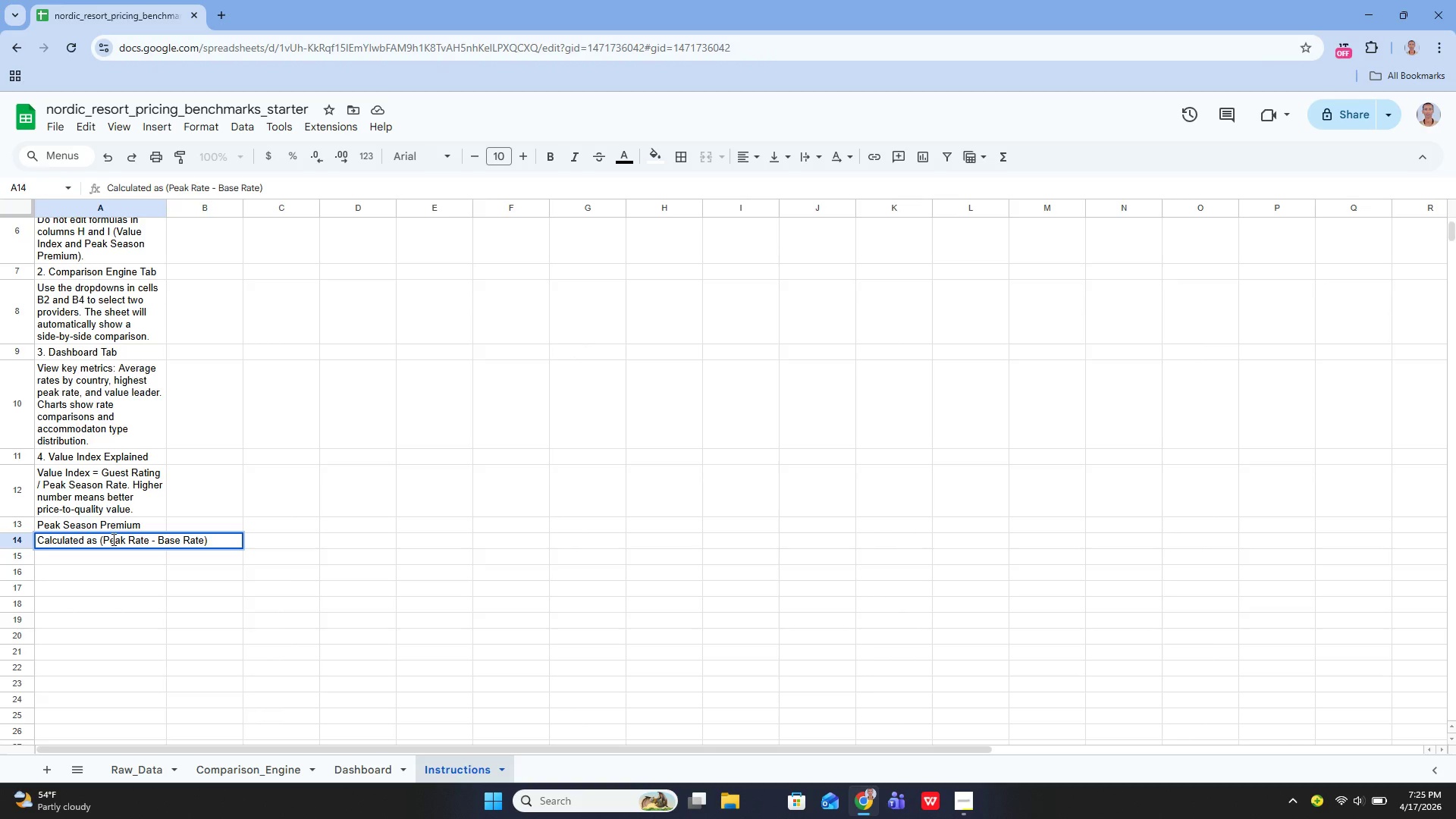 
type(/)
key(Backspace)
type(/ N)
key(Backspace)
type(Base Rt)
key(Backspace)
type(ate.)
 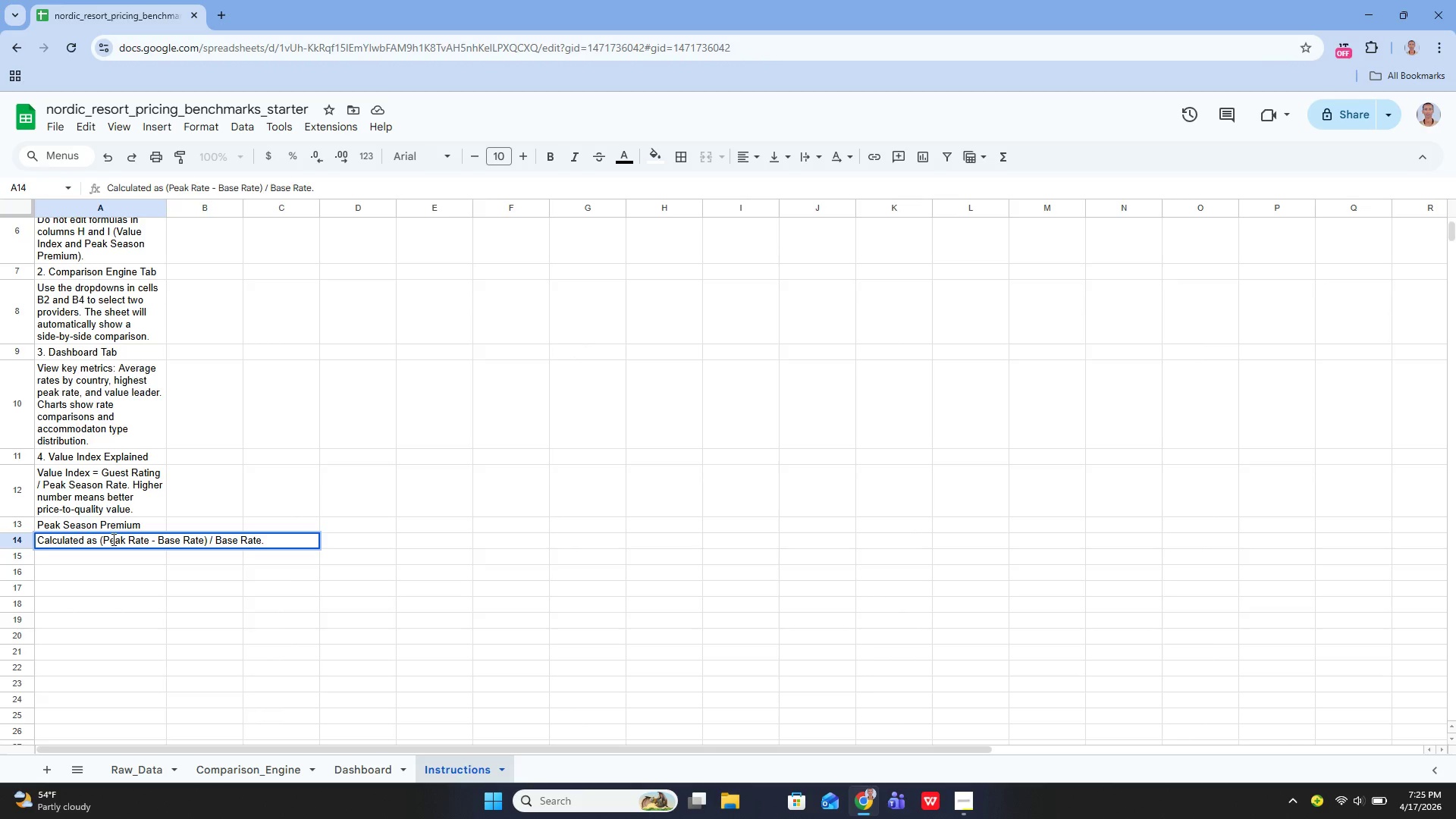 
type( Red highlighting means premium exceeds 40%.)
 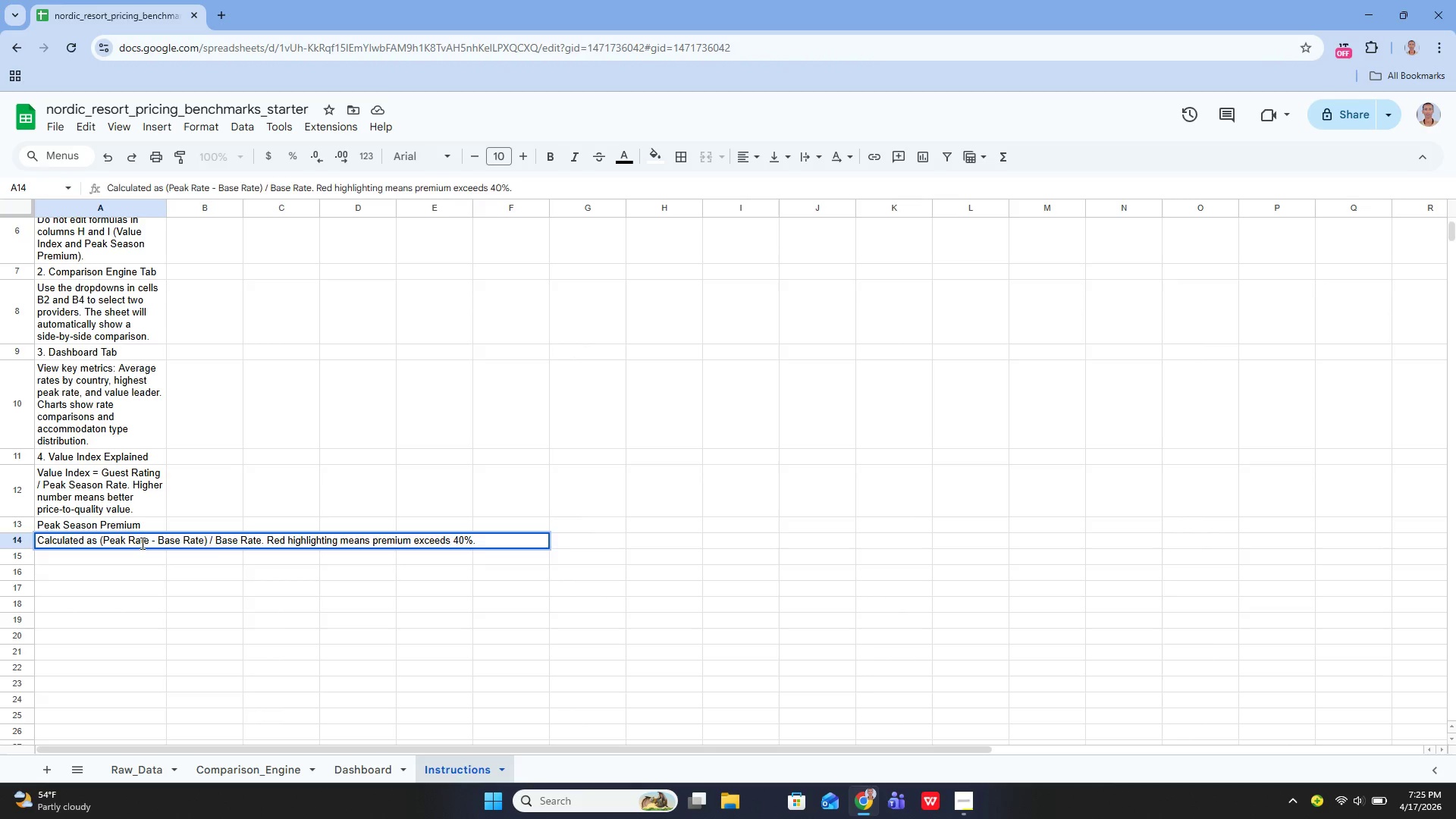 
key(Enter)
 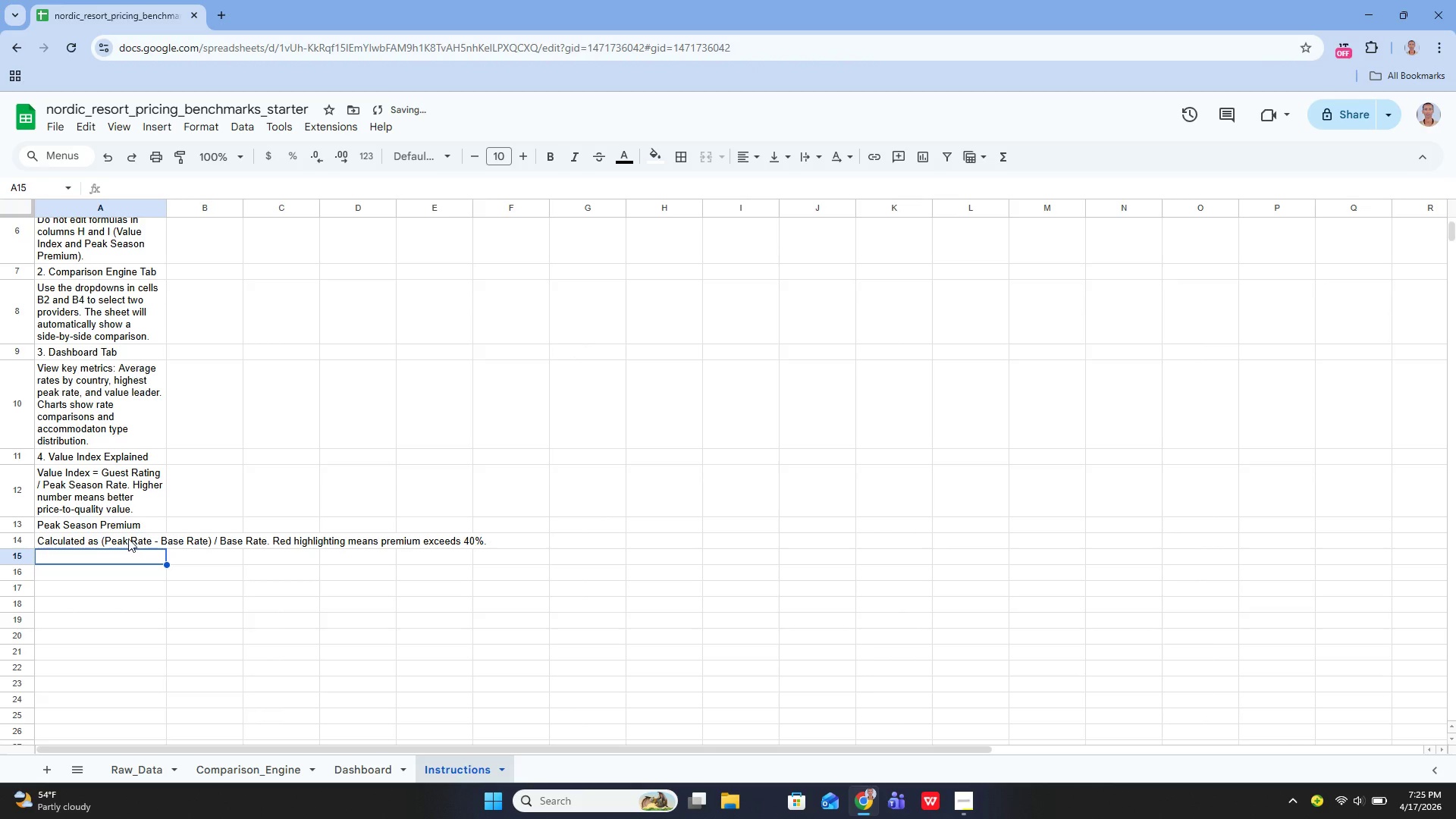 
left_click([128, 538])
 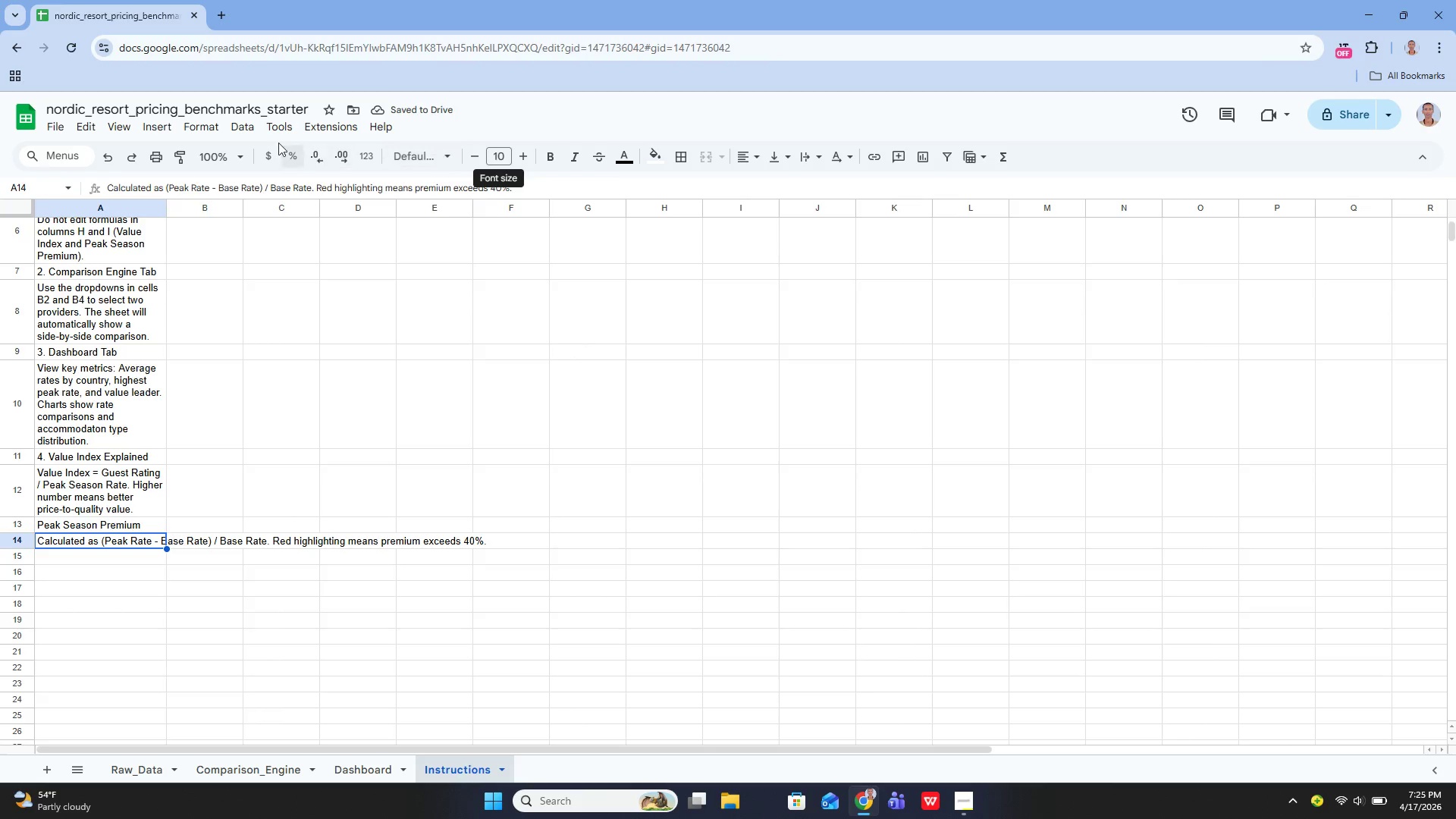 
left_click([218, 124])
 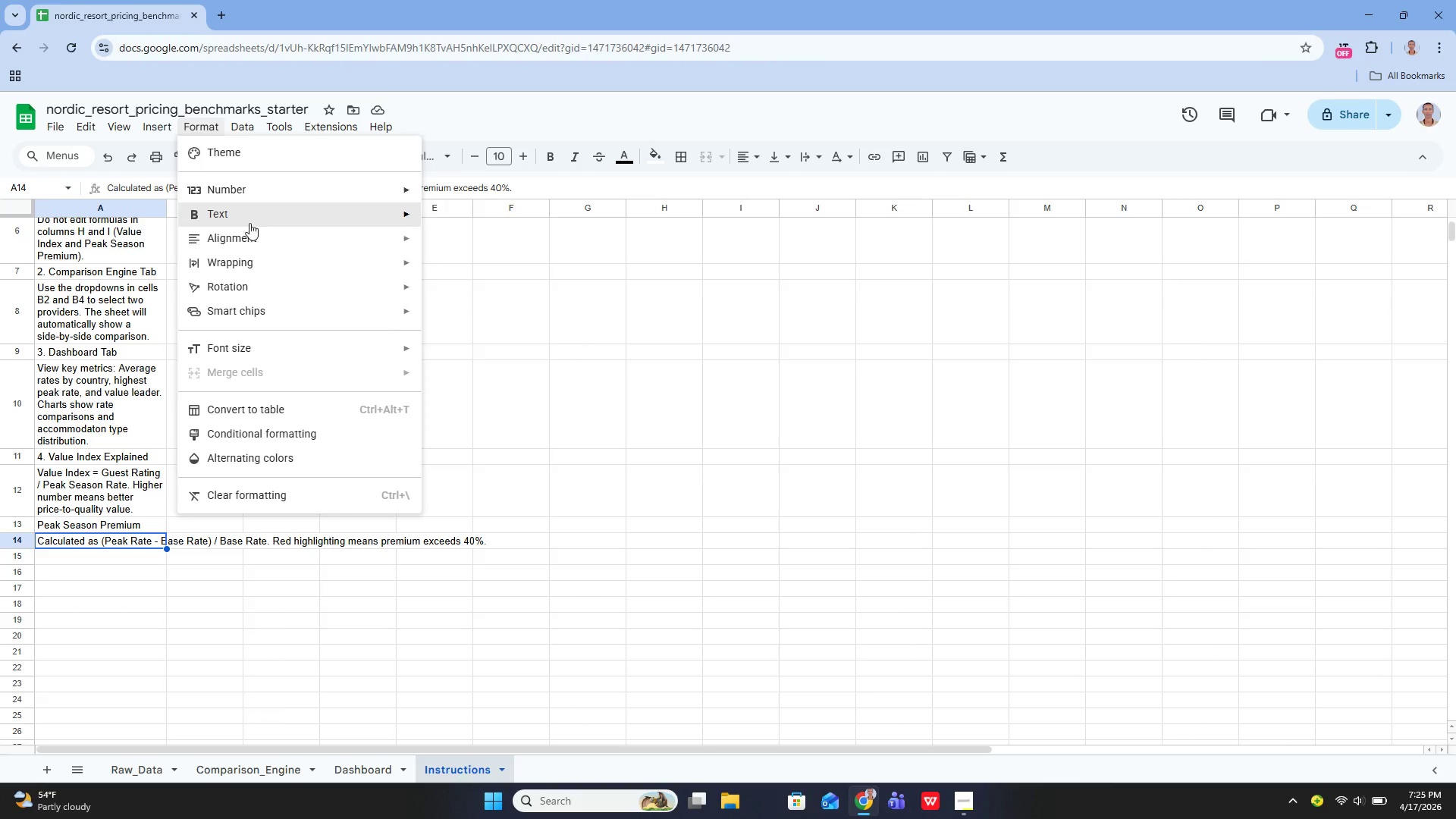 
mouse_move([258, 241])
 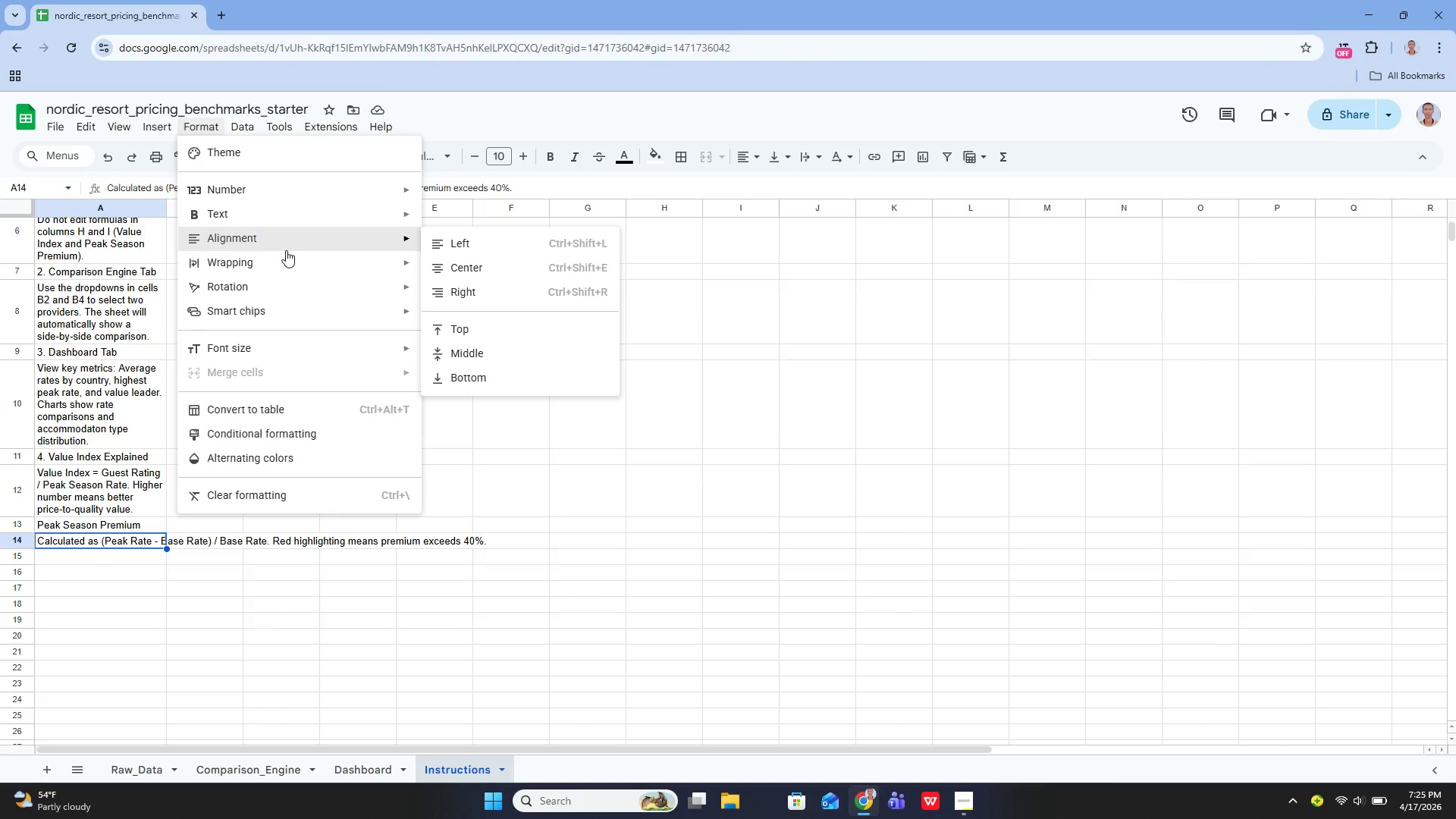 
mouse_move([291, 251])
 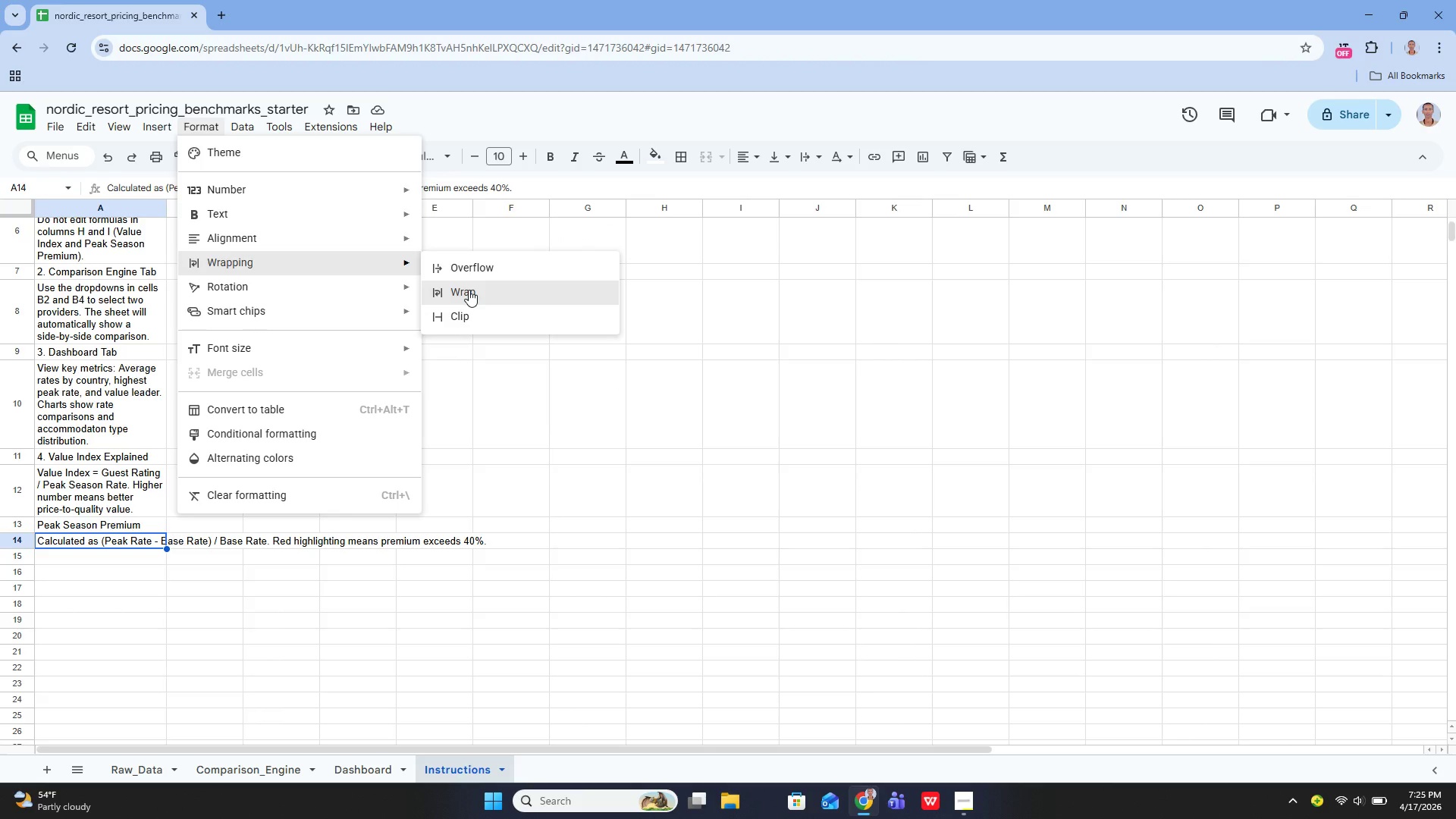 
left_click([469, 290])
 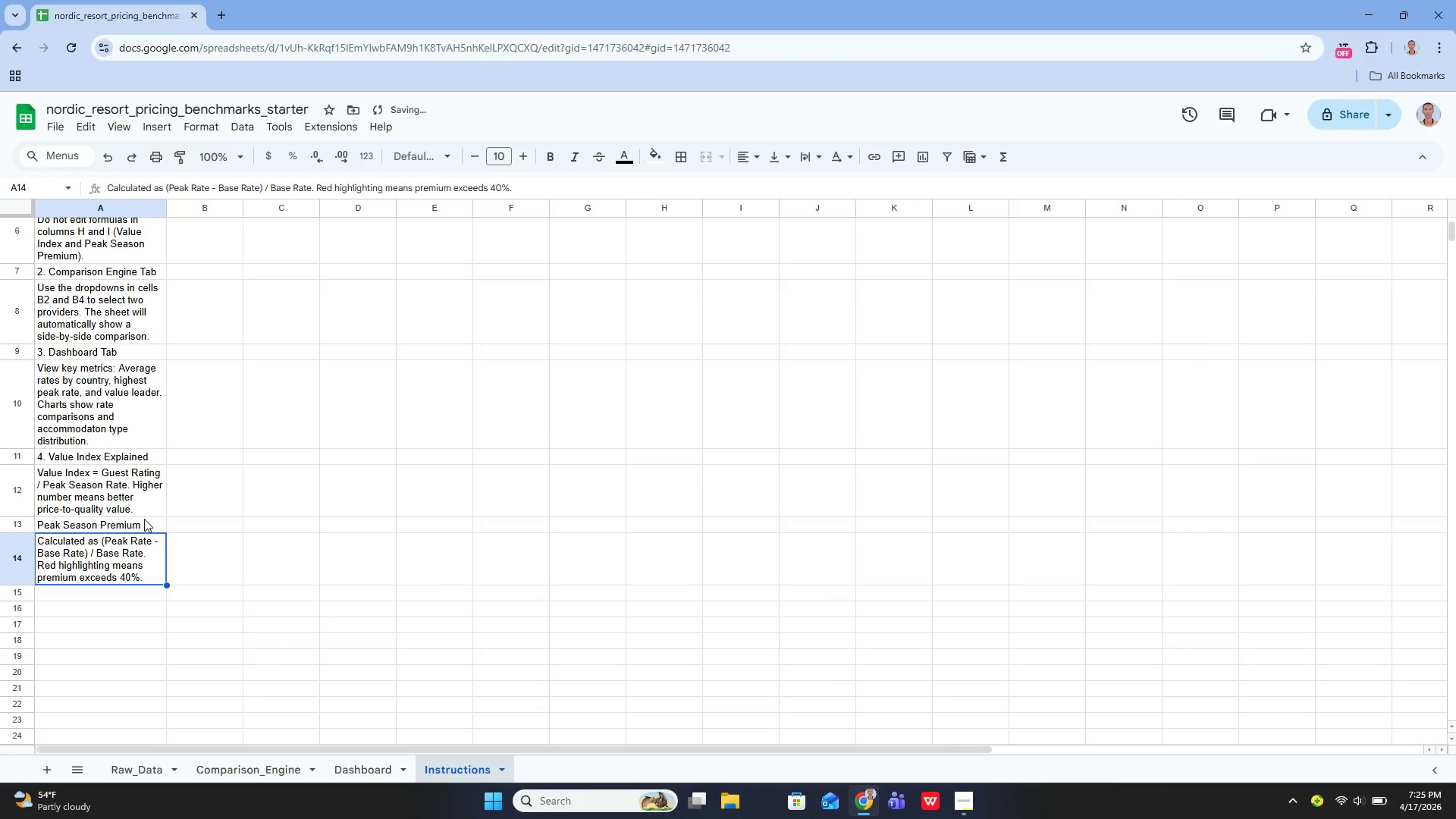 
left_click([121, 527])
 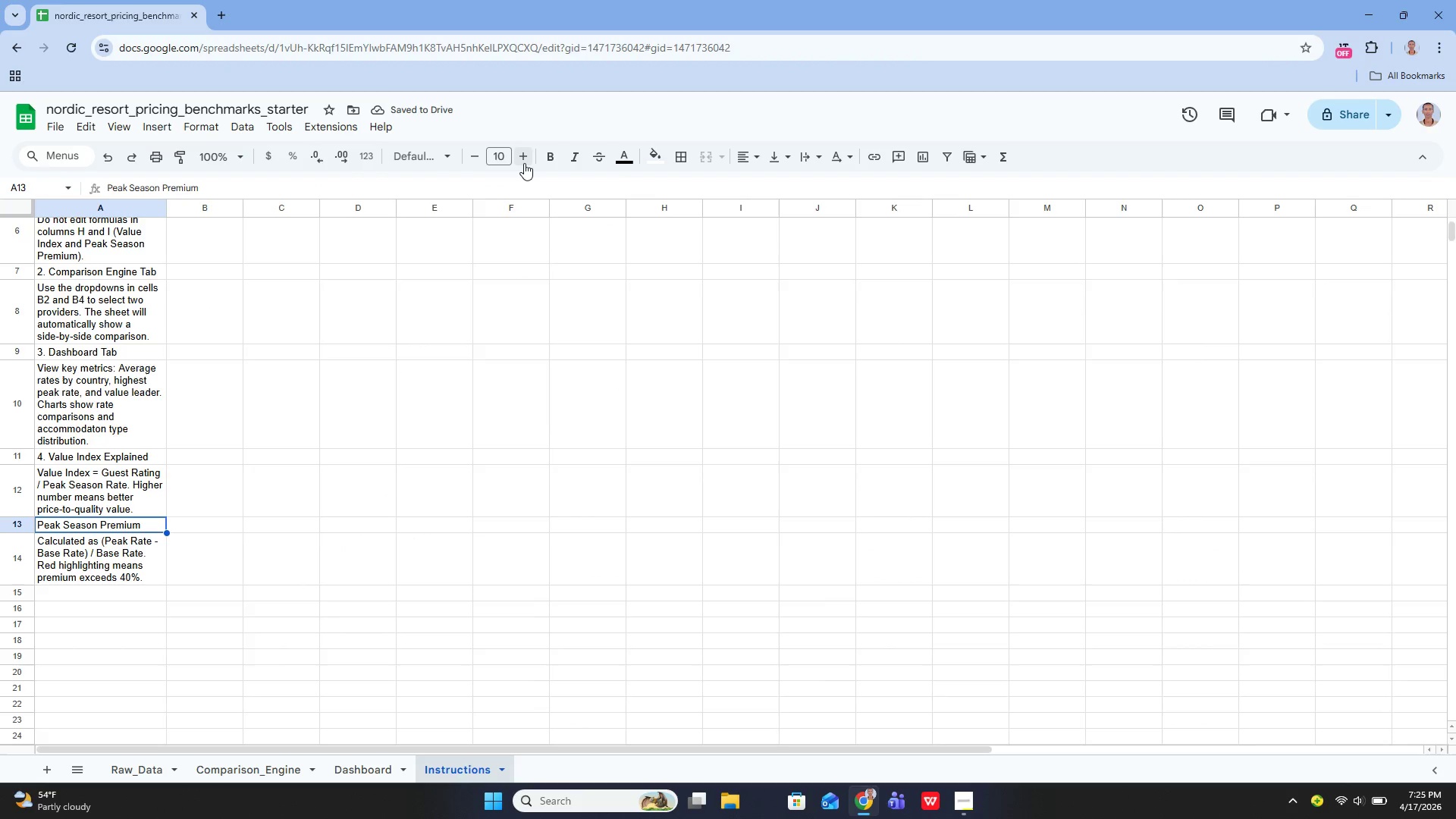 
left_click([526, 160])
 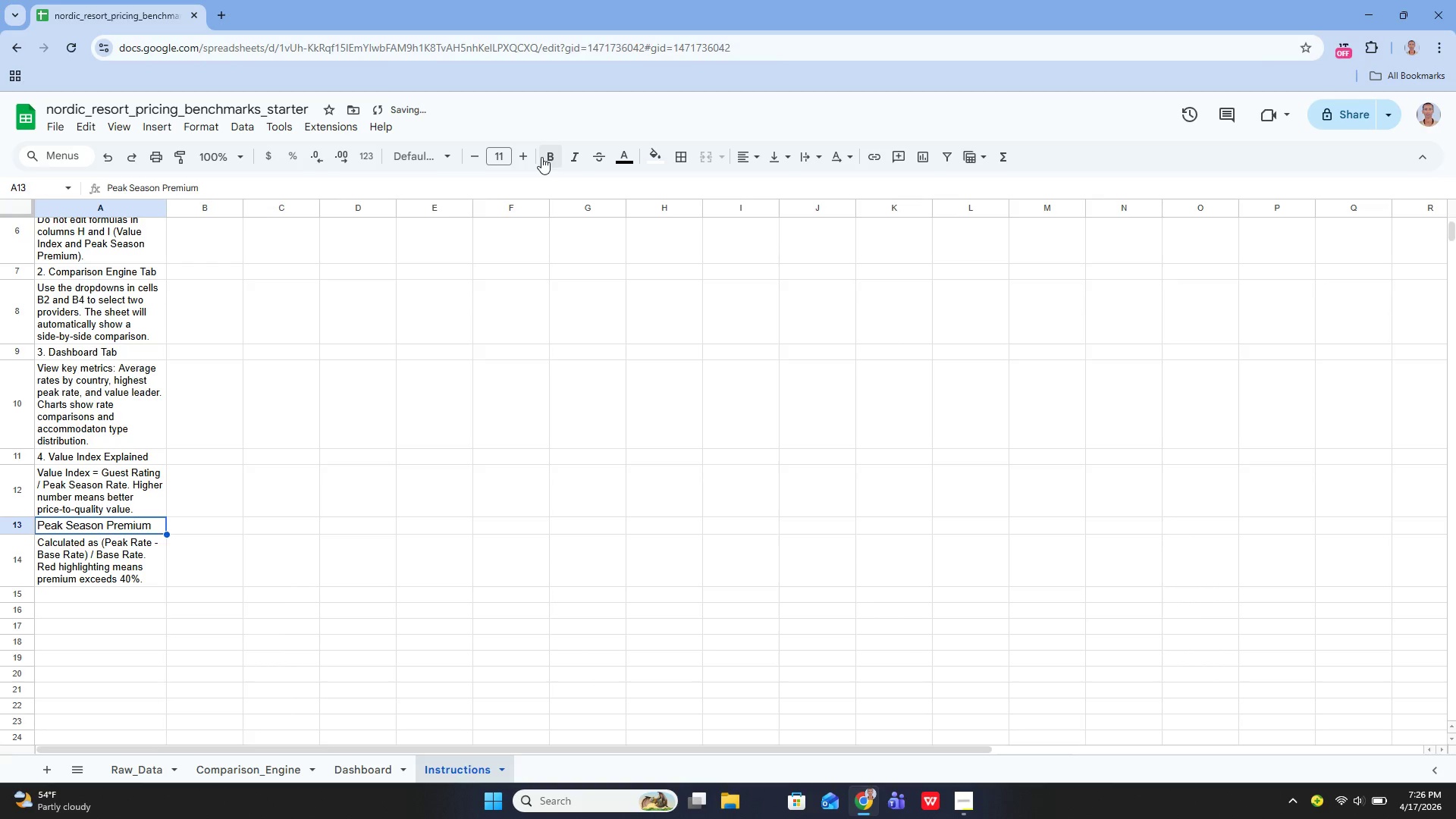 
left_click([541, 157])
 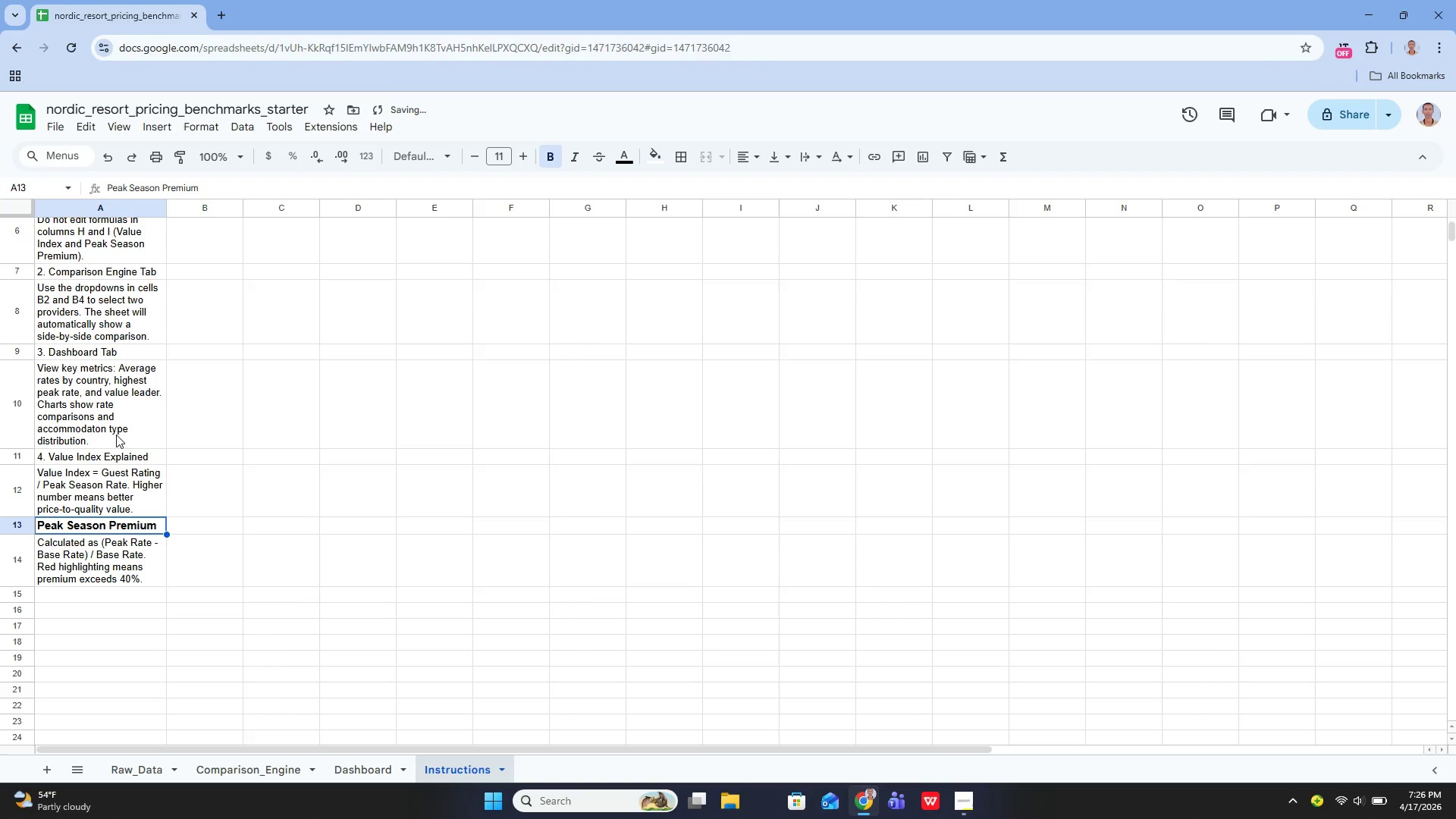 
left_click([85, 458])
 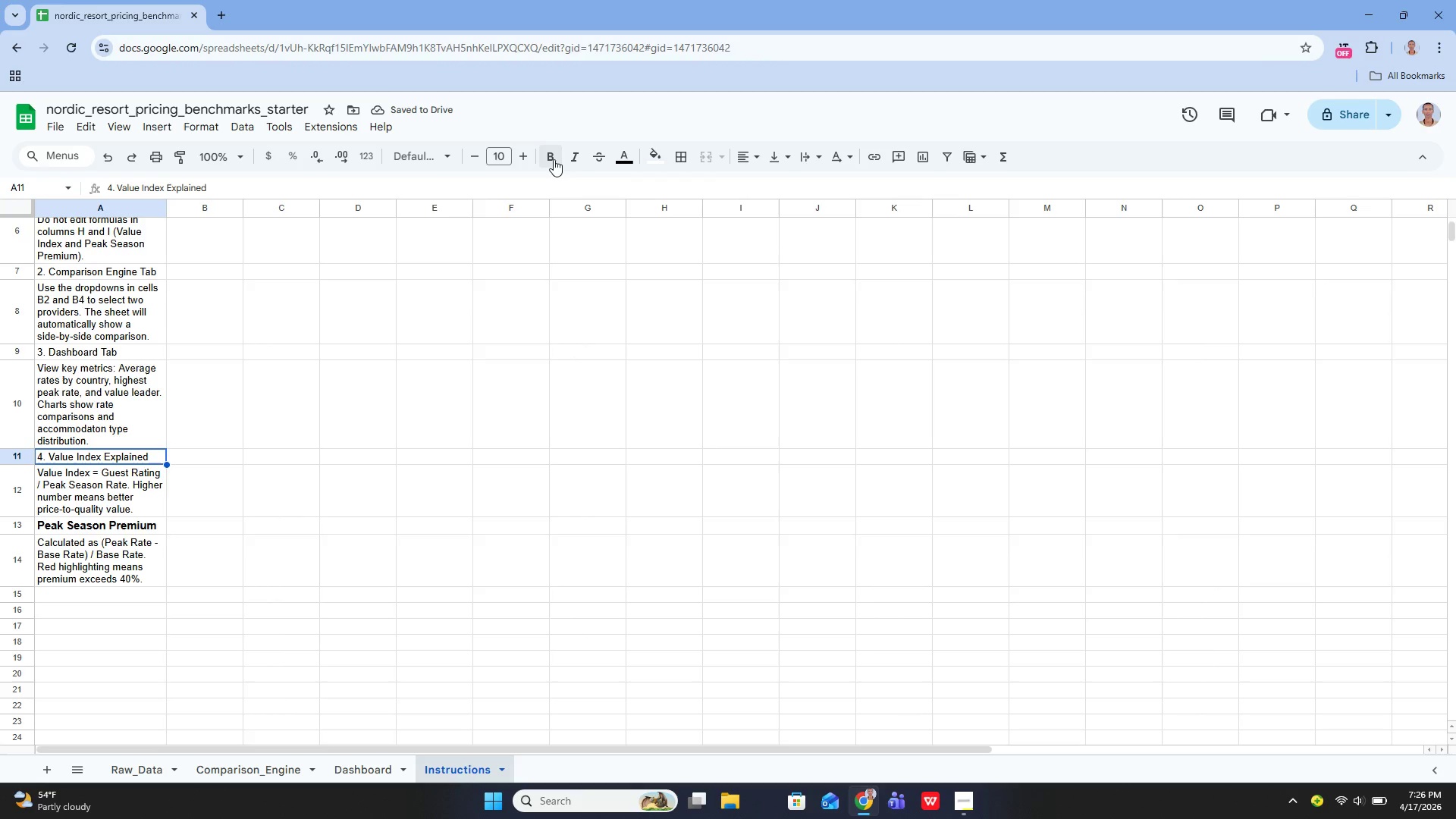 
left_click([554, 159])
 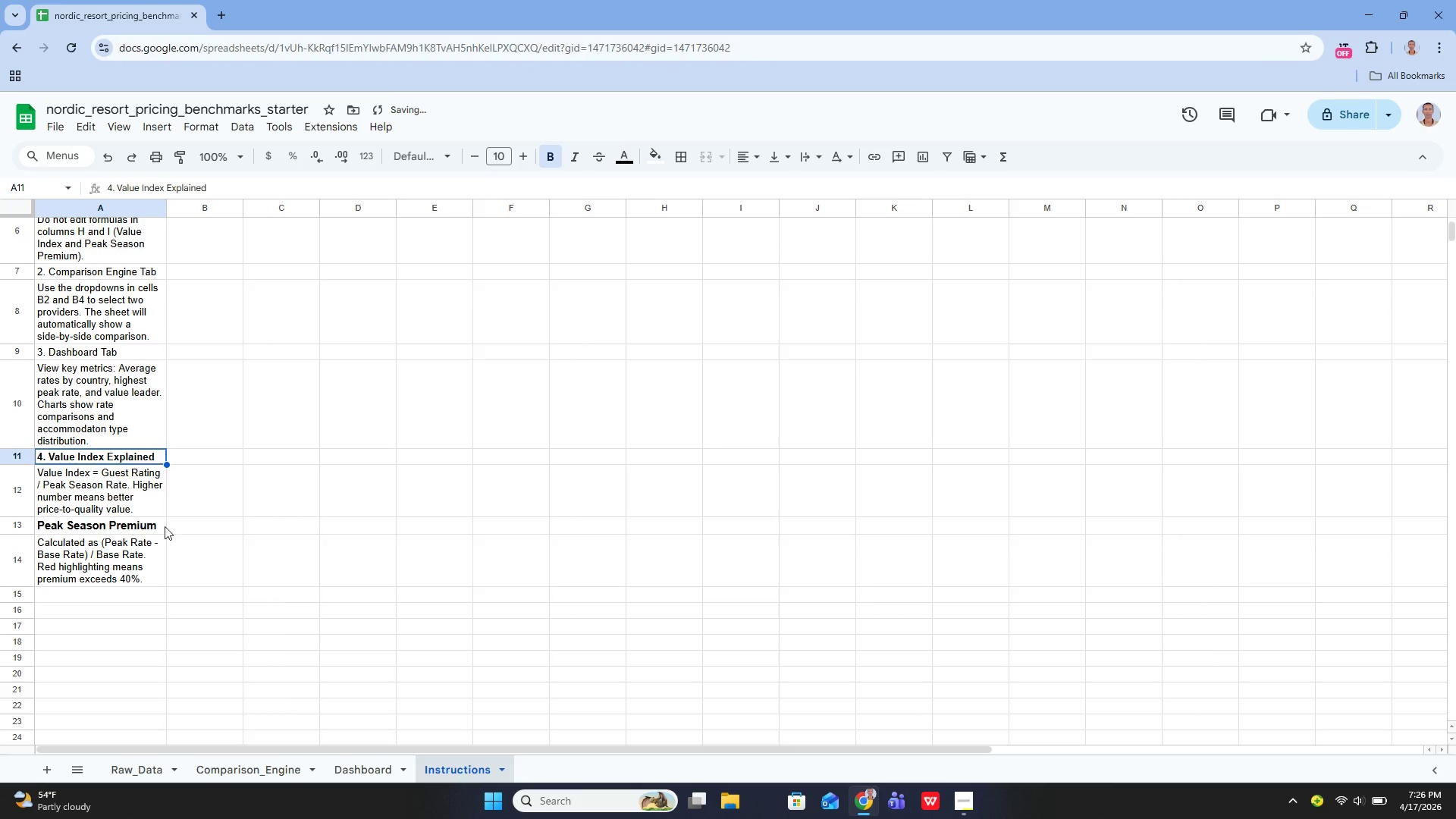 
left_click([140, 526])
 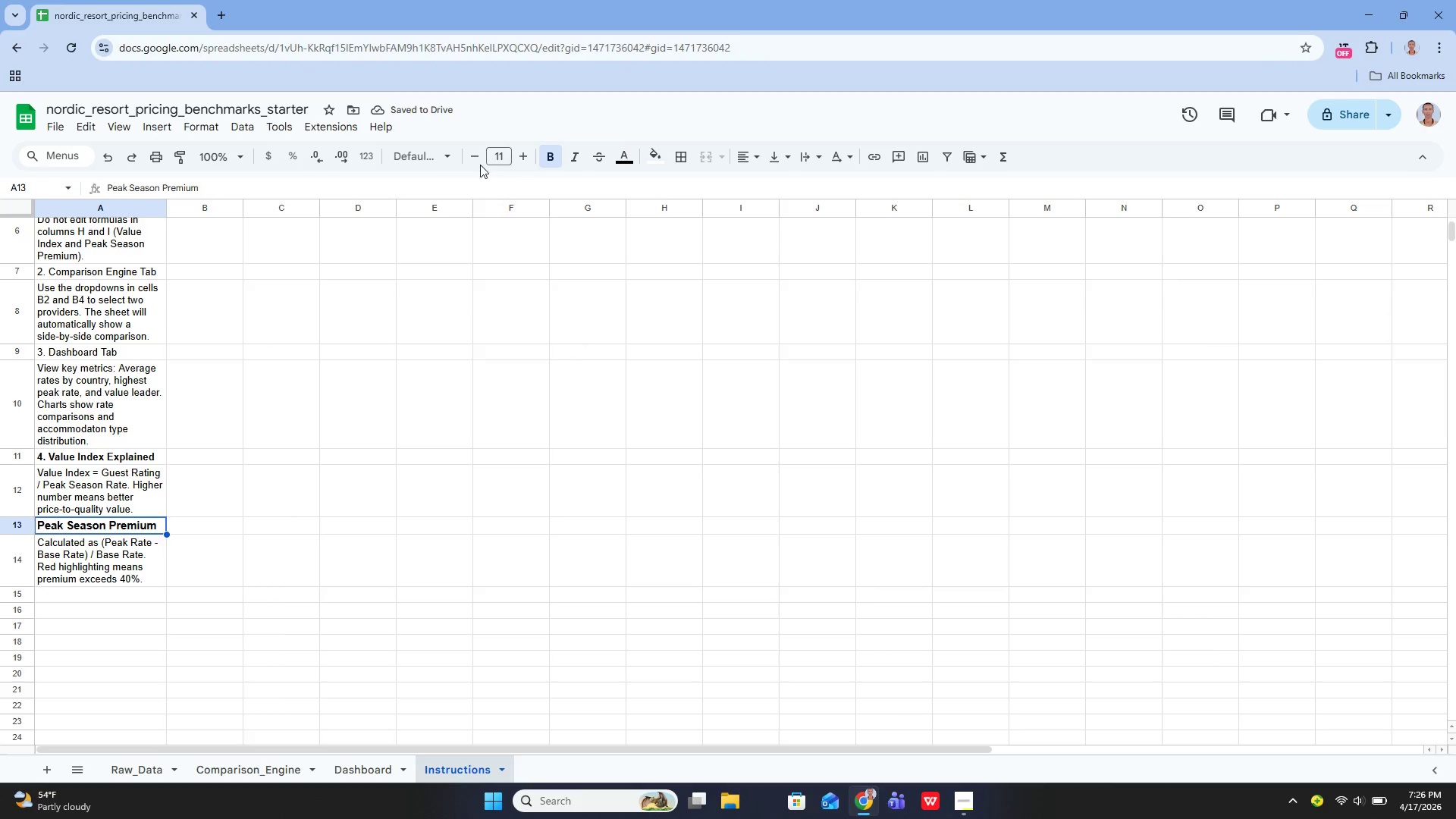 
left_click([472, 165])
 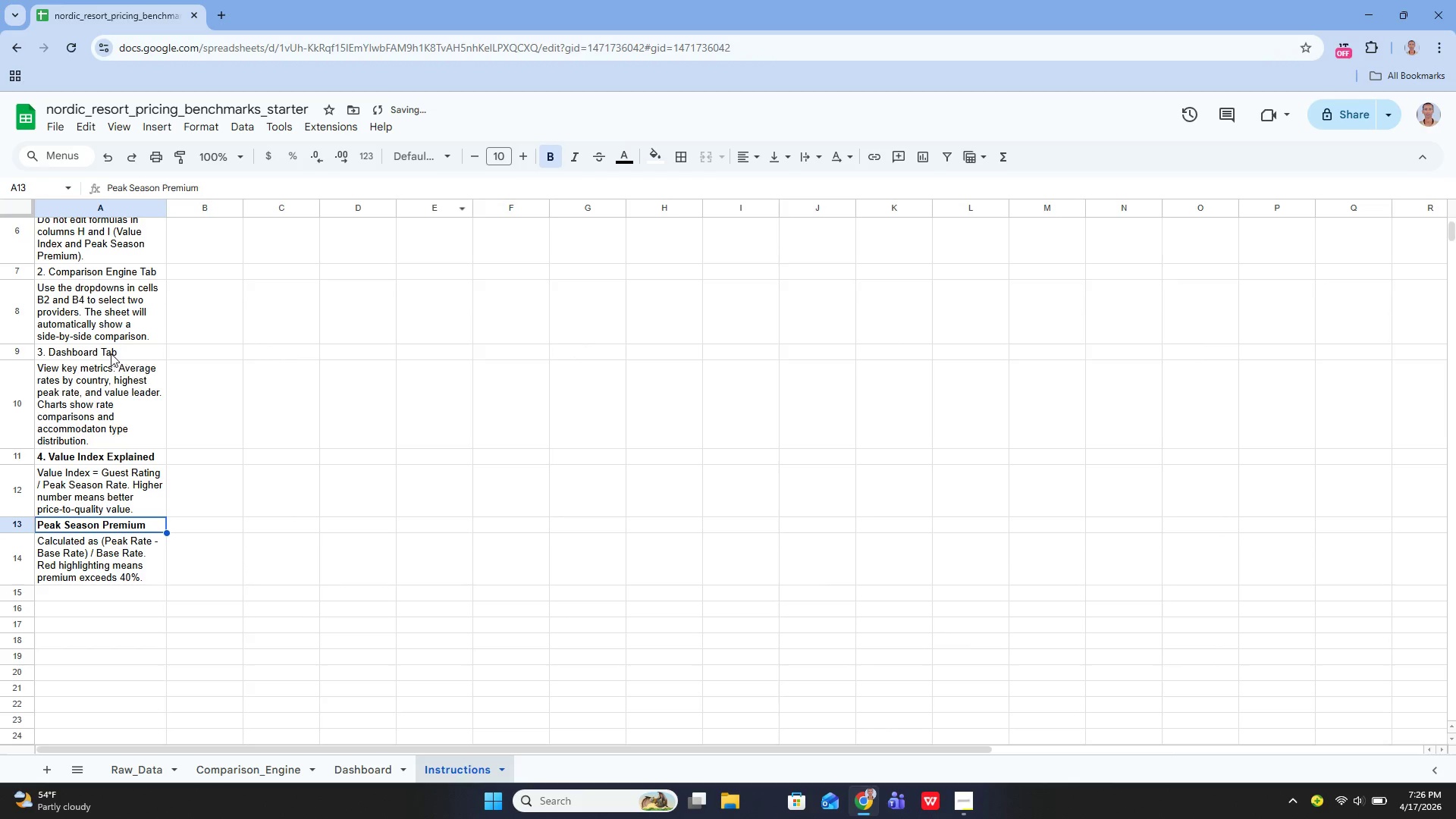 
left_click([111, 353])
 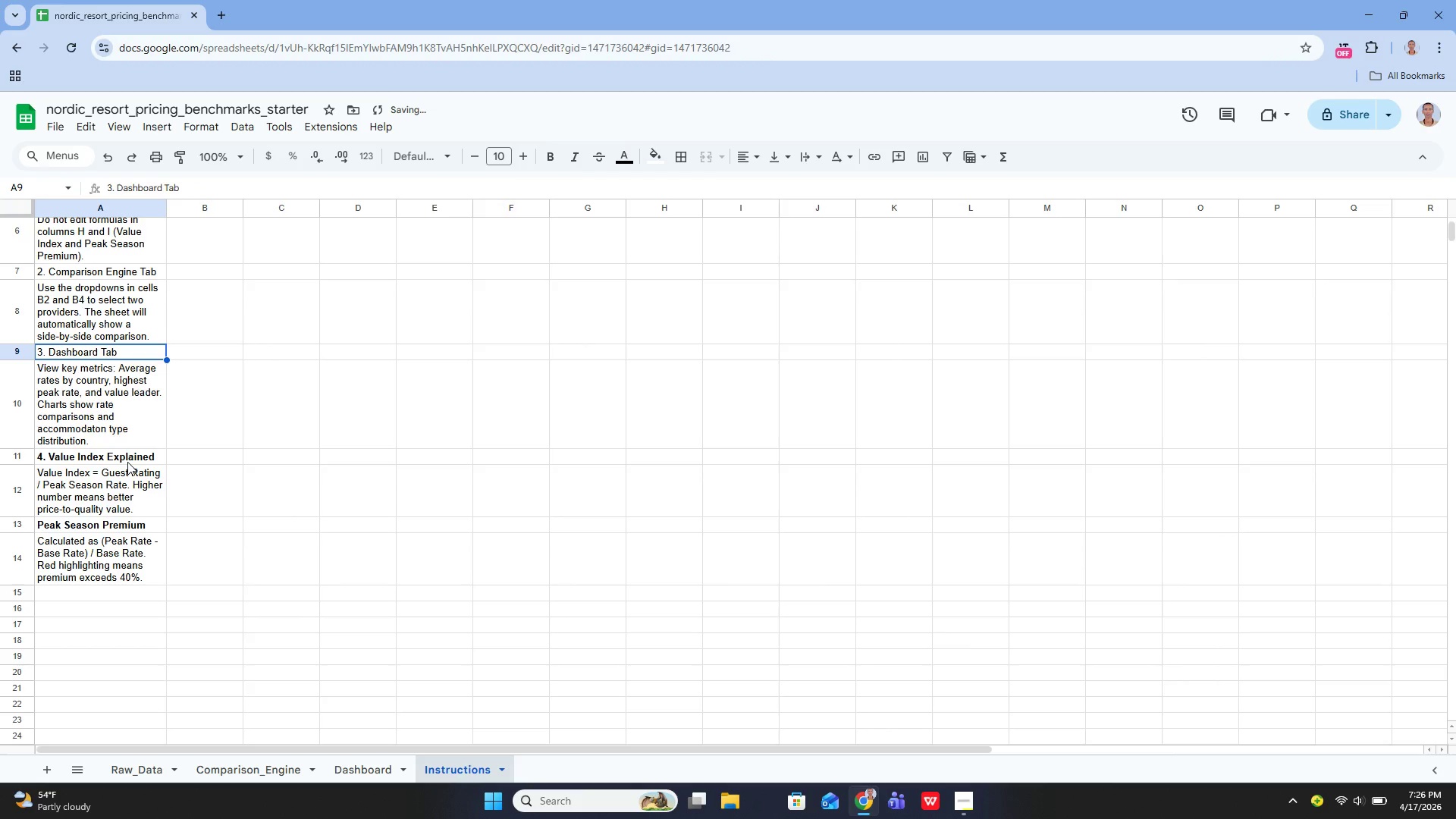 
left_click([127, 462])
 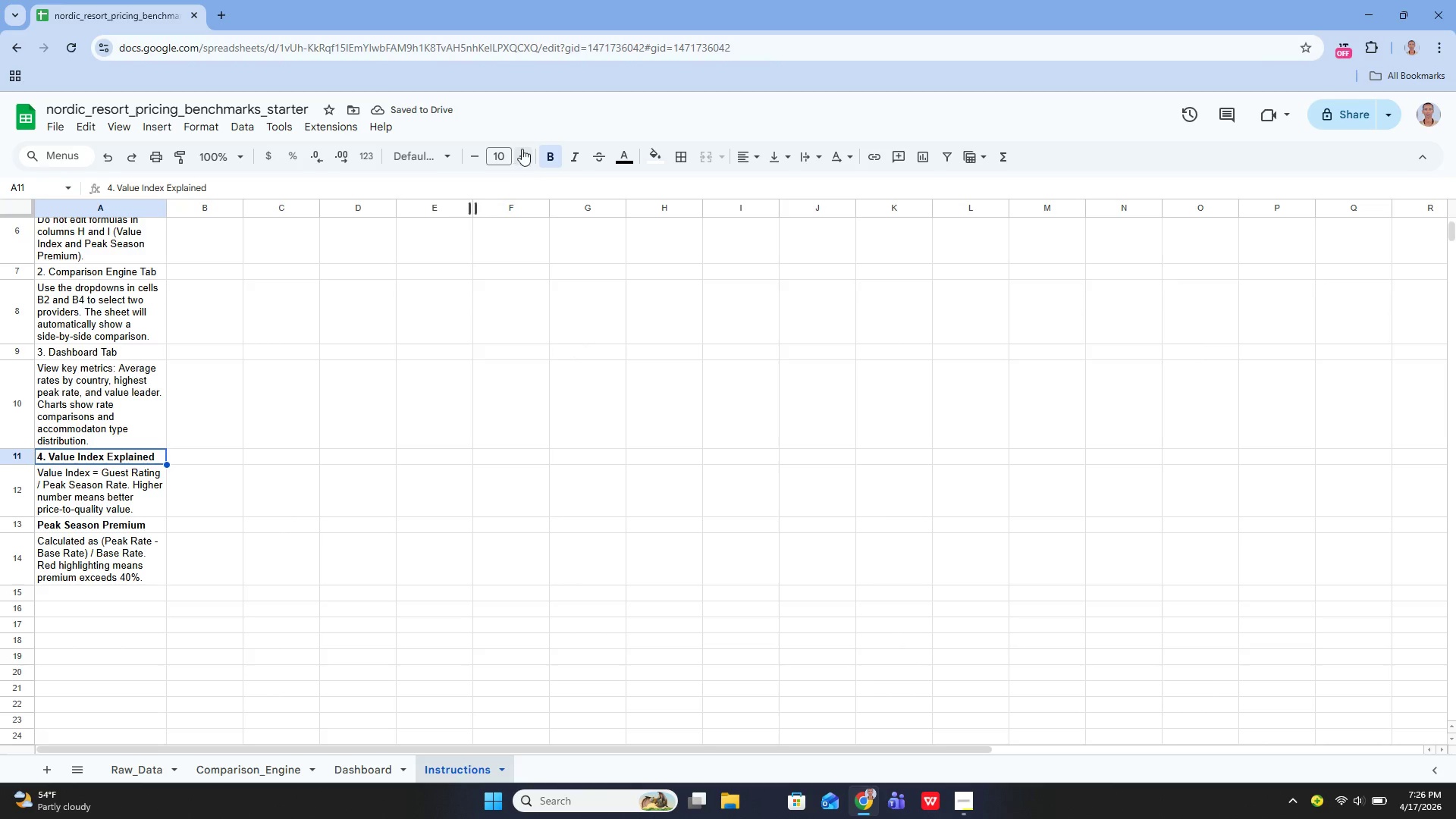 
left_click([526, 149])
 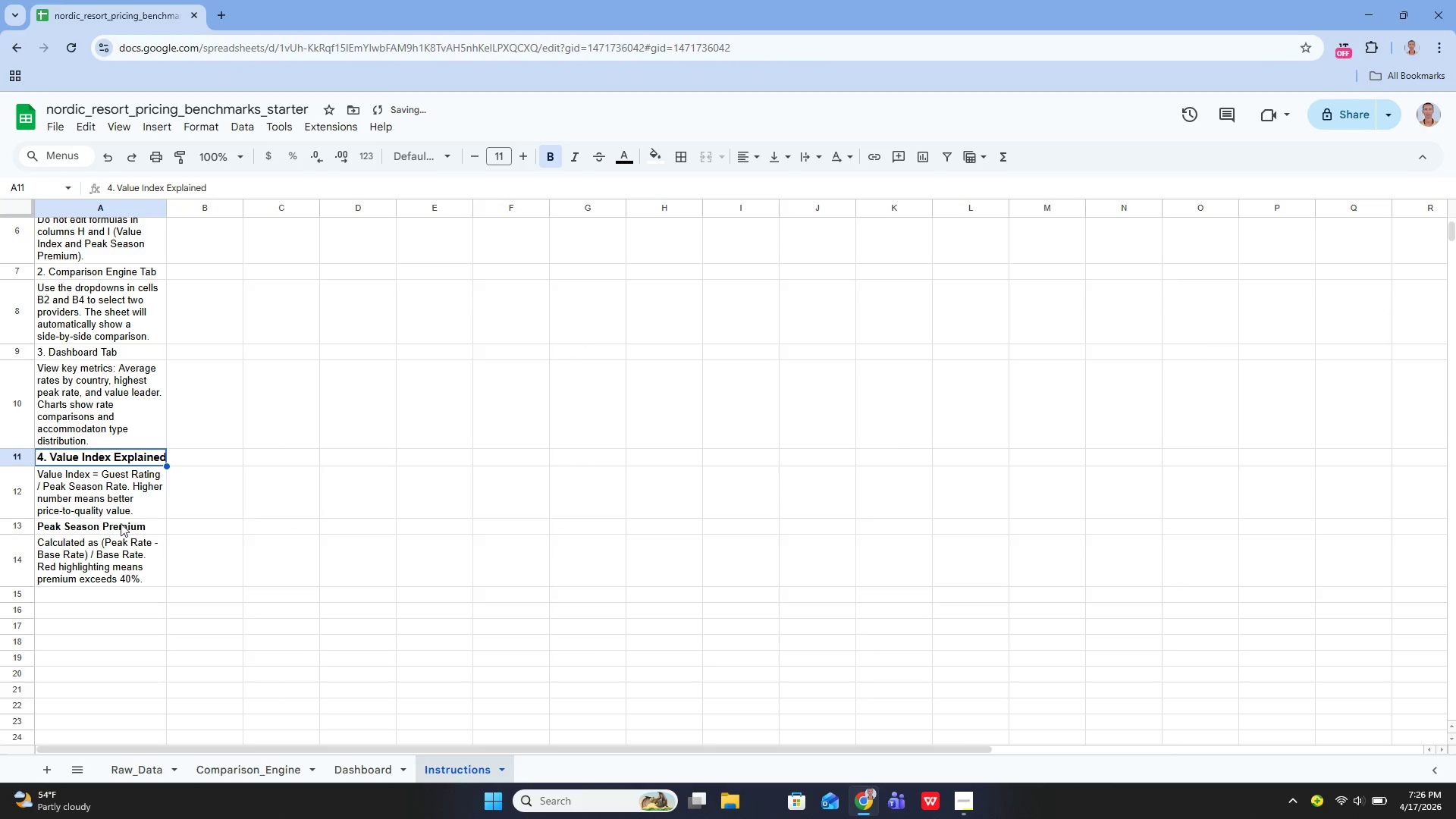 
left_click([118, 526])
 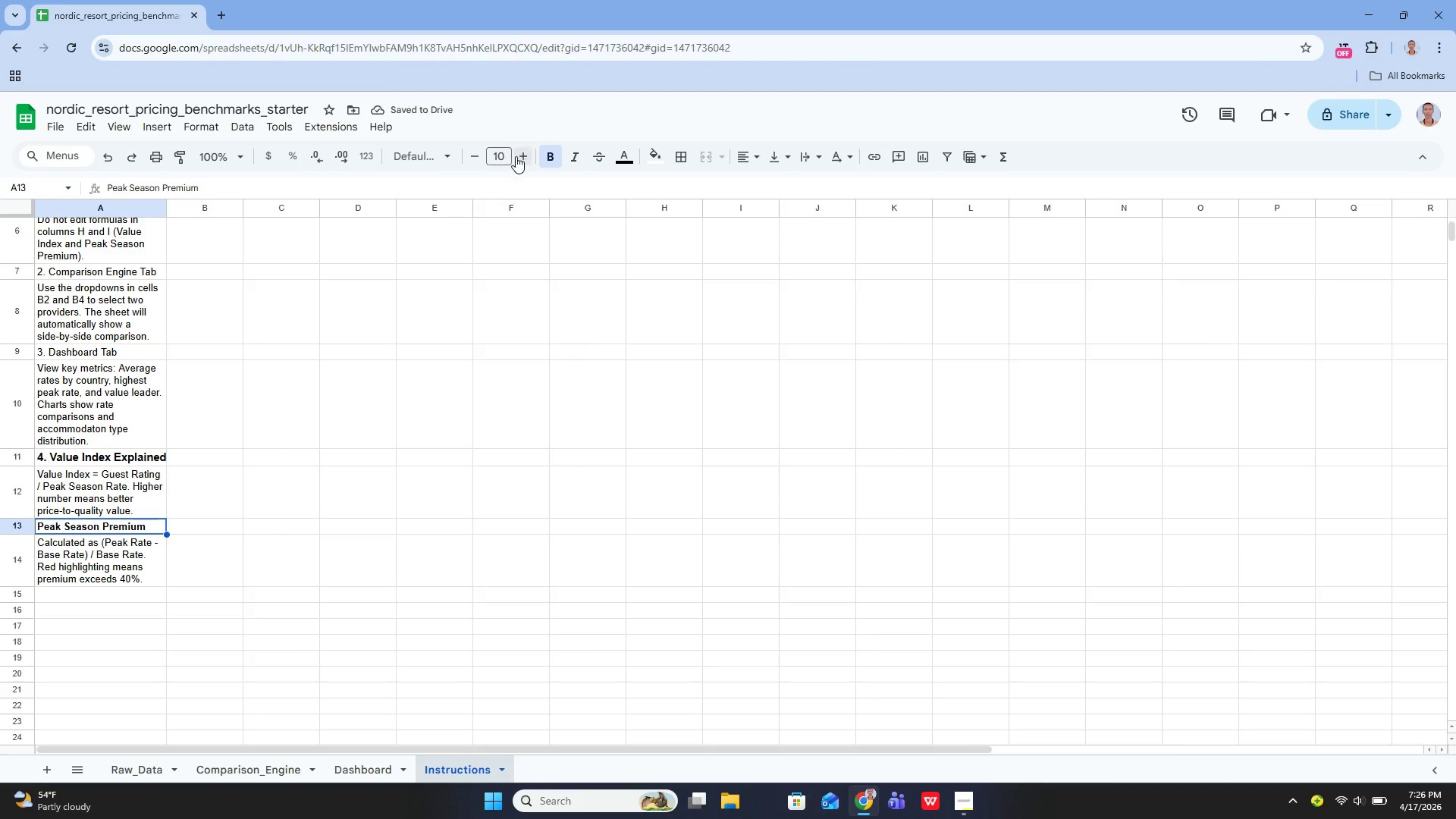 
left_click([516, 156])
 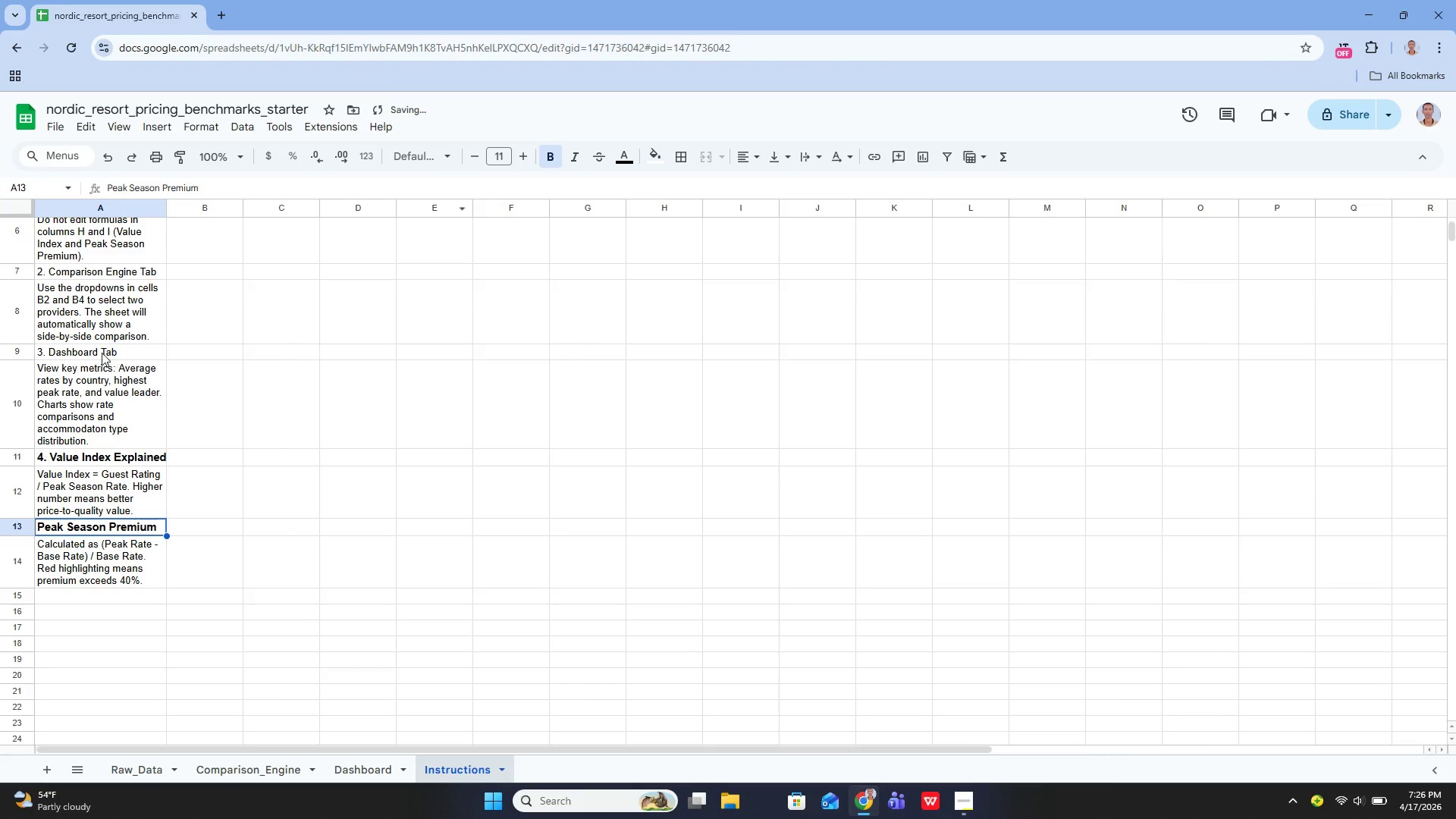 
left_click([99, 350])
 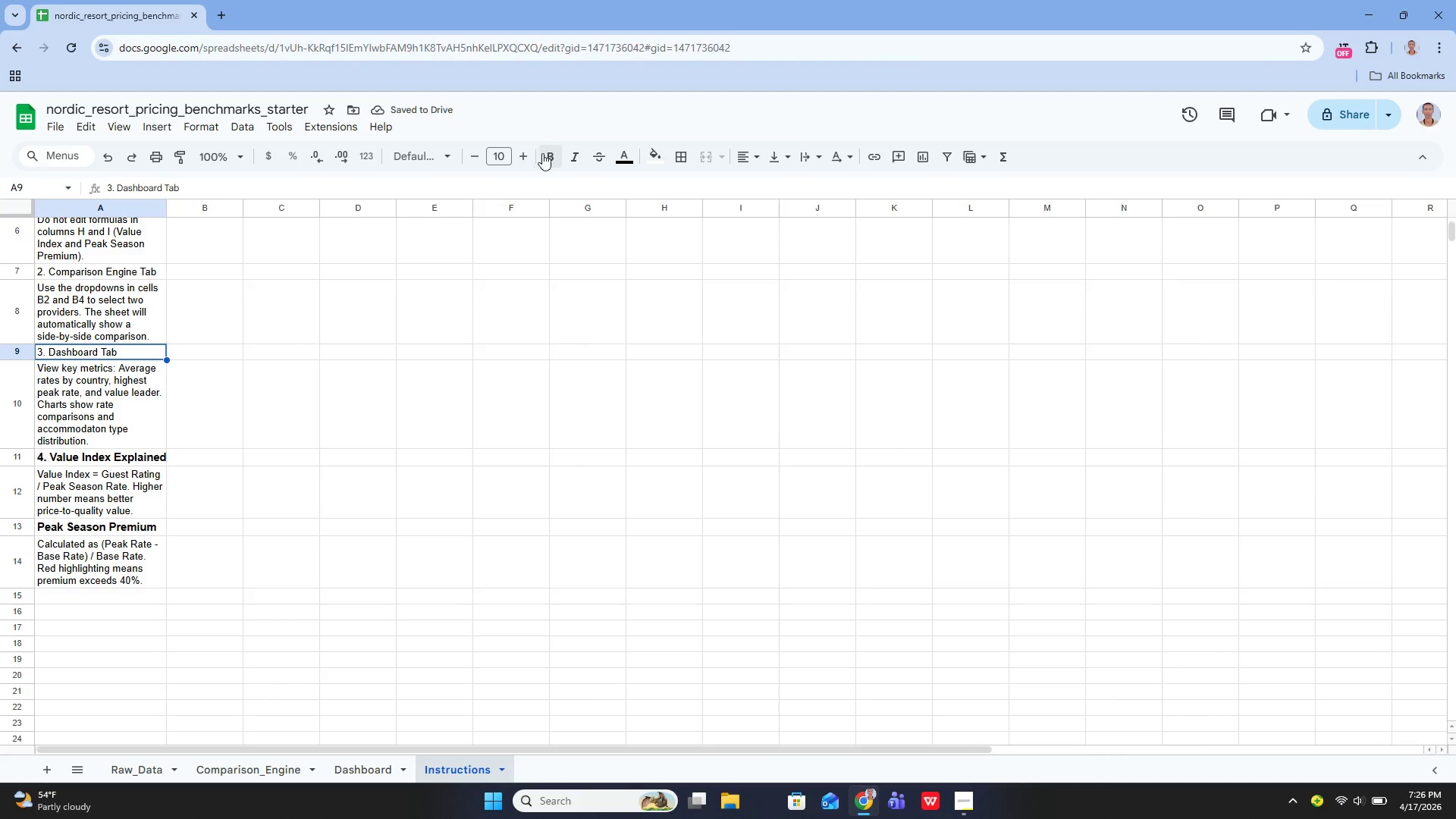 
left_click([518, 158])
 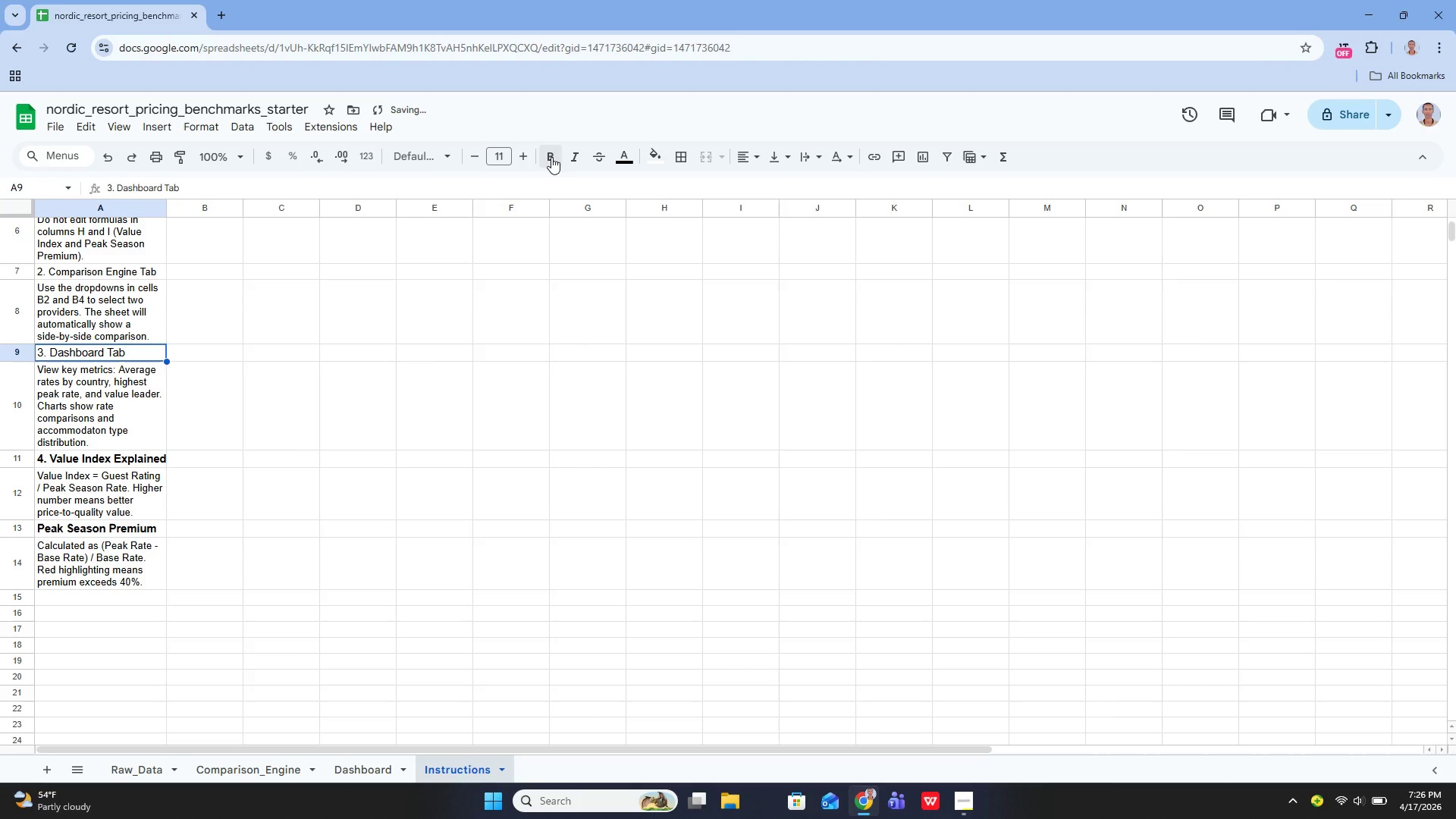 
left_click([551, 157])
 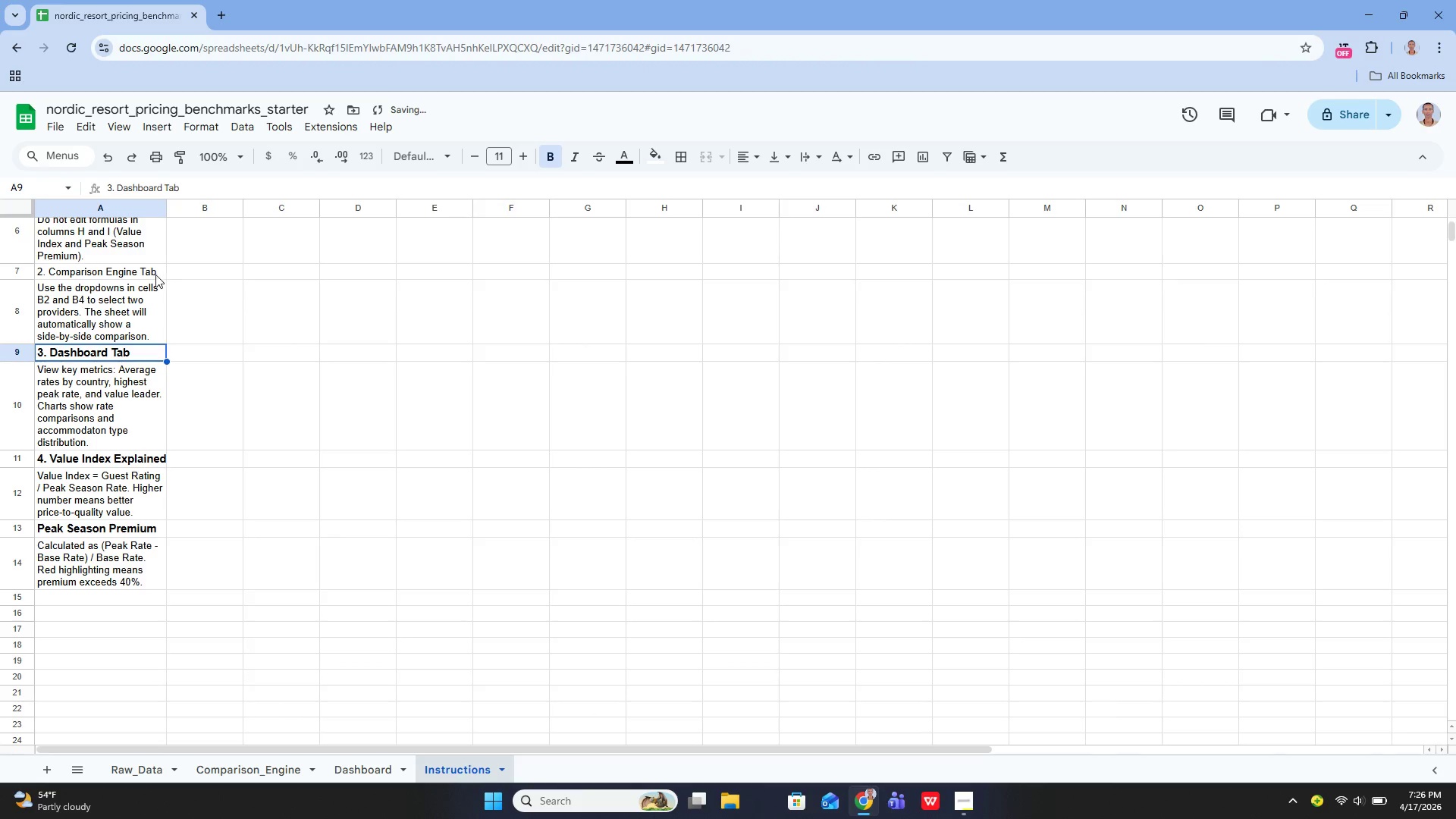 
left_click([152, 275])
 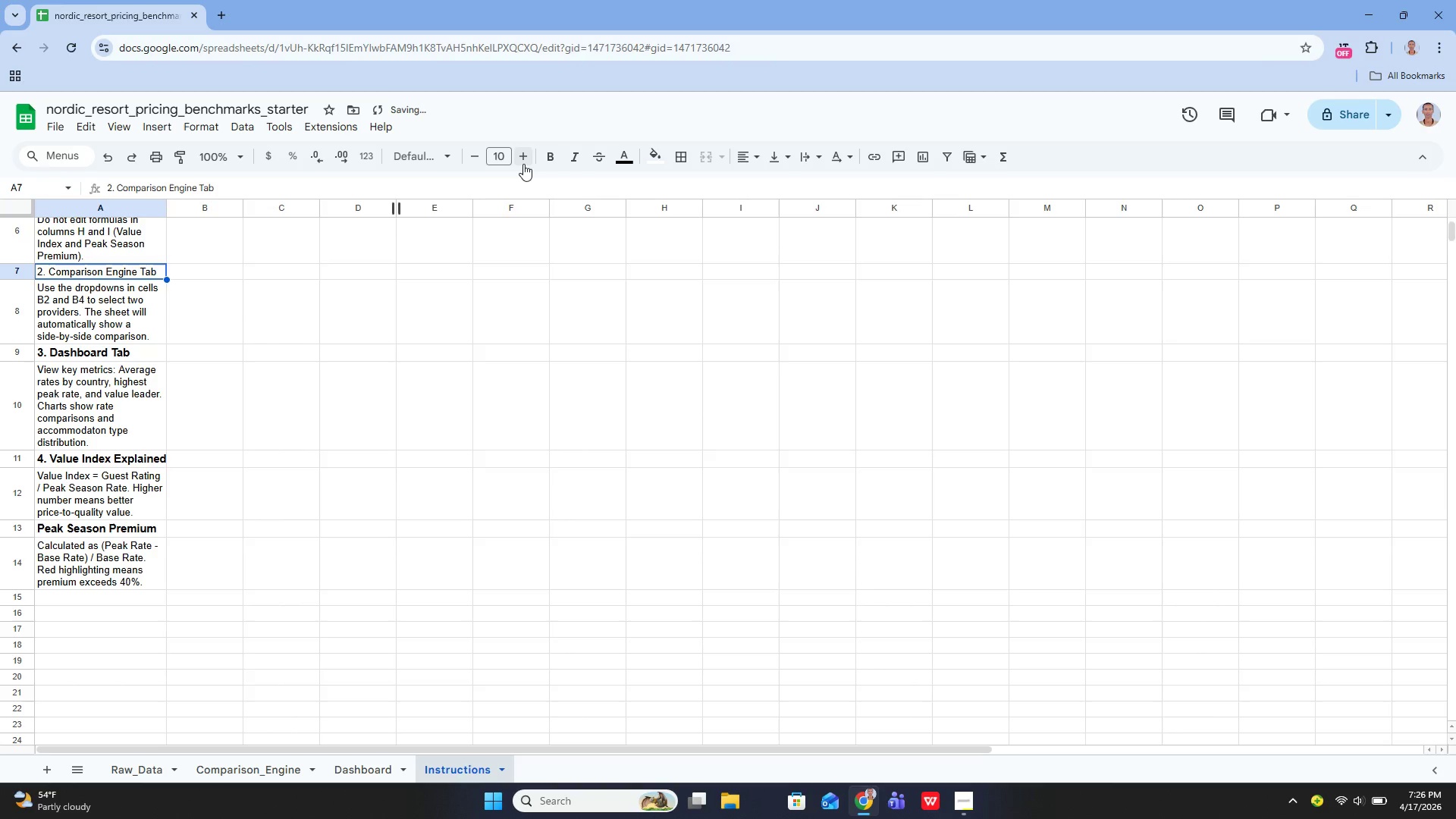 
left_click([523, 164])
 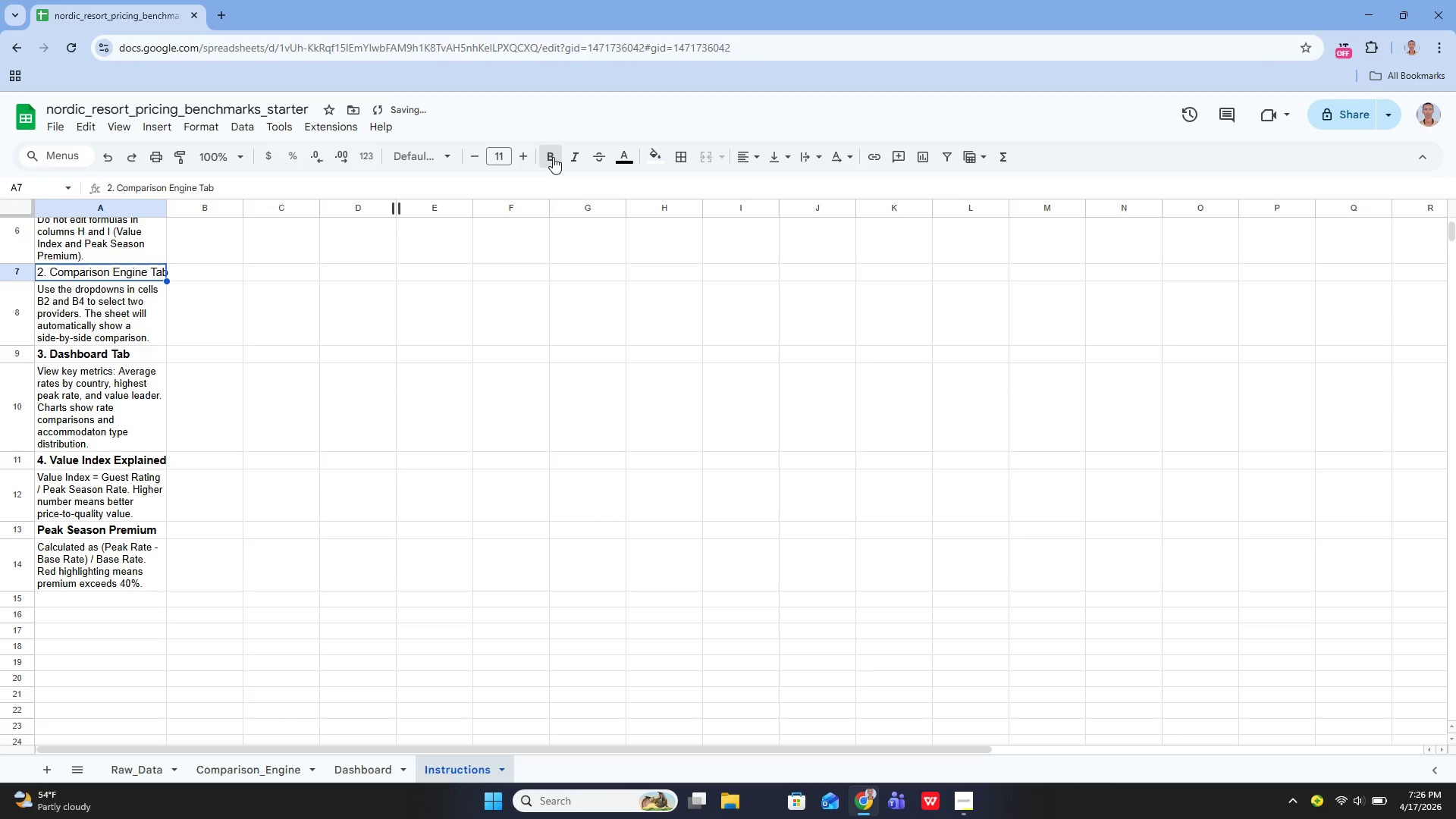 
left_click([553, 157])
 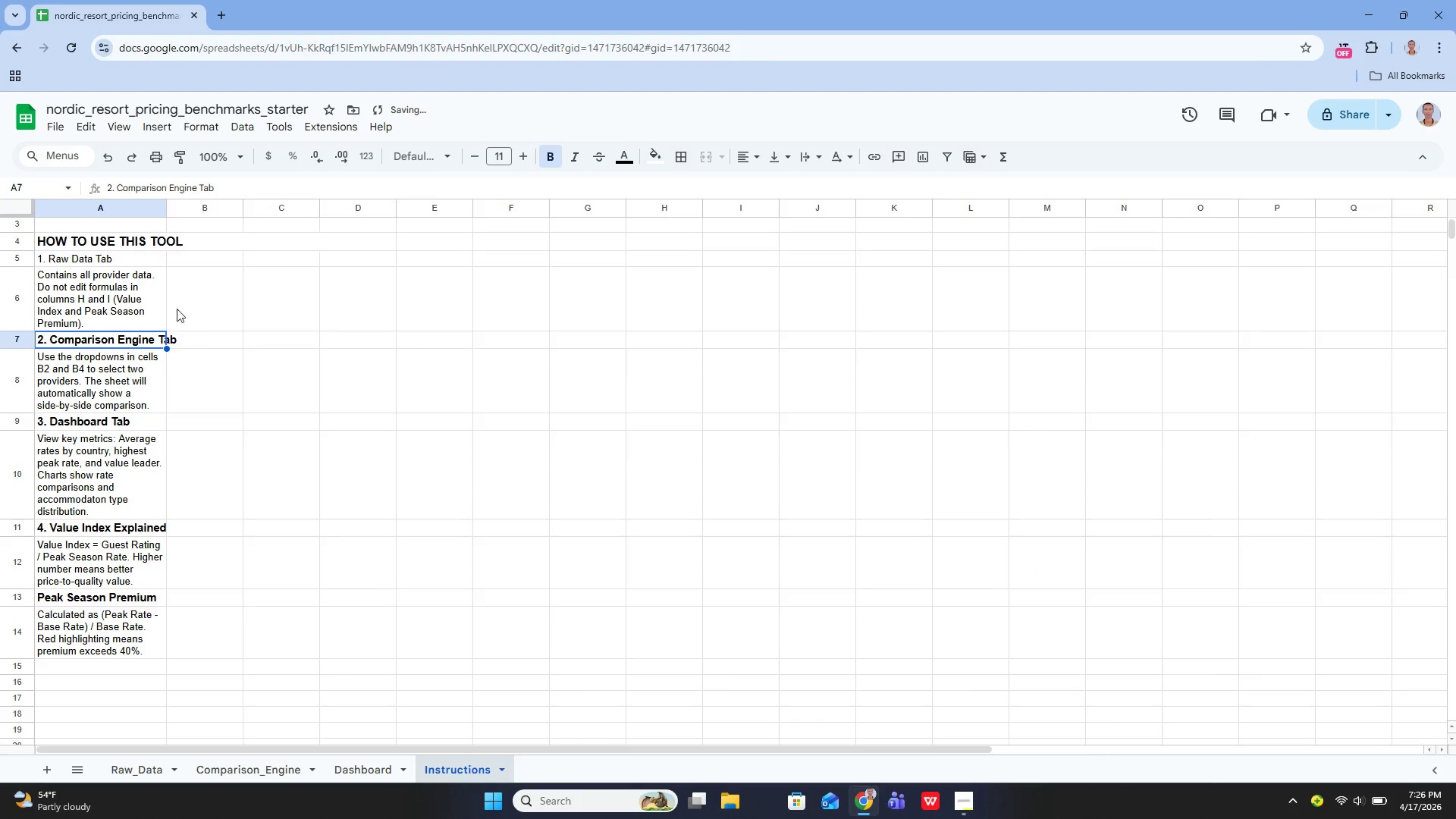 
left_click_drag(start_coordinate=[167, 207], to_coordinate=[182, 217])
 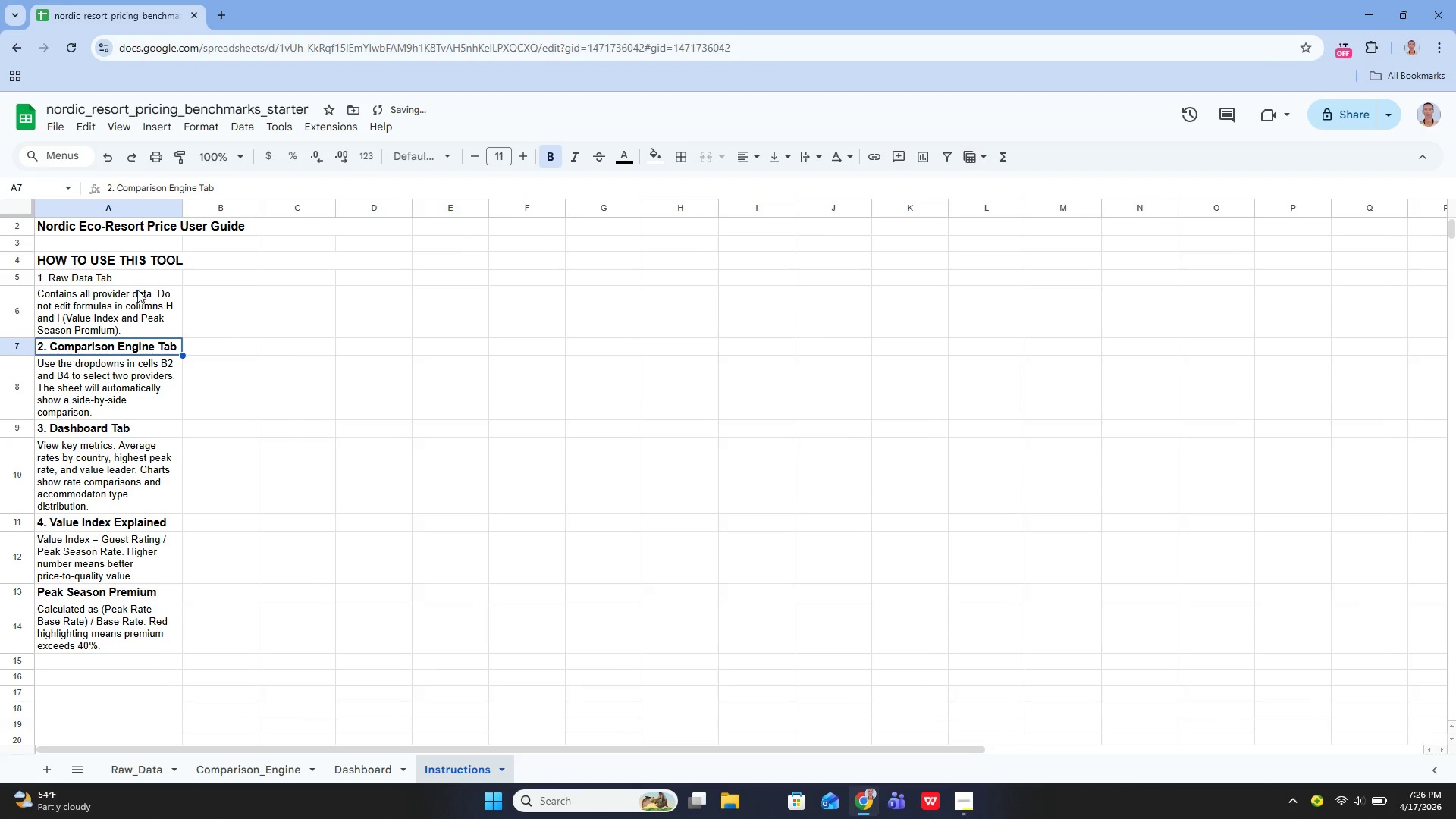 
left_click([121, 272])
 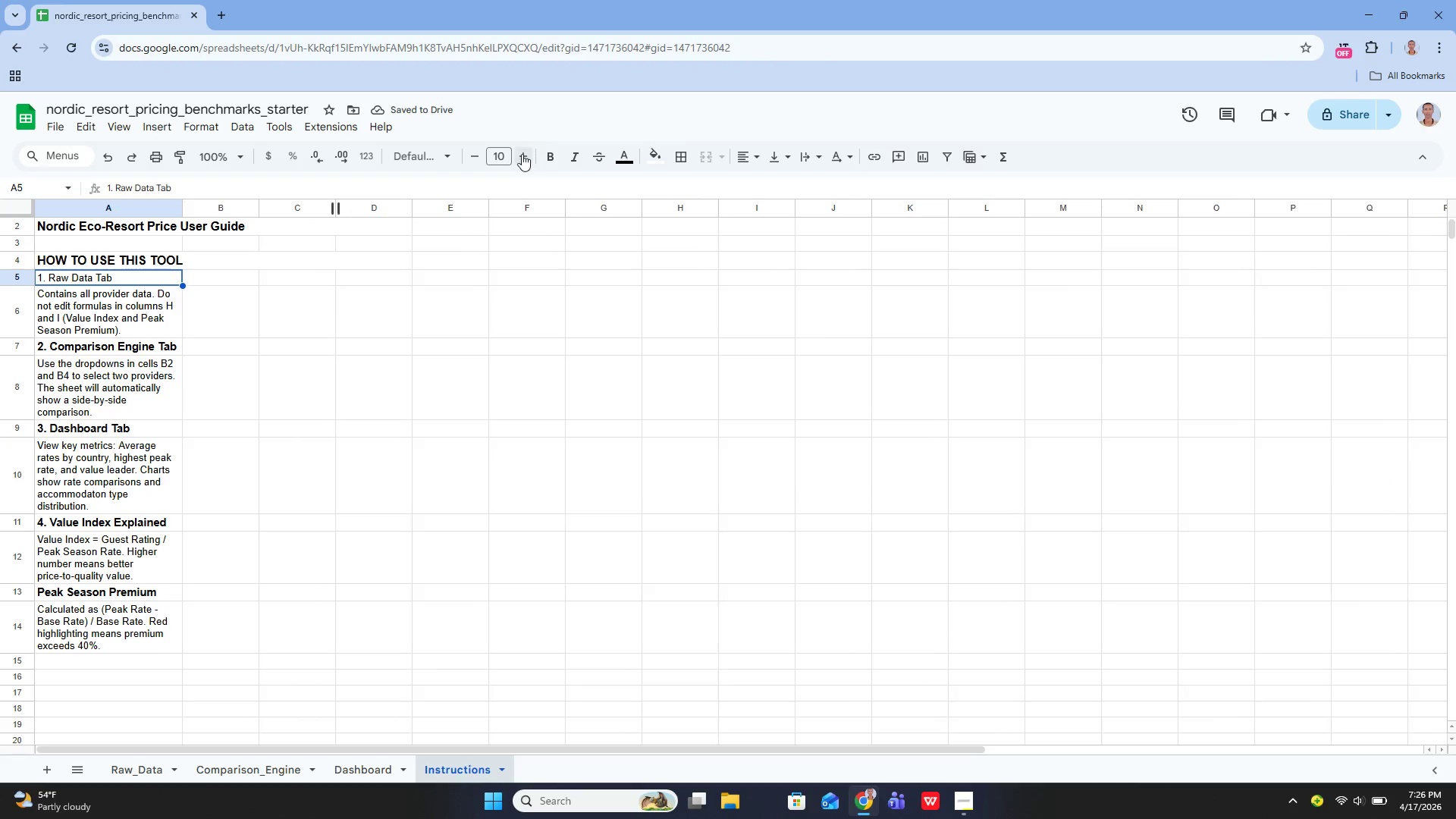 
left_click([522, 154])
 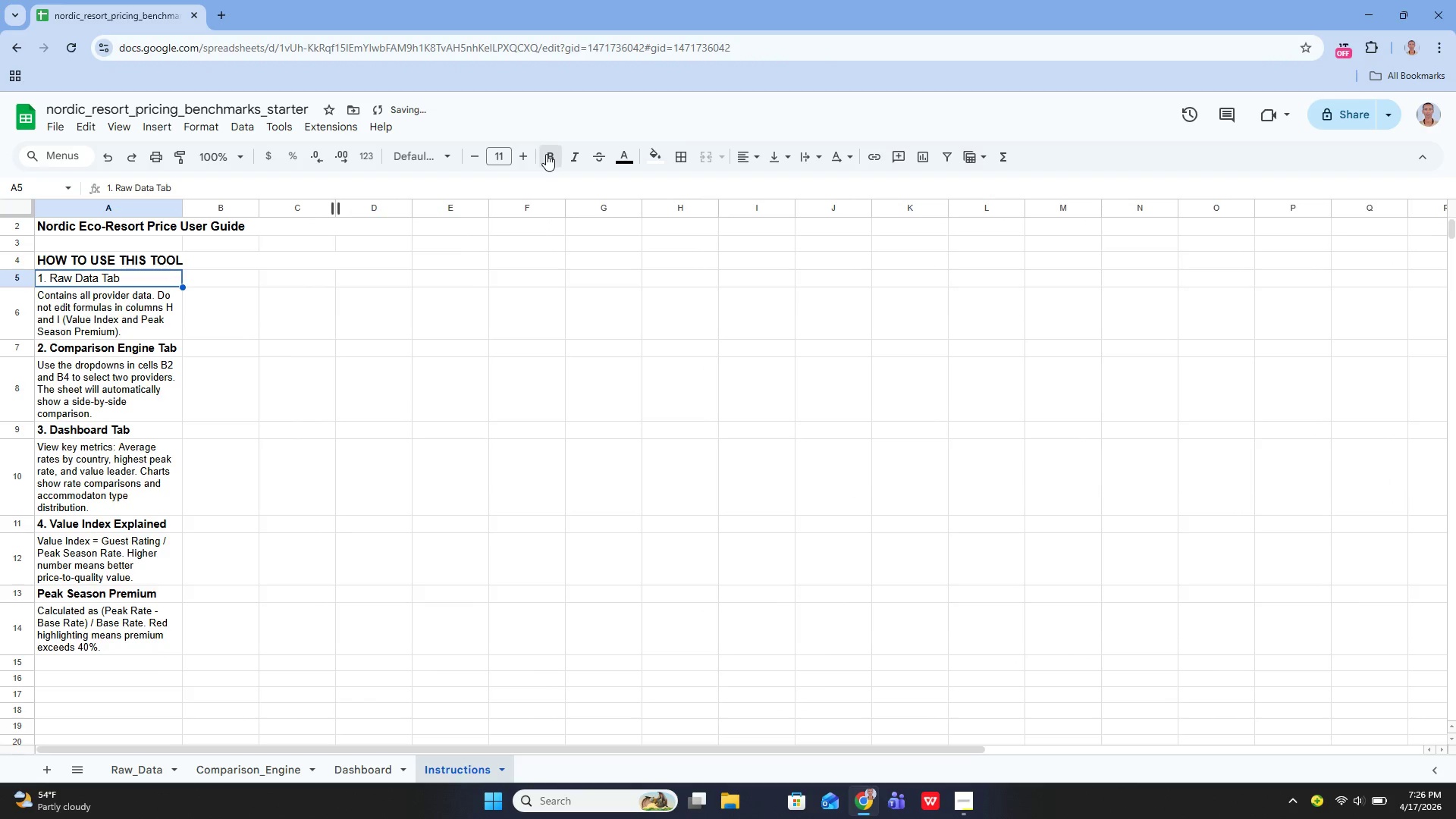 
left_click([546, 154])
 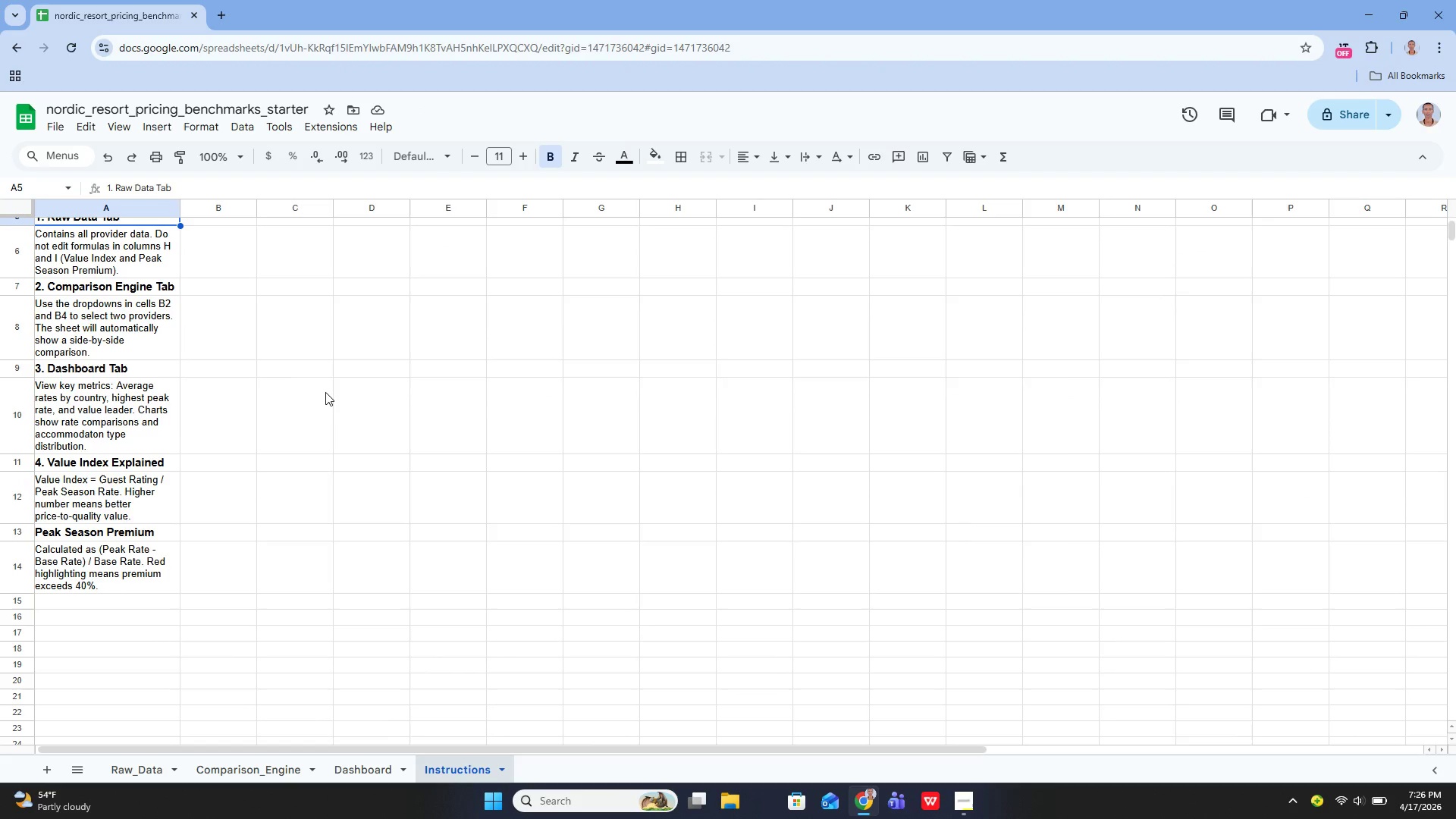 
wait(14.09)
 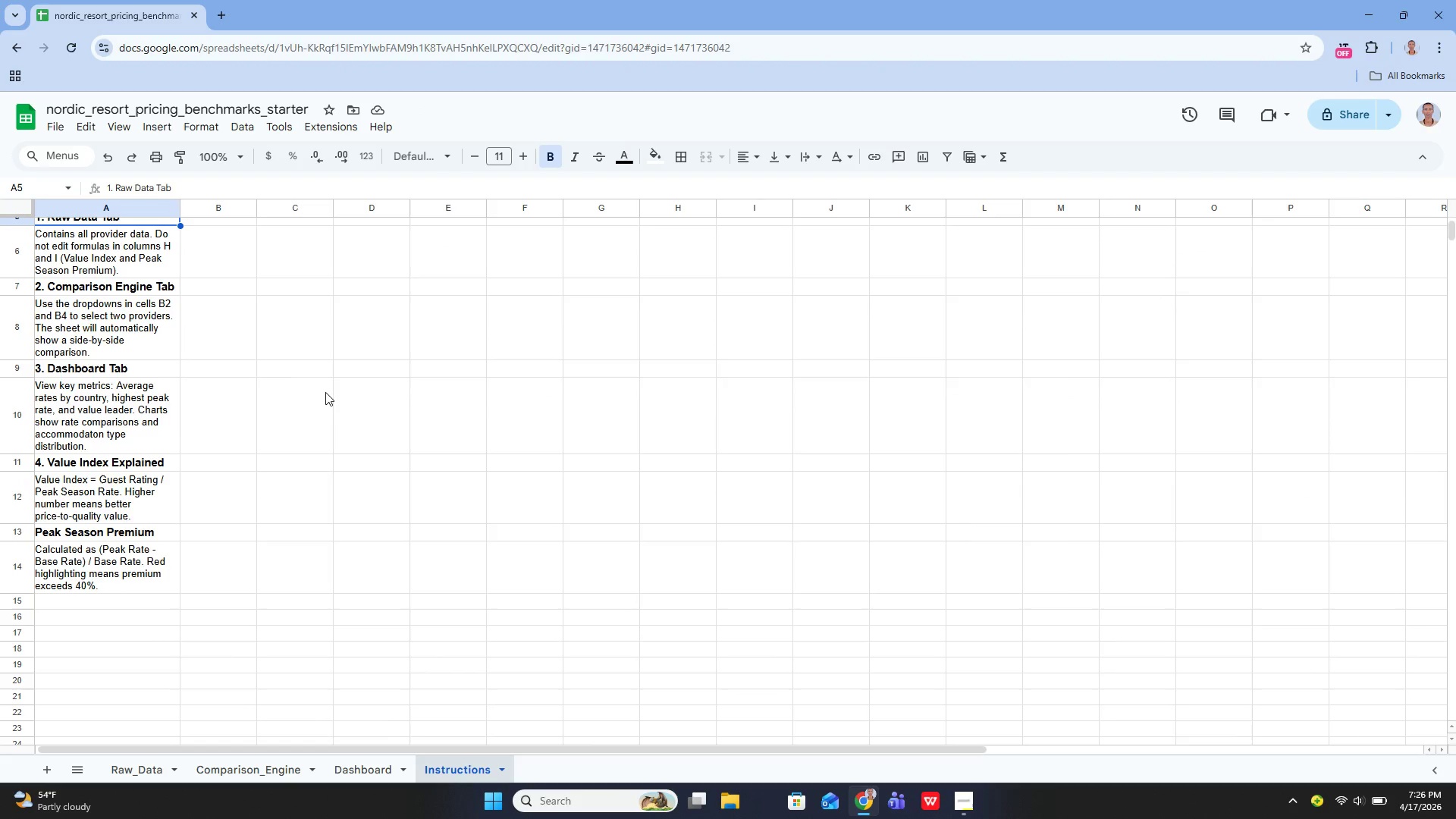 
left_click([124, 276])
 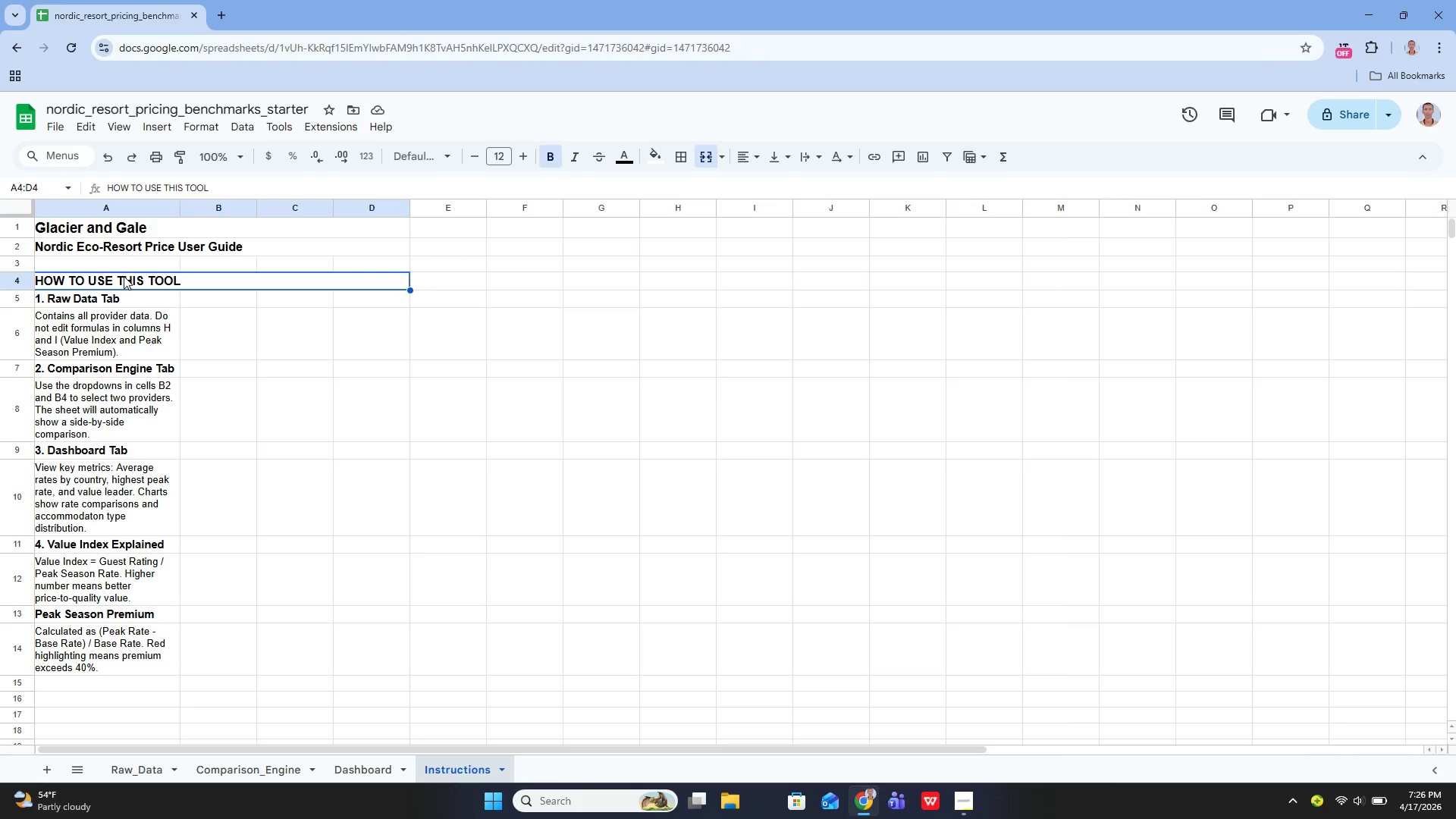 
left_click([124, 276])
 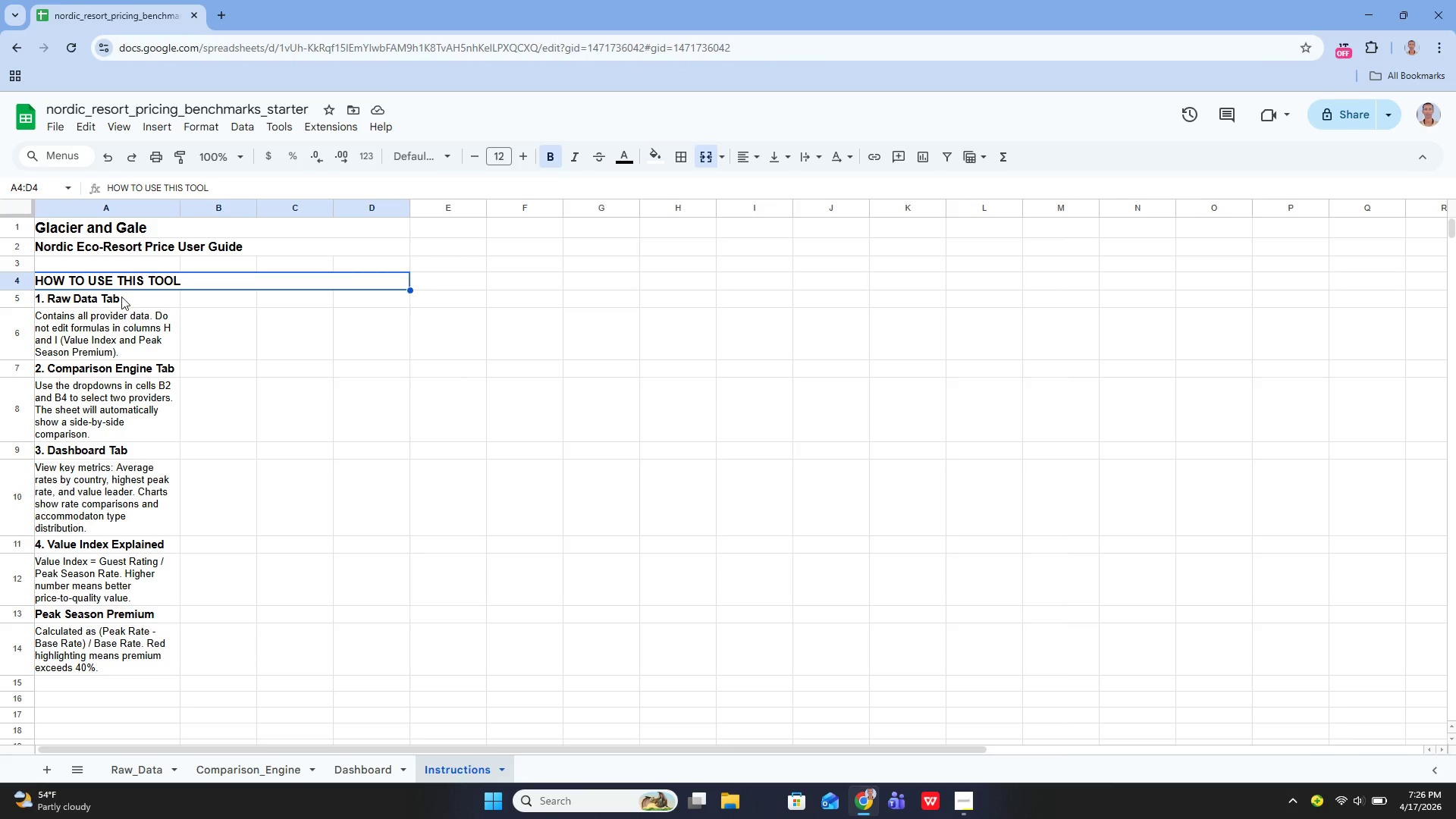 
left_click([121, 299])
 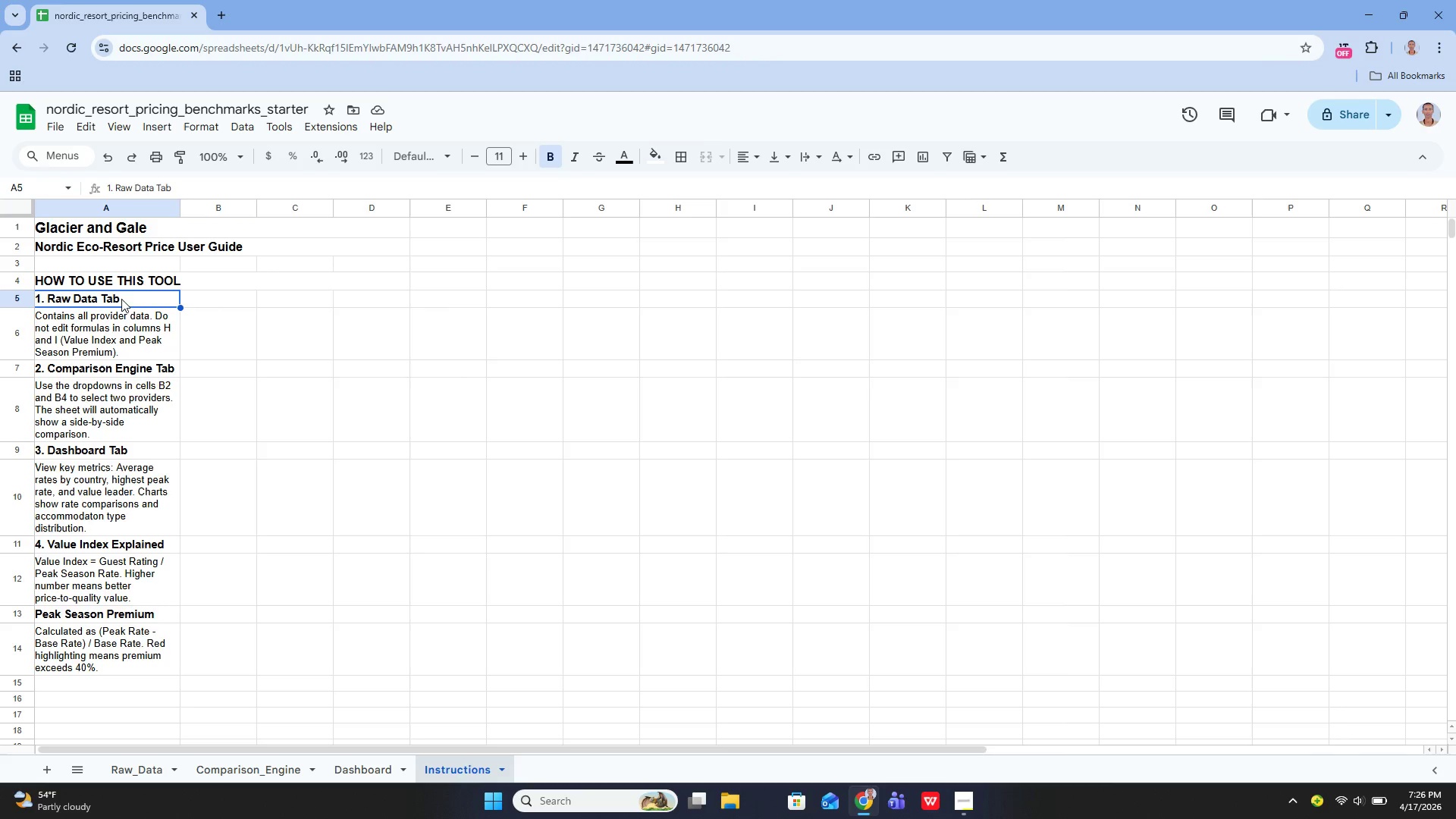 
left_click_drag(start_coordinate=[121, 299], to_coordinate=[149, 667])
 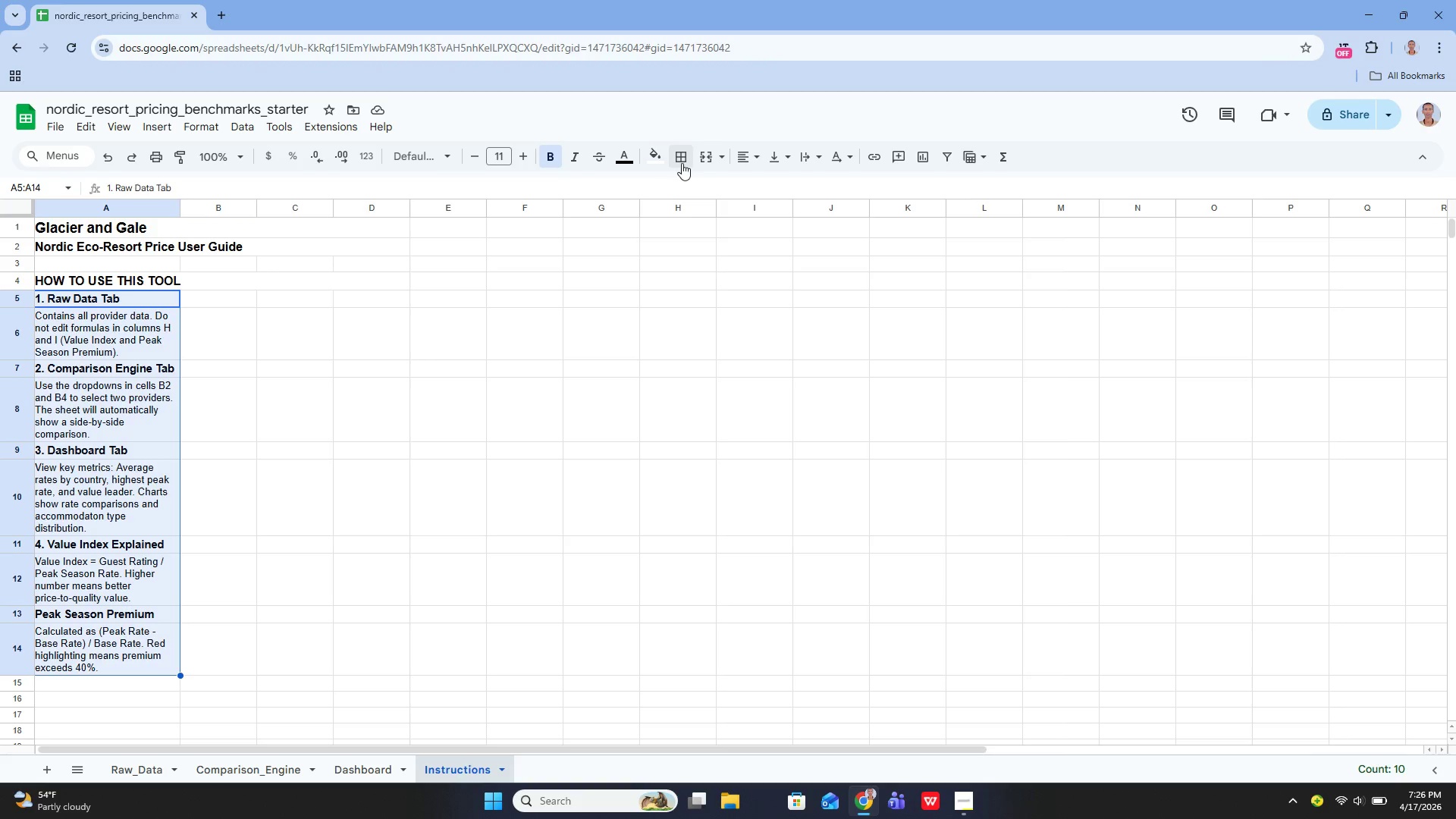 
left_click([682, 163])
 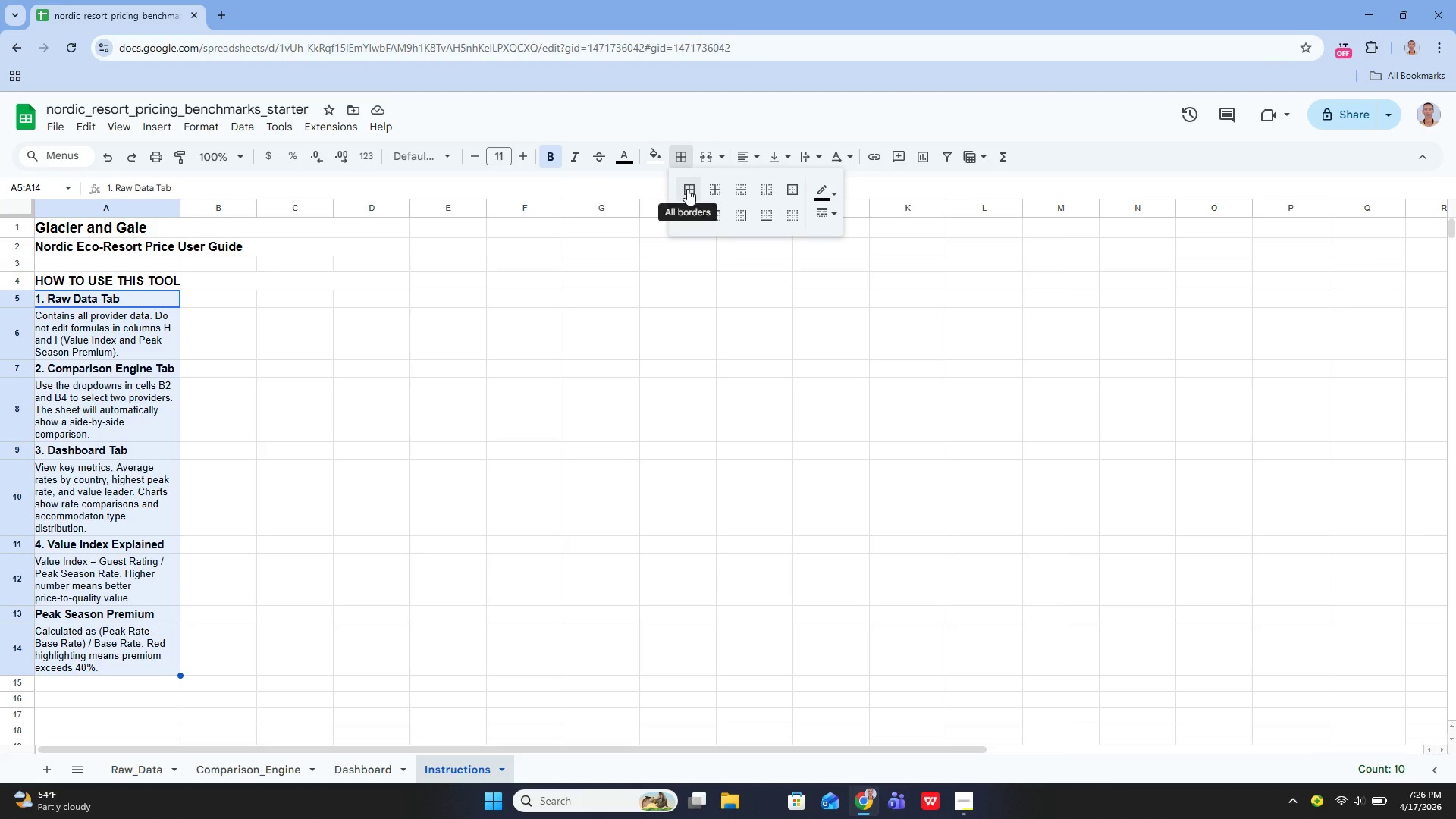 
left_click([687, 189])
 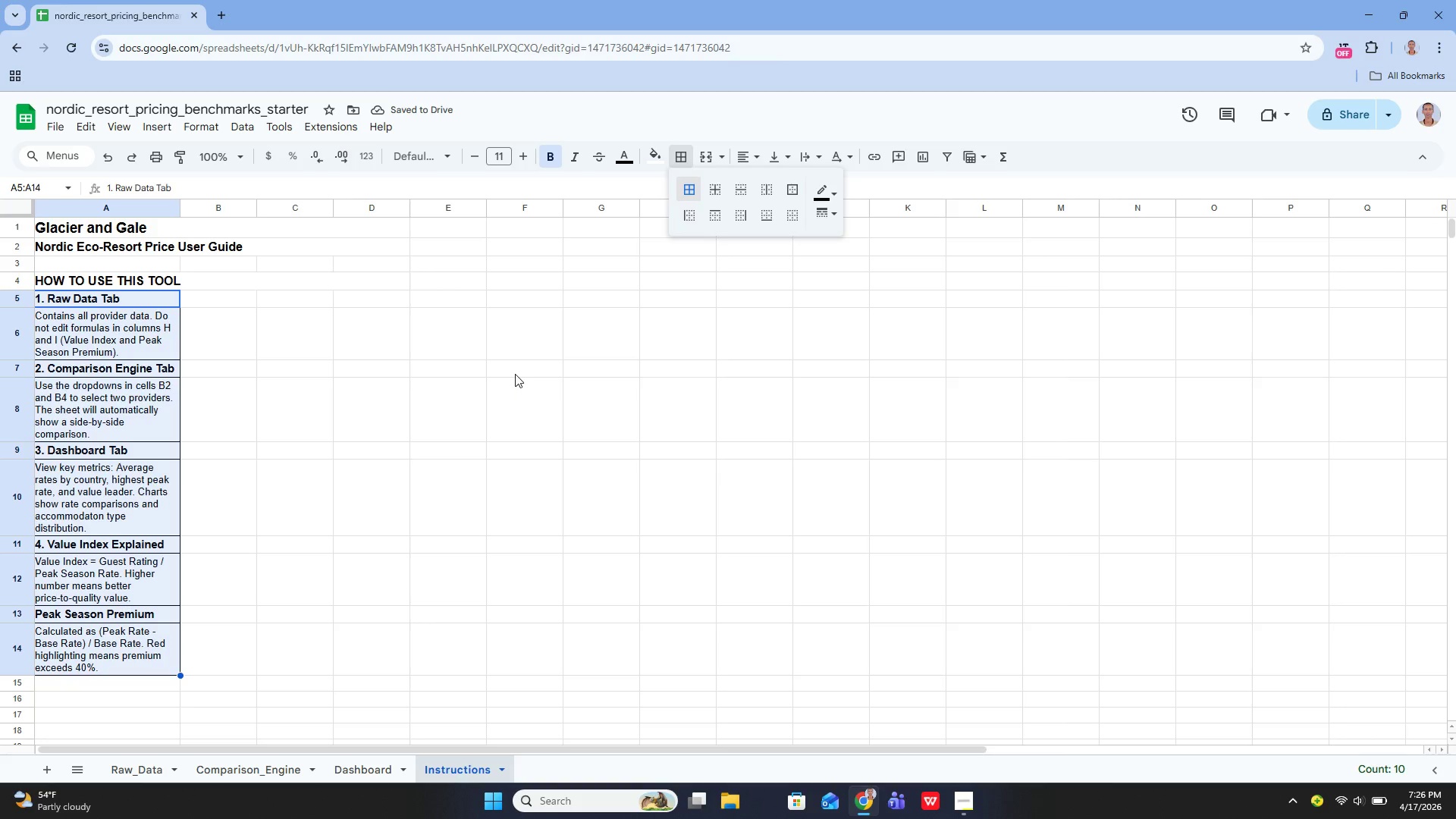 
left_click([455, 423])
 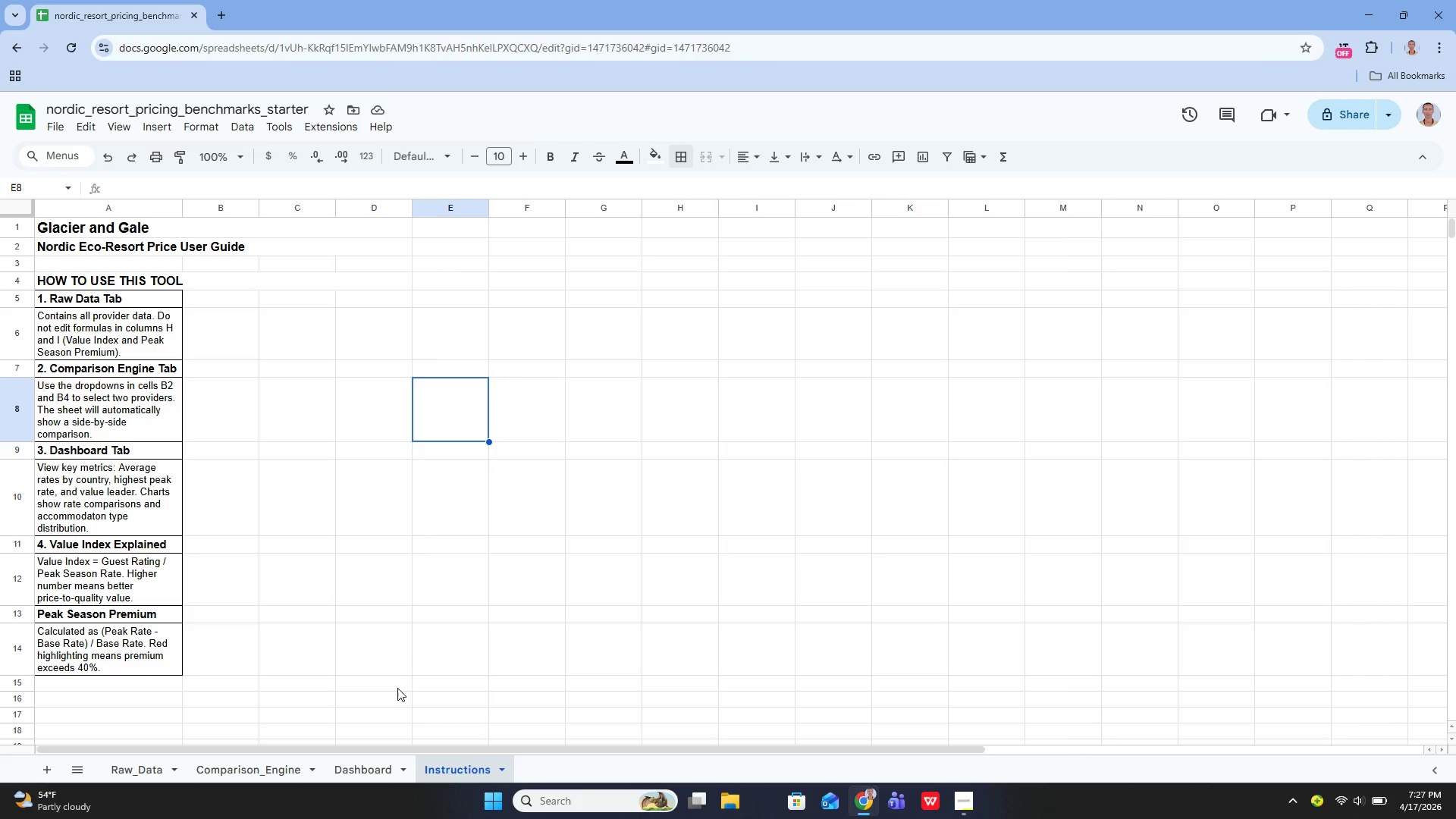 
wait(6.72)
 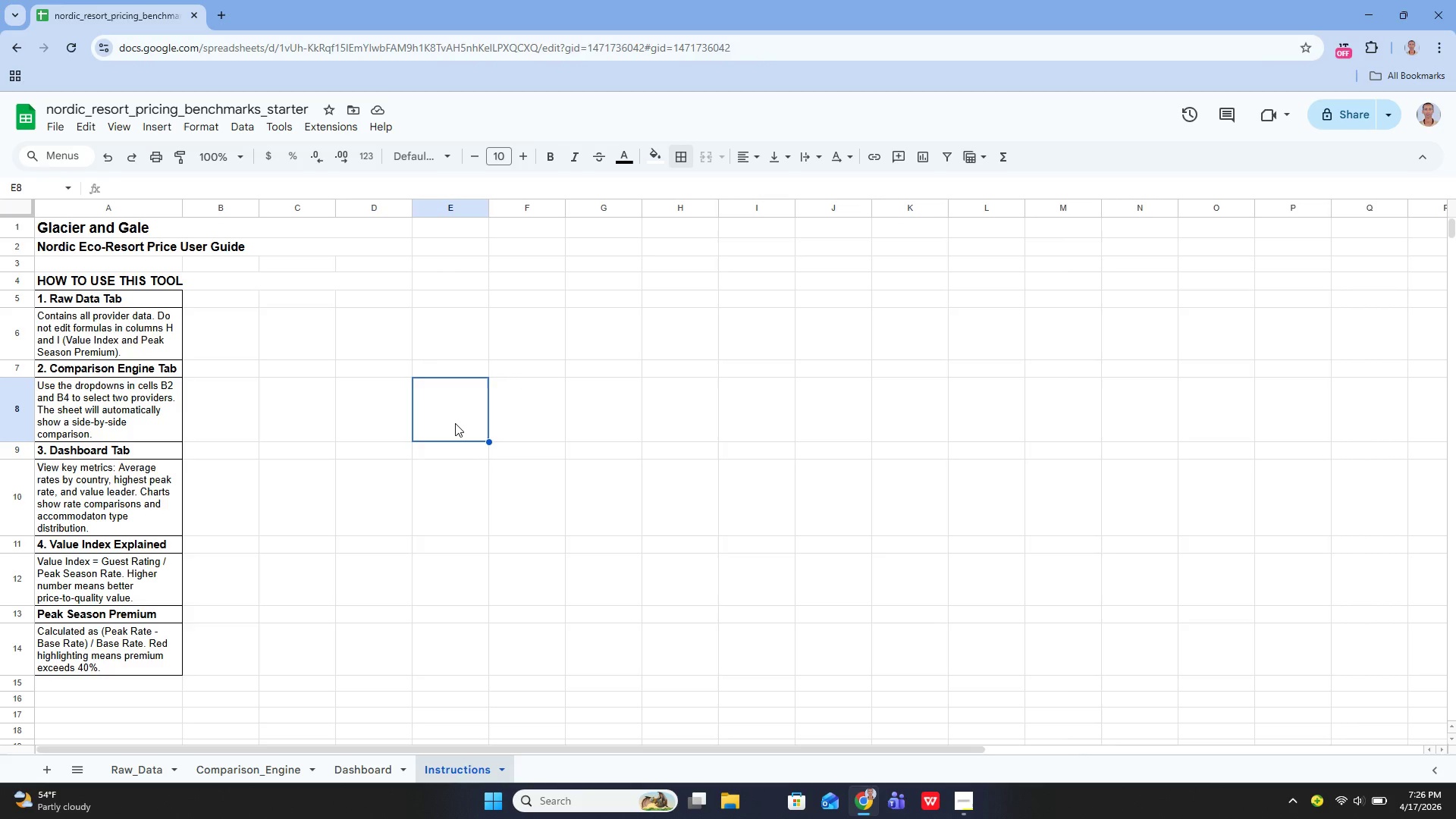 
left_click([362, 764])
 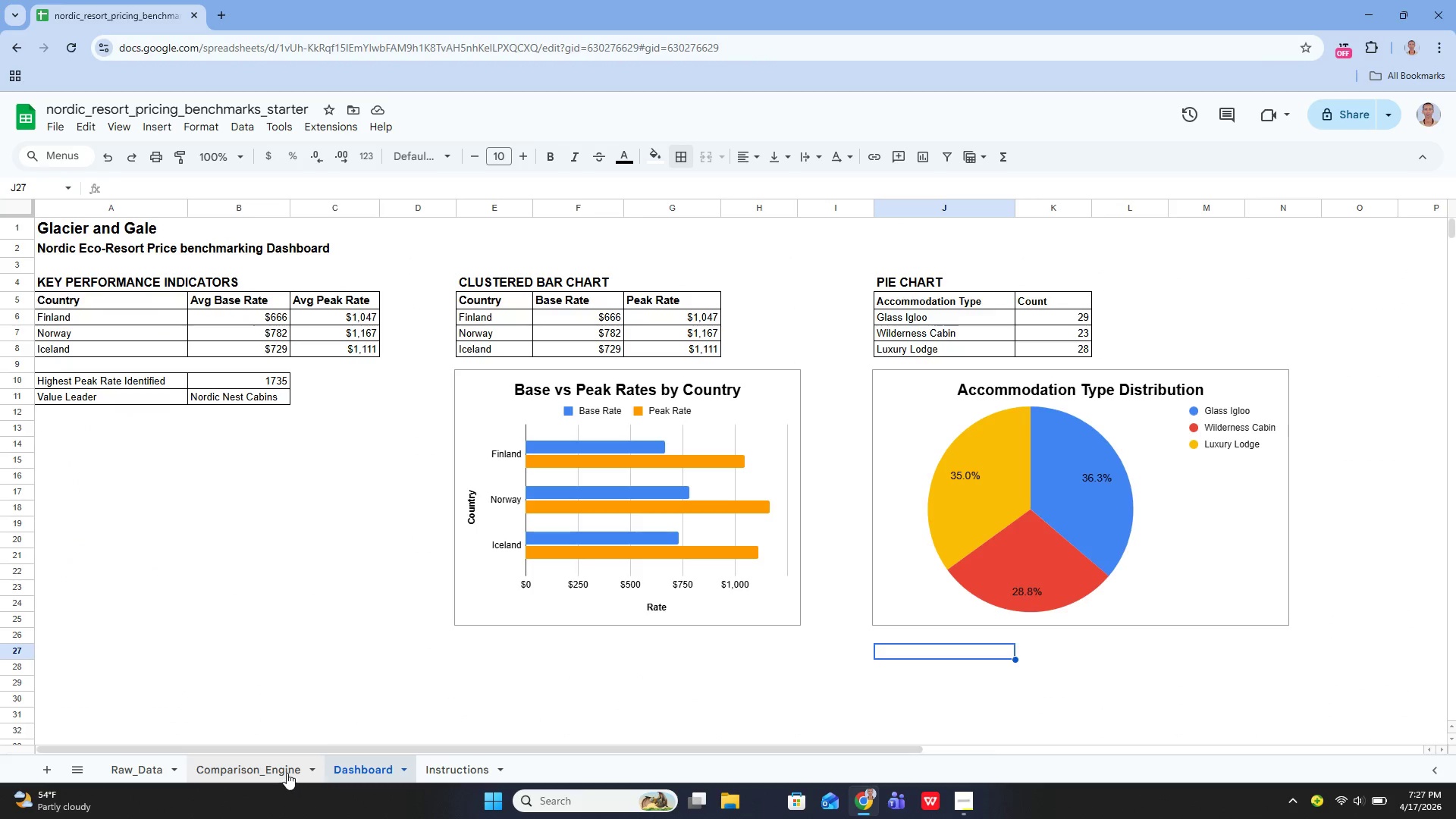 
left_click([285, 770])
 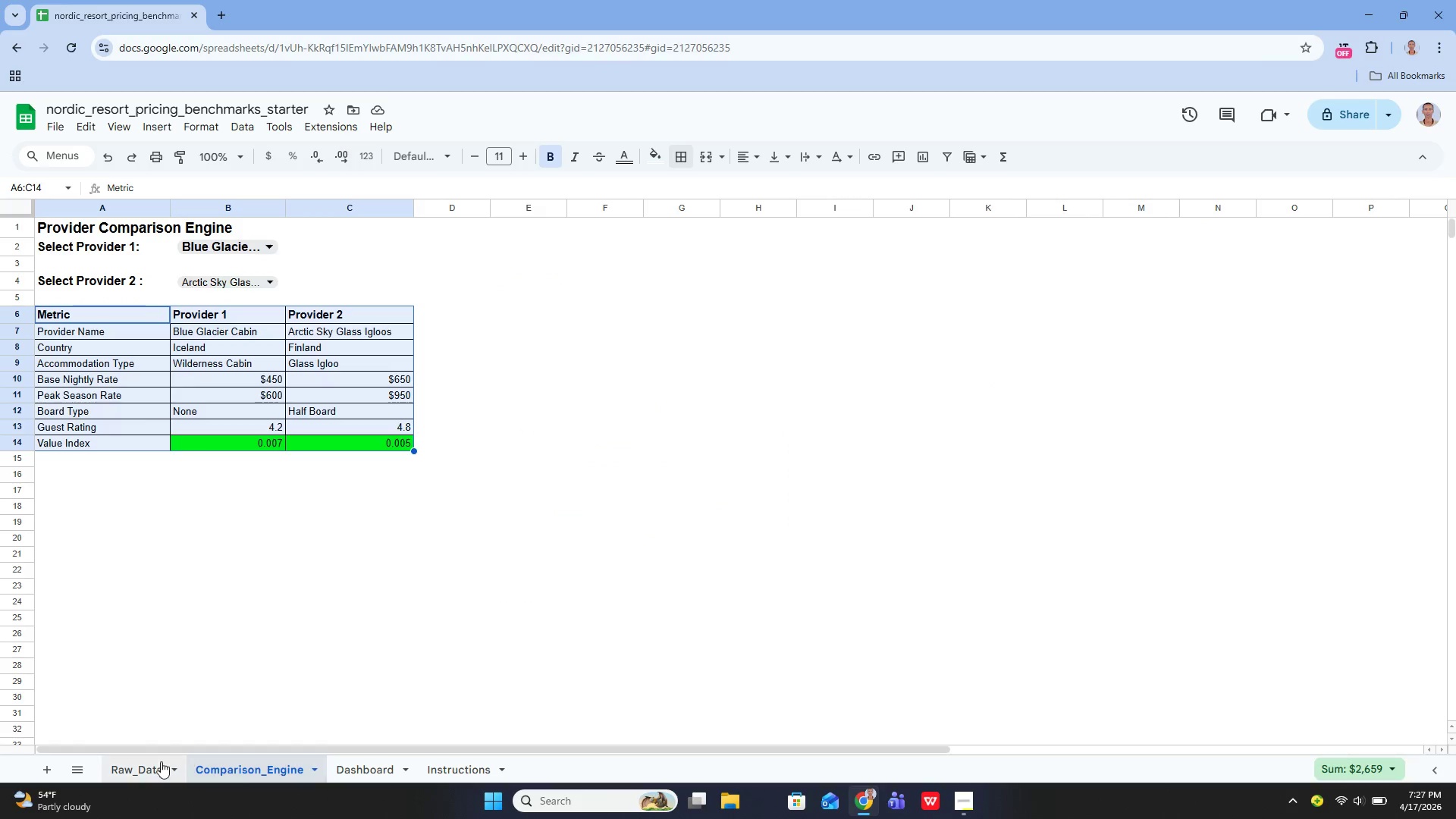 
left_click([140, 764])
 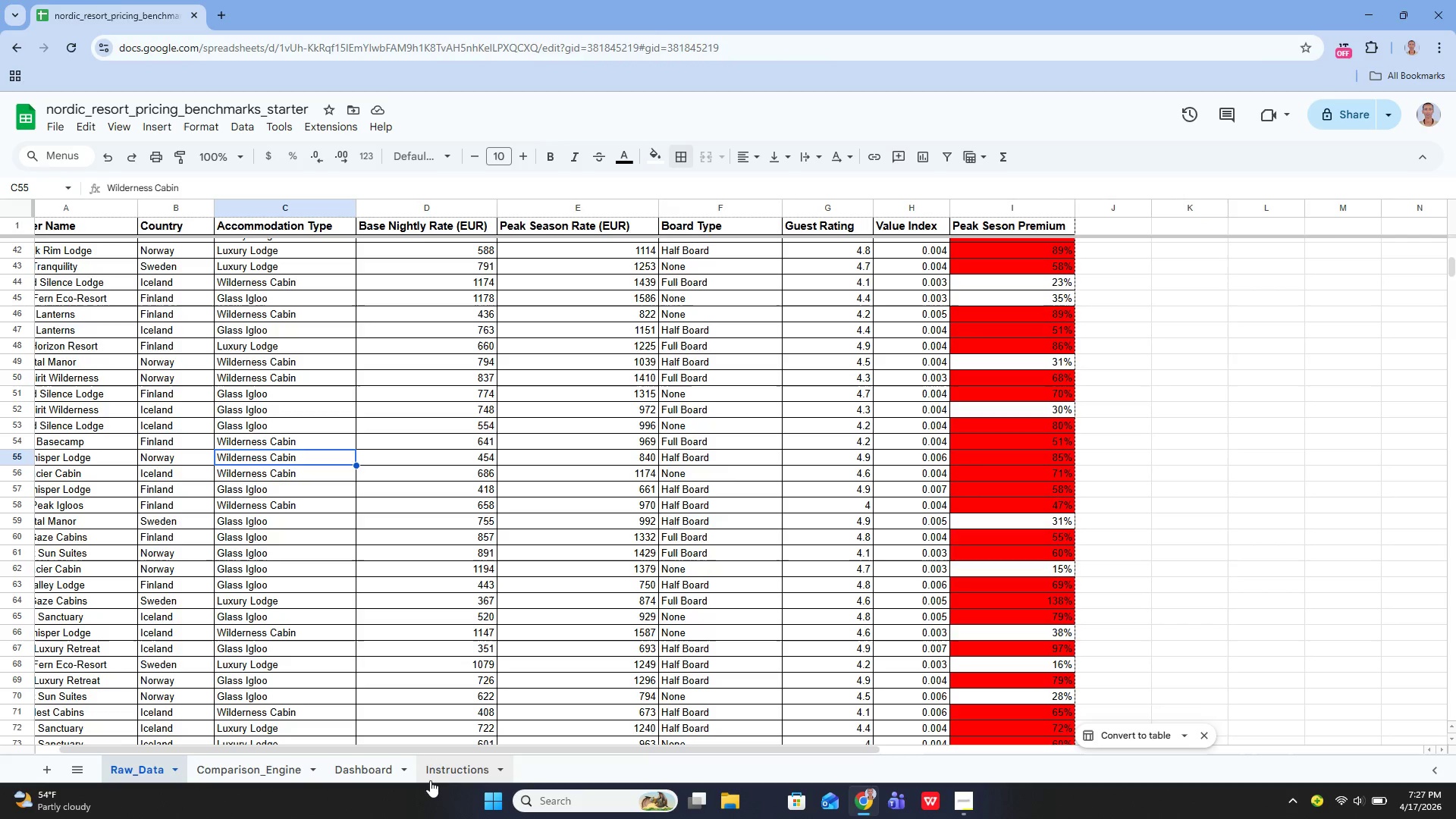 
left_click([431, 781])
 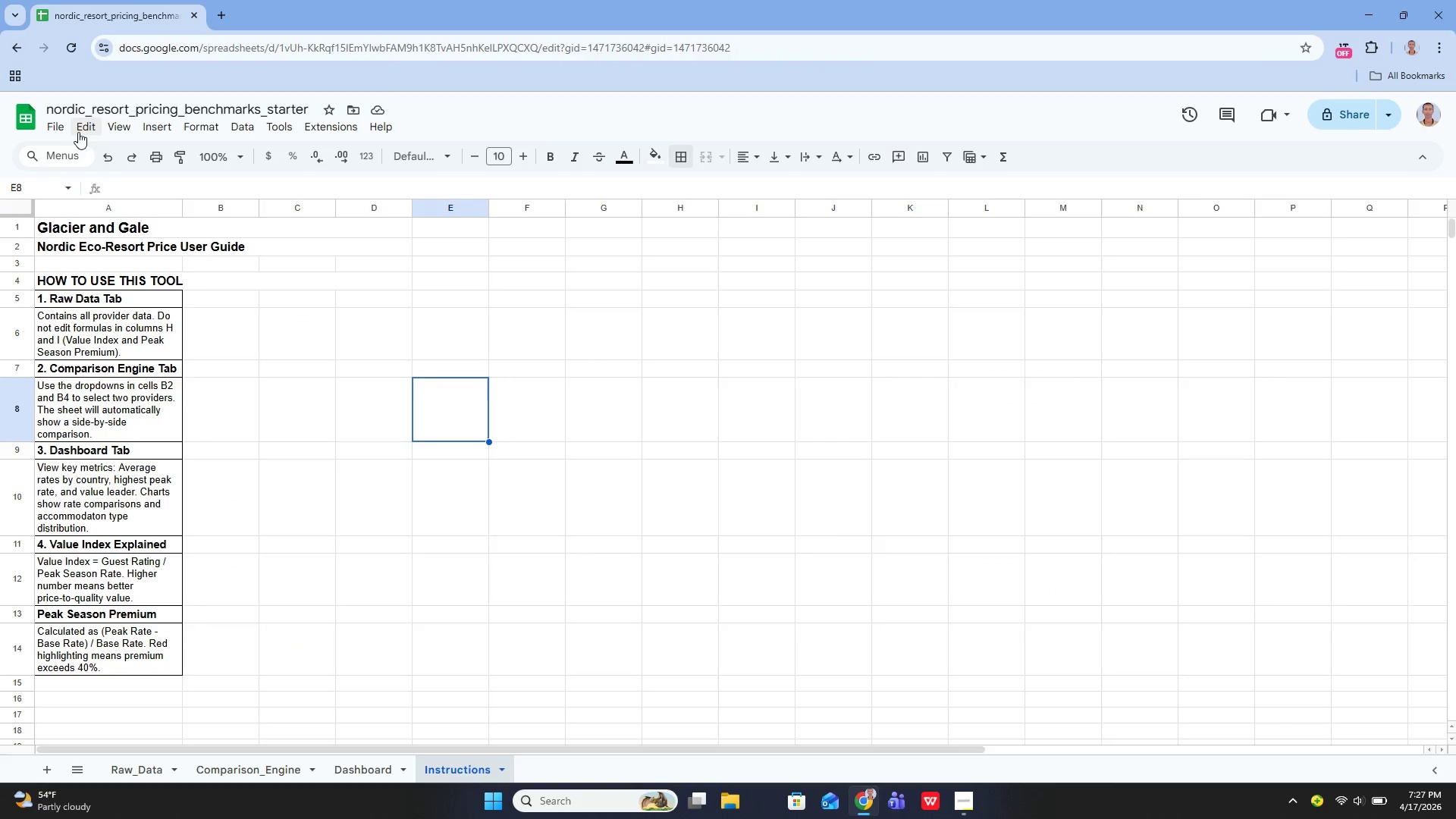 
left_click([63, 124])
 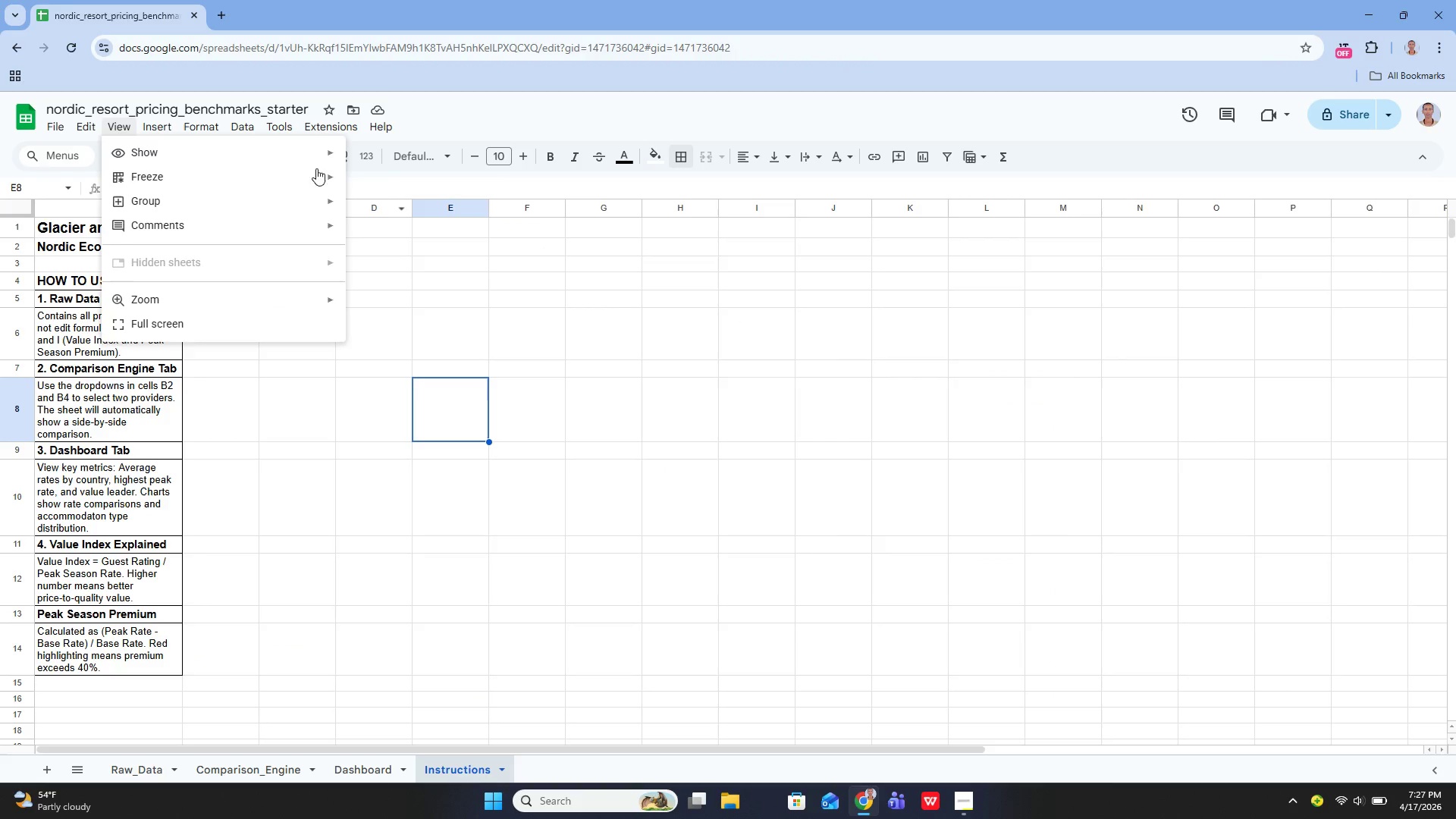 
wait(5.95)
 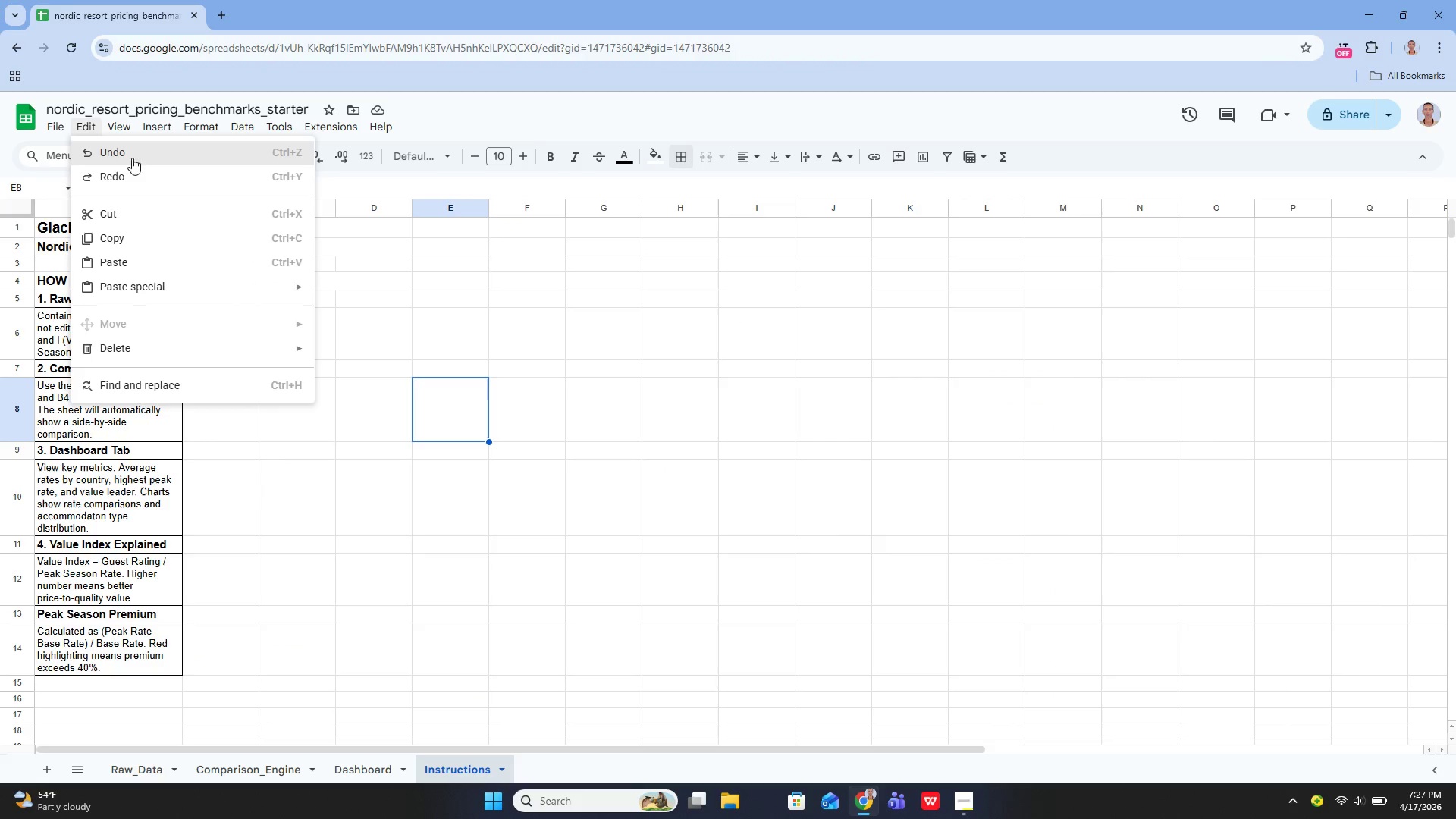 
left_click([375, 174])
 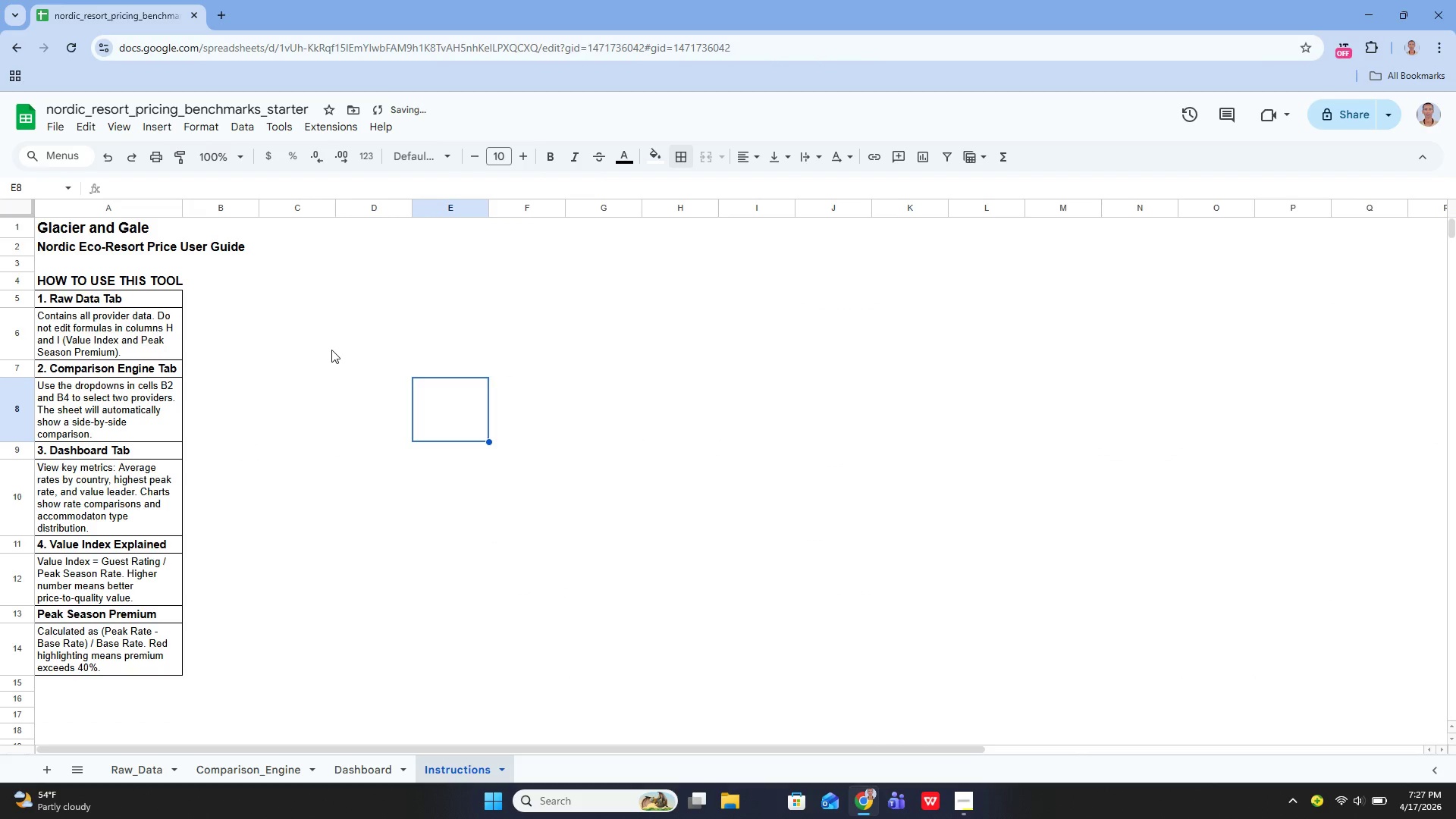 
left_click([233, 334])
 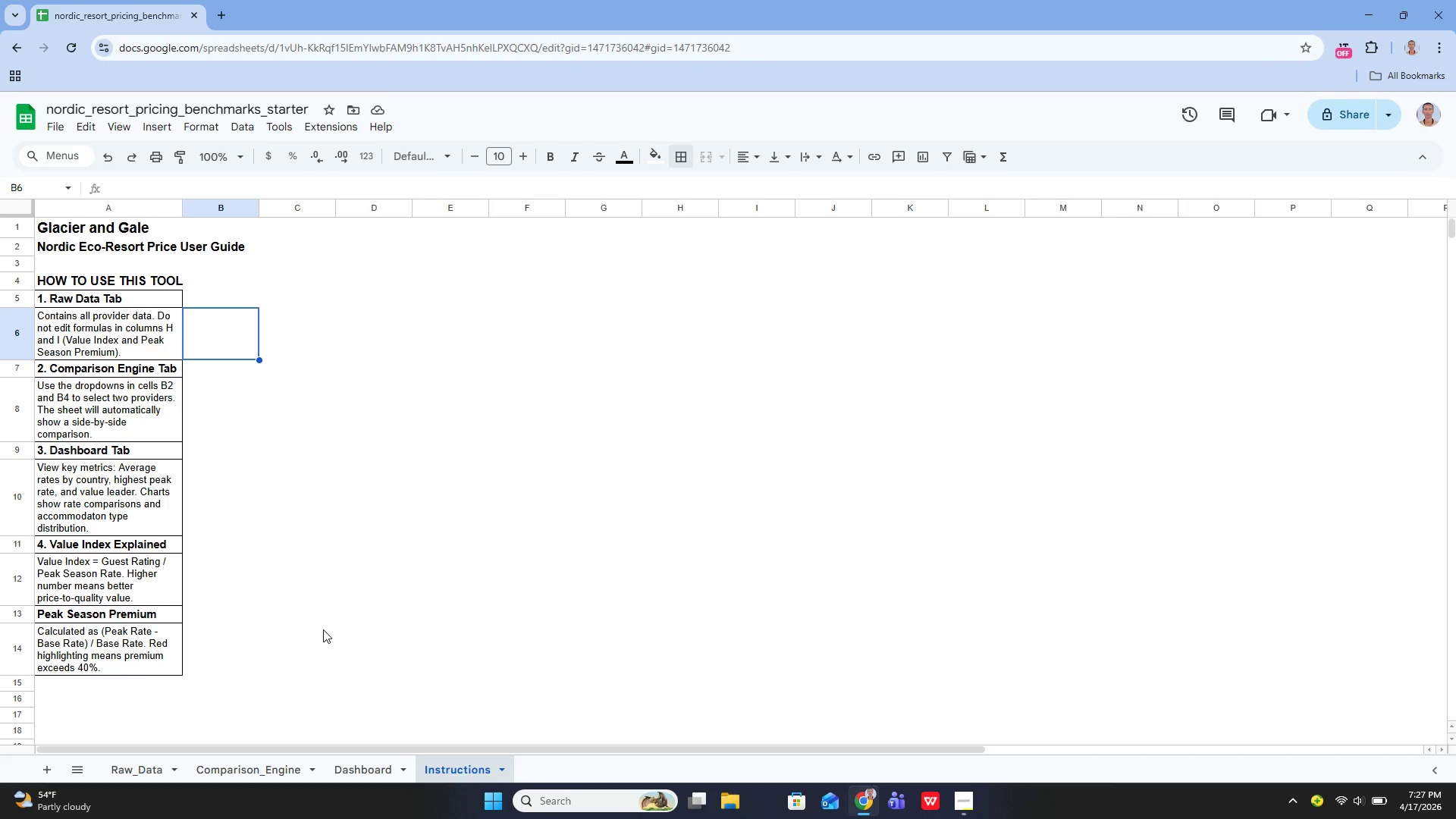 
wait(25.25)
 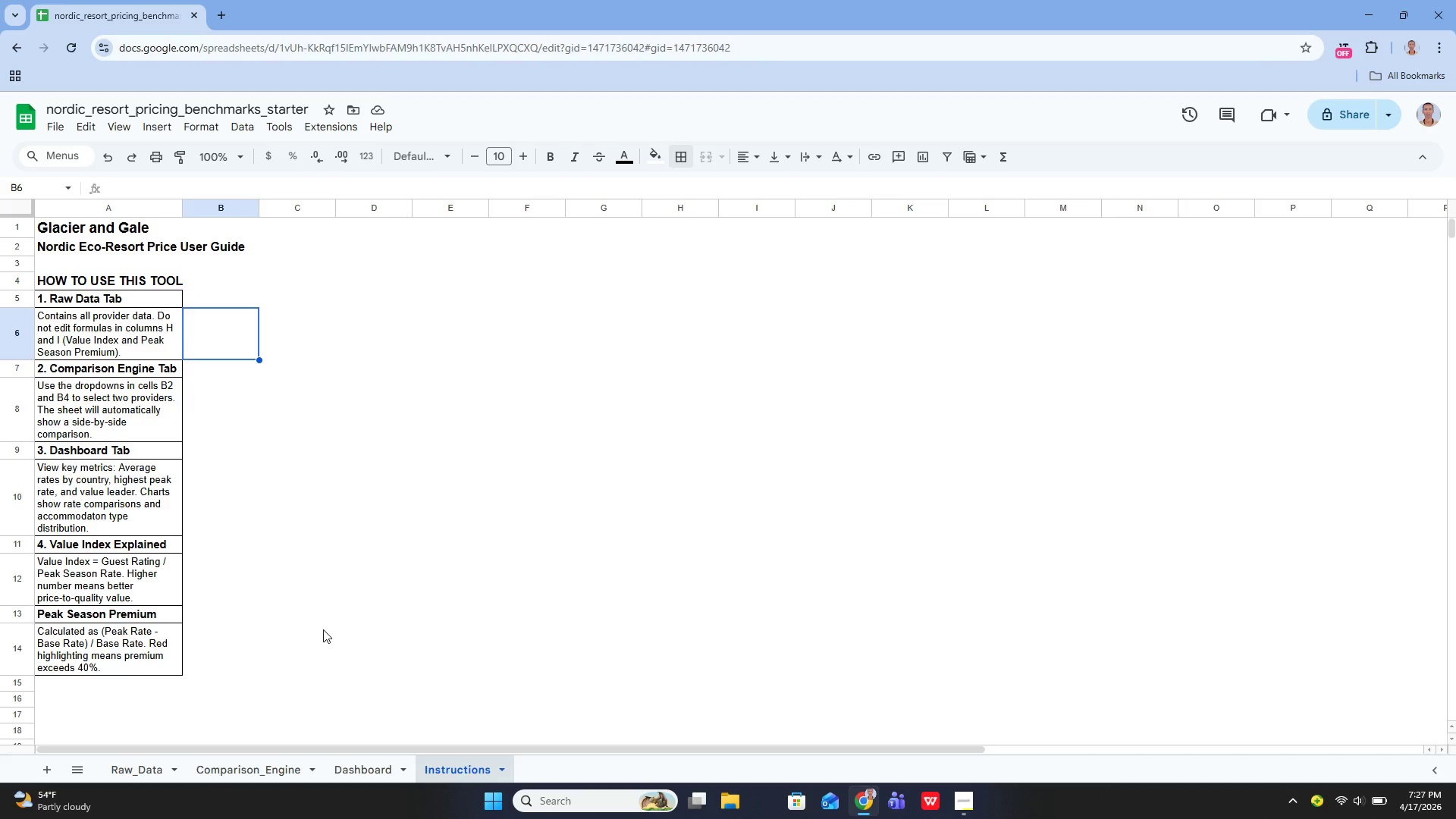 
left_click([135, 765])
 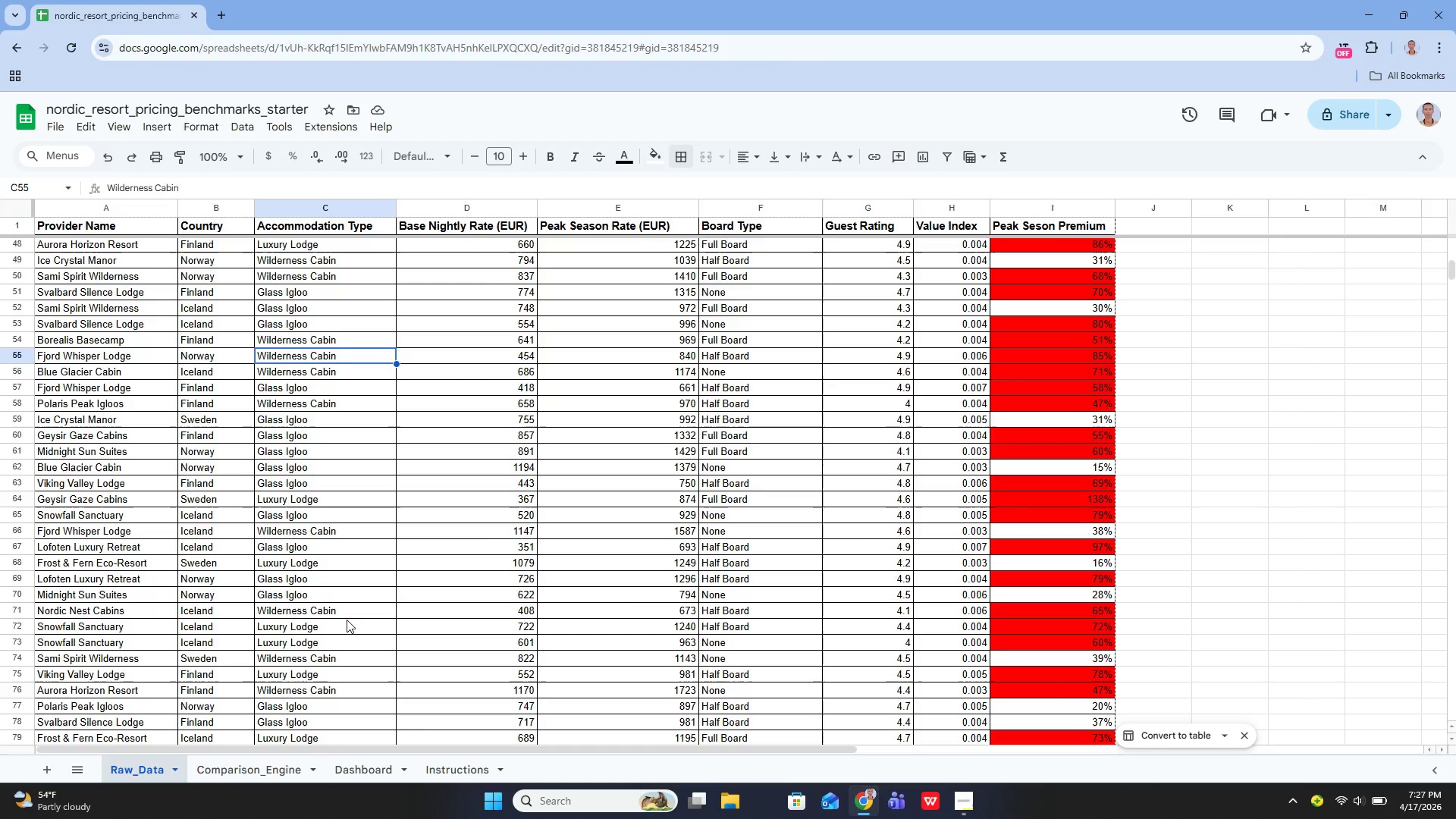 
wait(11.02)
 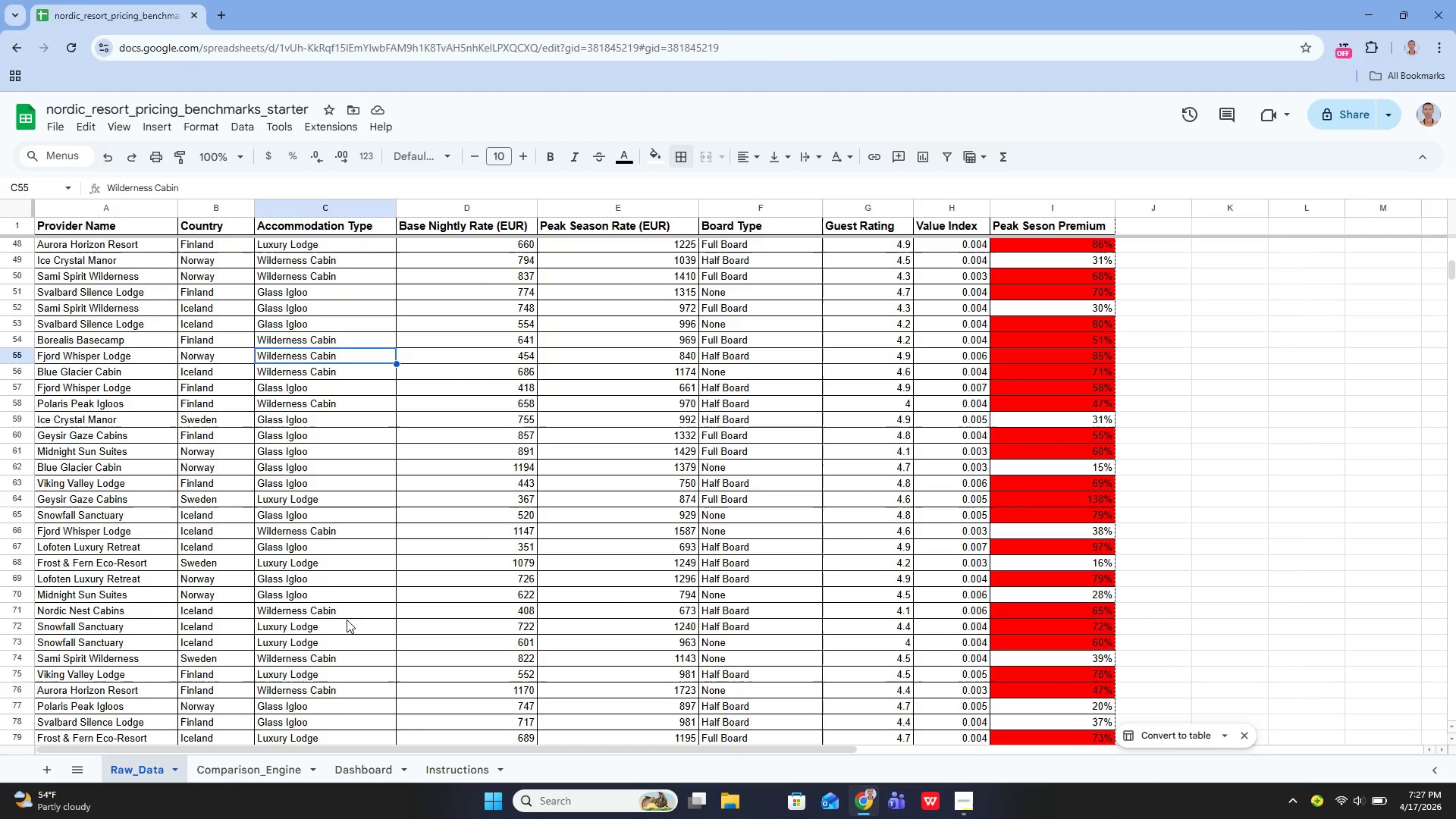 
left_click([231, 775])
 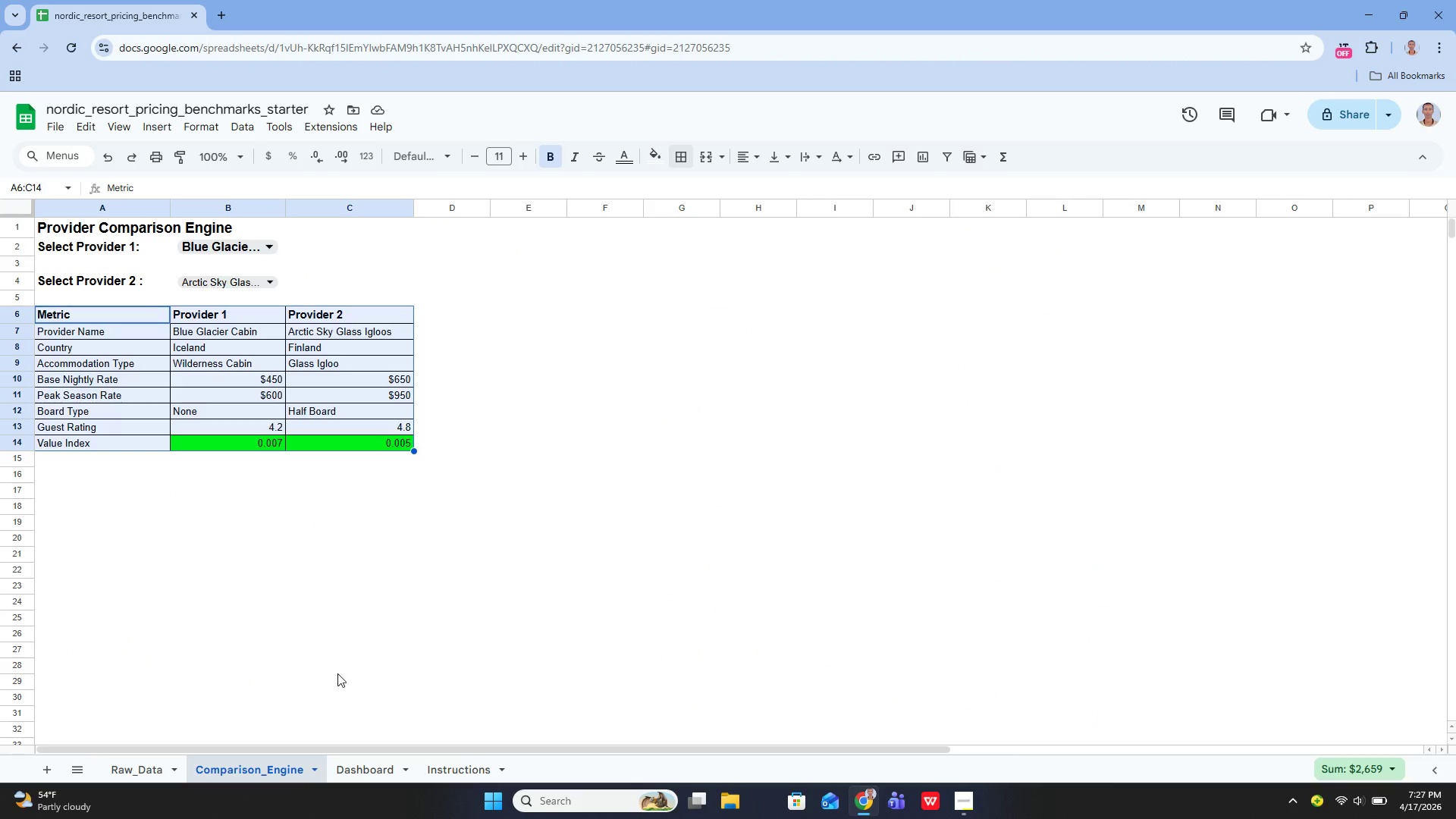 
wait(5.01)
 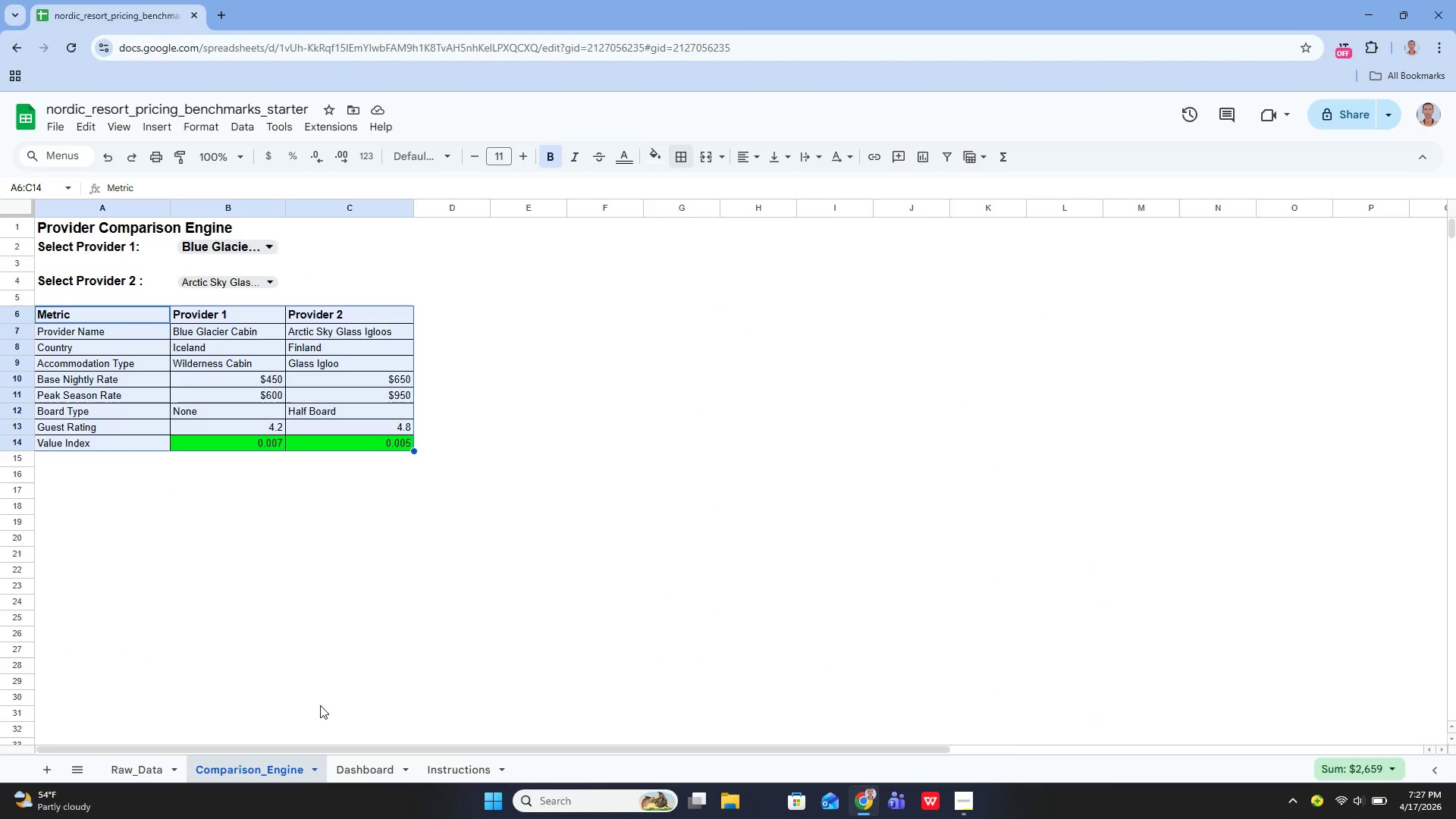 
left_click([374, 770])
 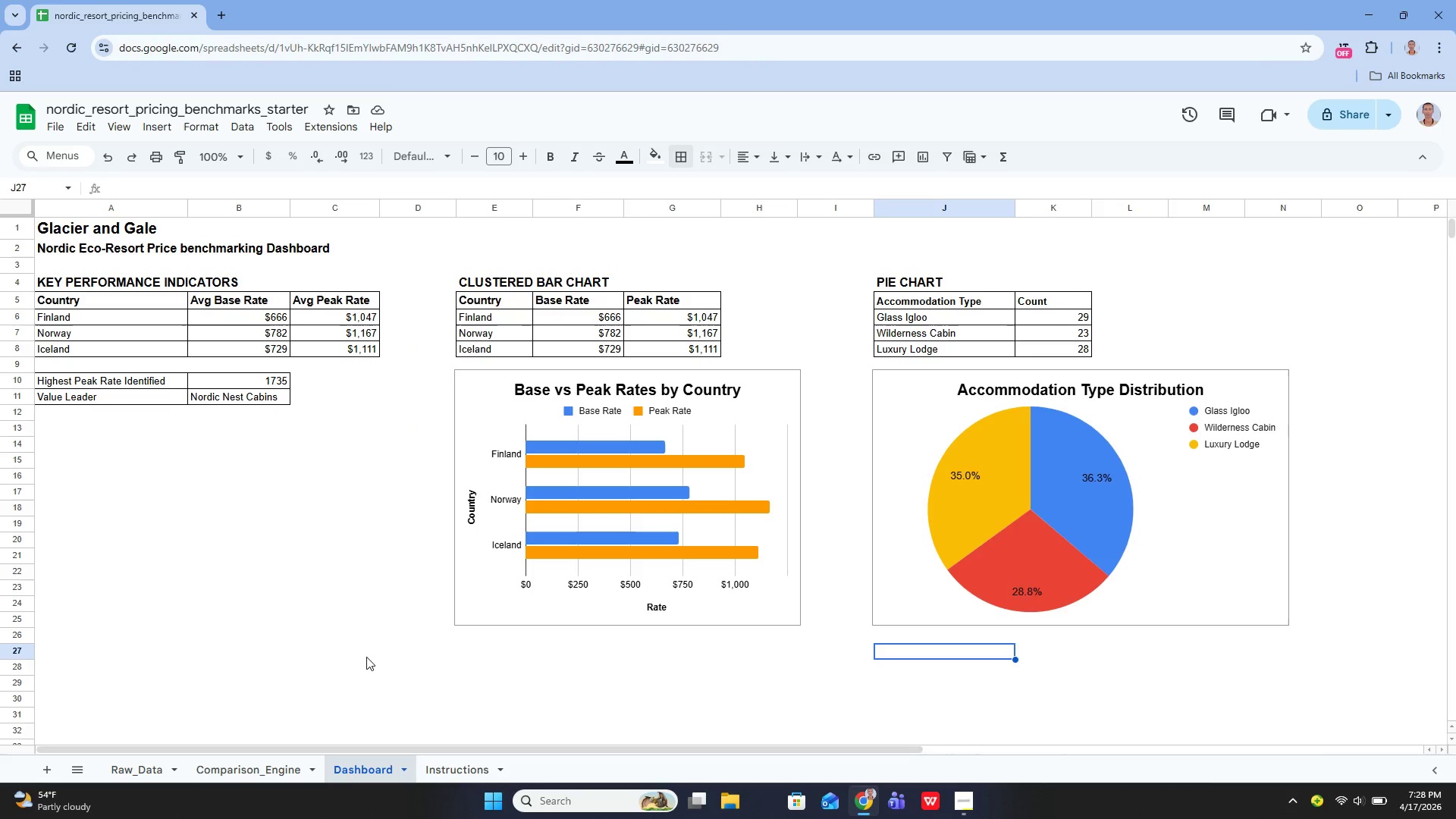 
wait(9.24)
 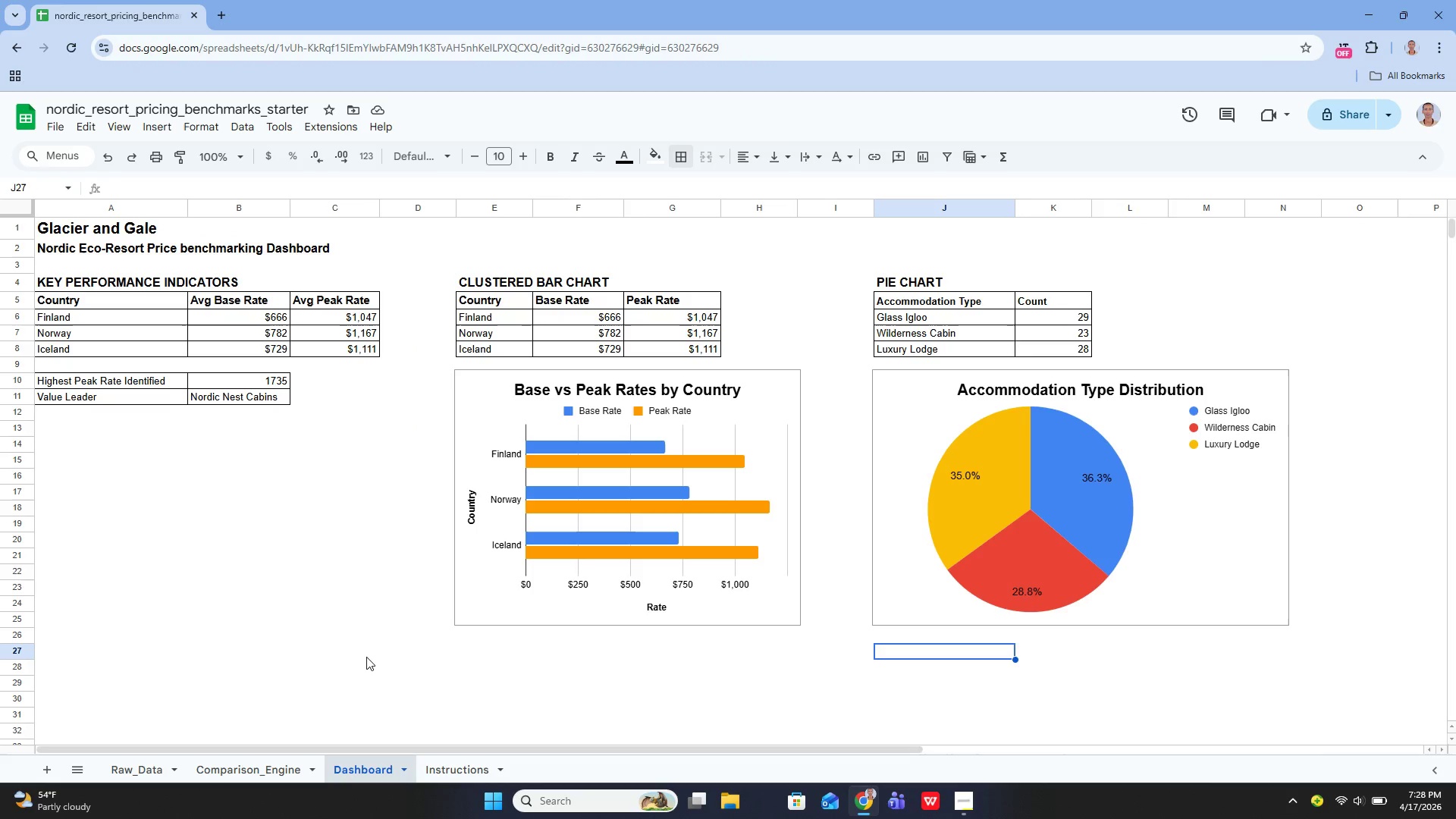 
left_click([446, 767])
 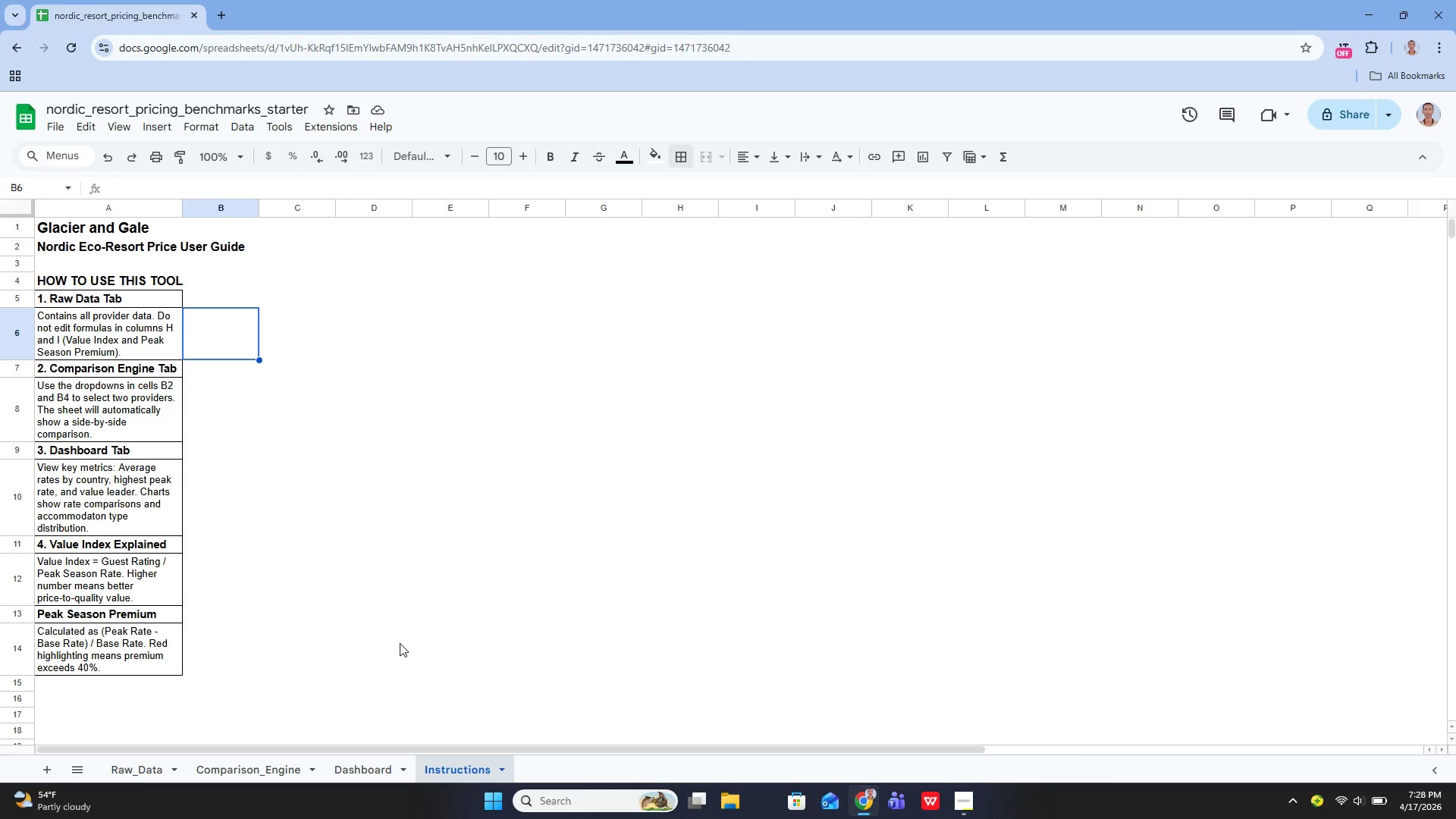 
wait(12.3)
 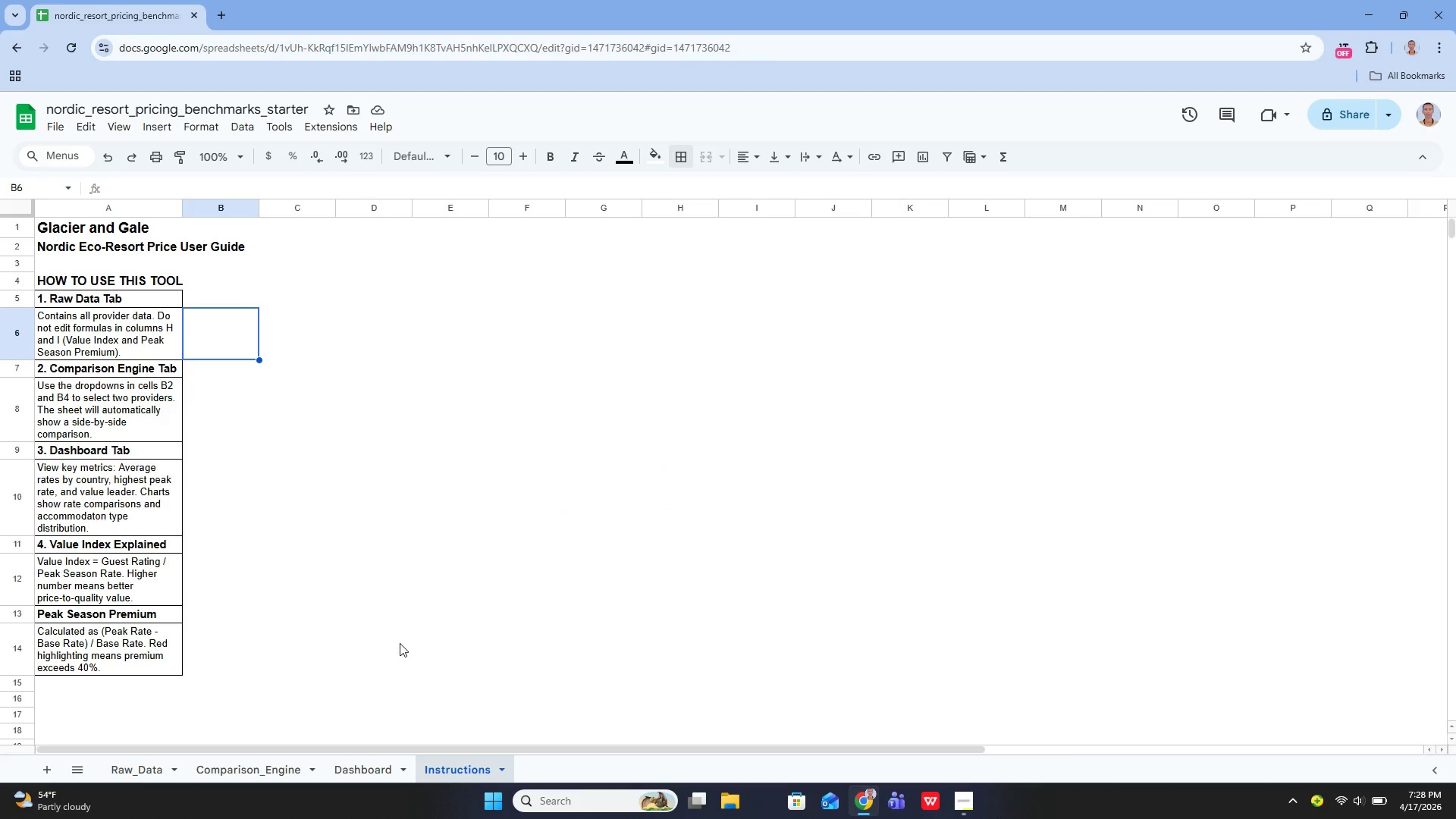 
left_click([154, 774])
 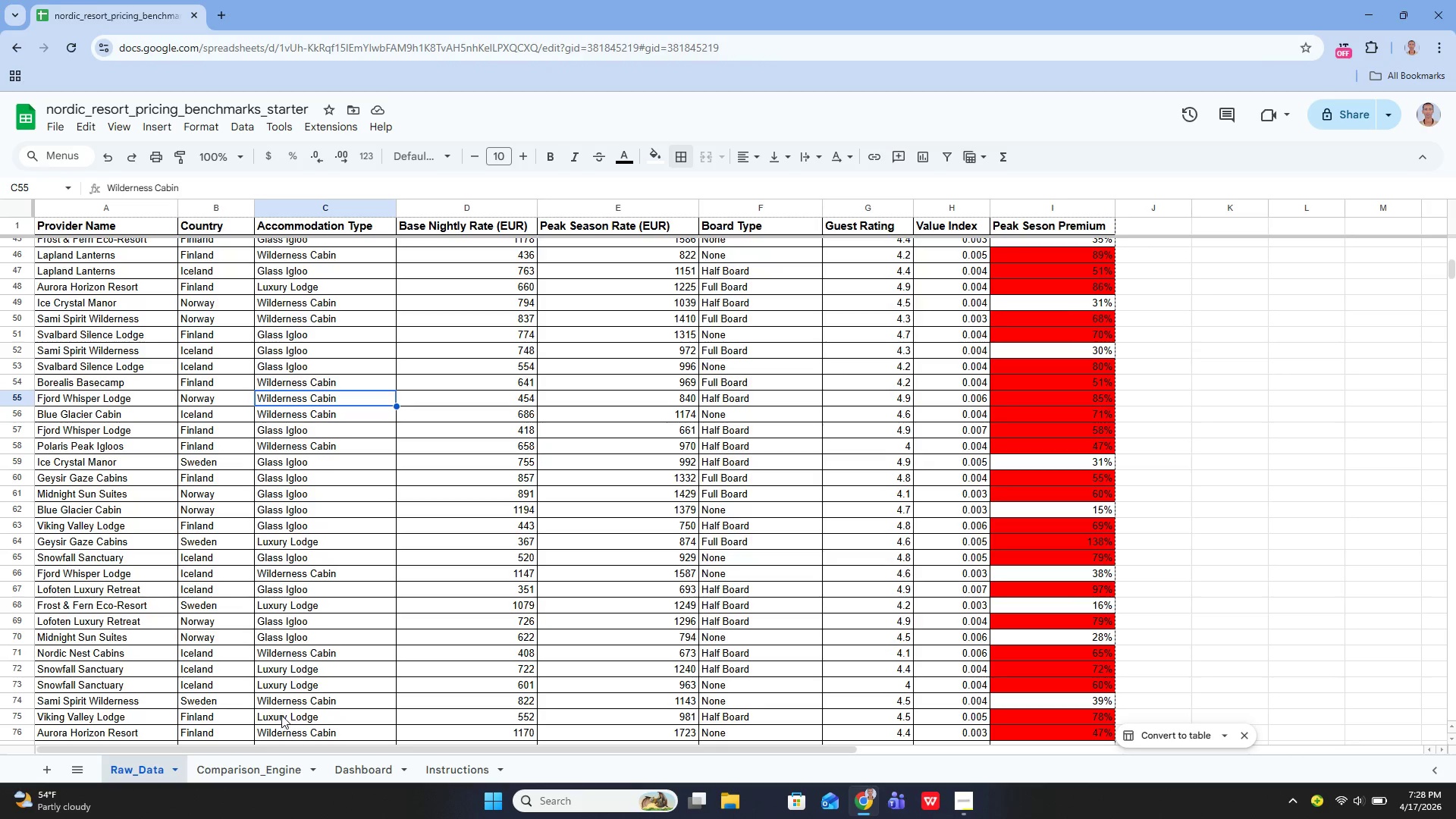 
wait(8.19)
 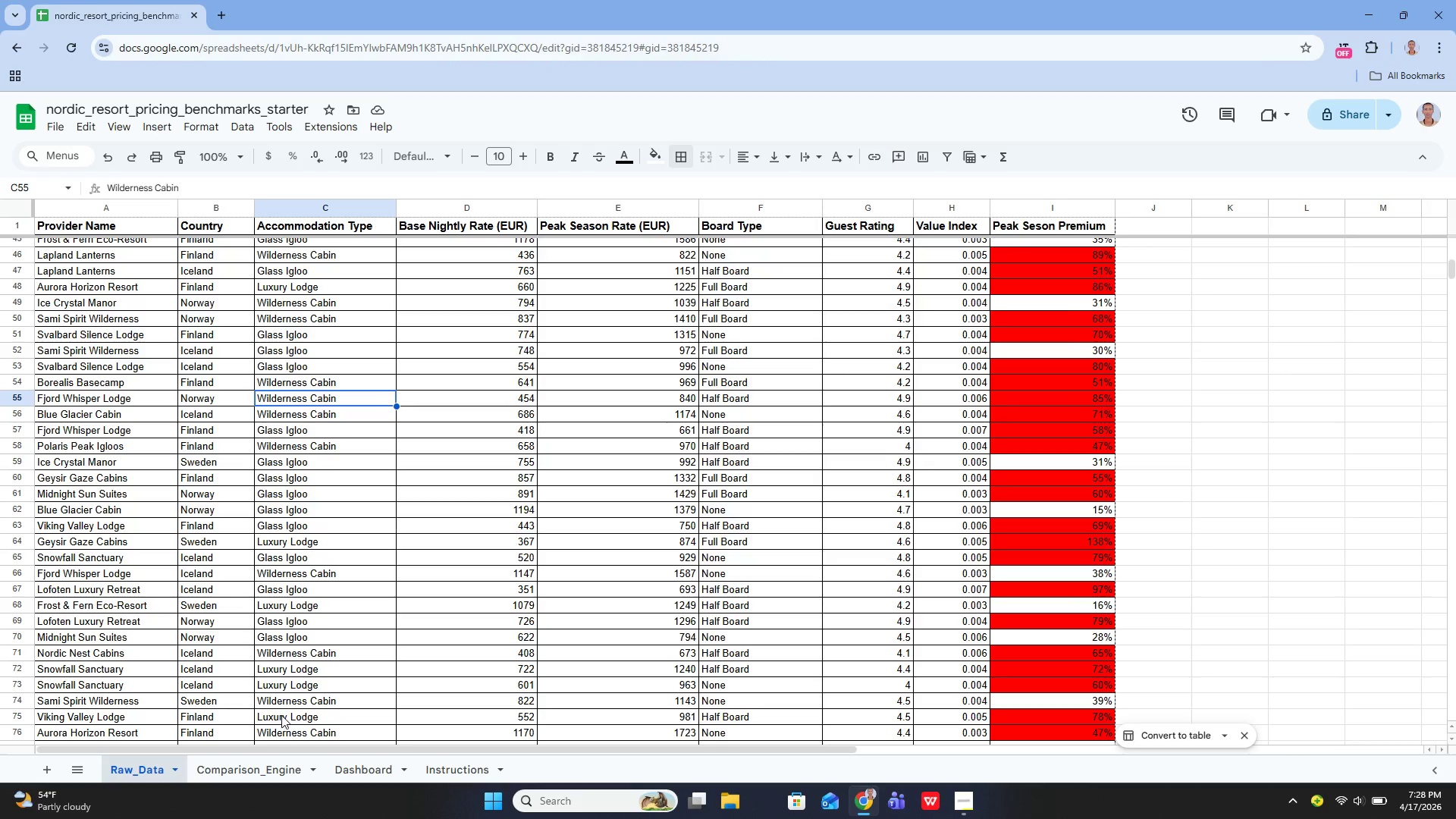 
left_click([347, 764])
 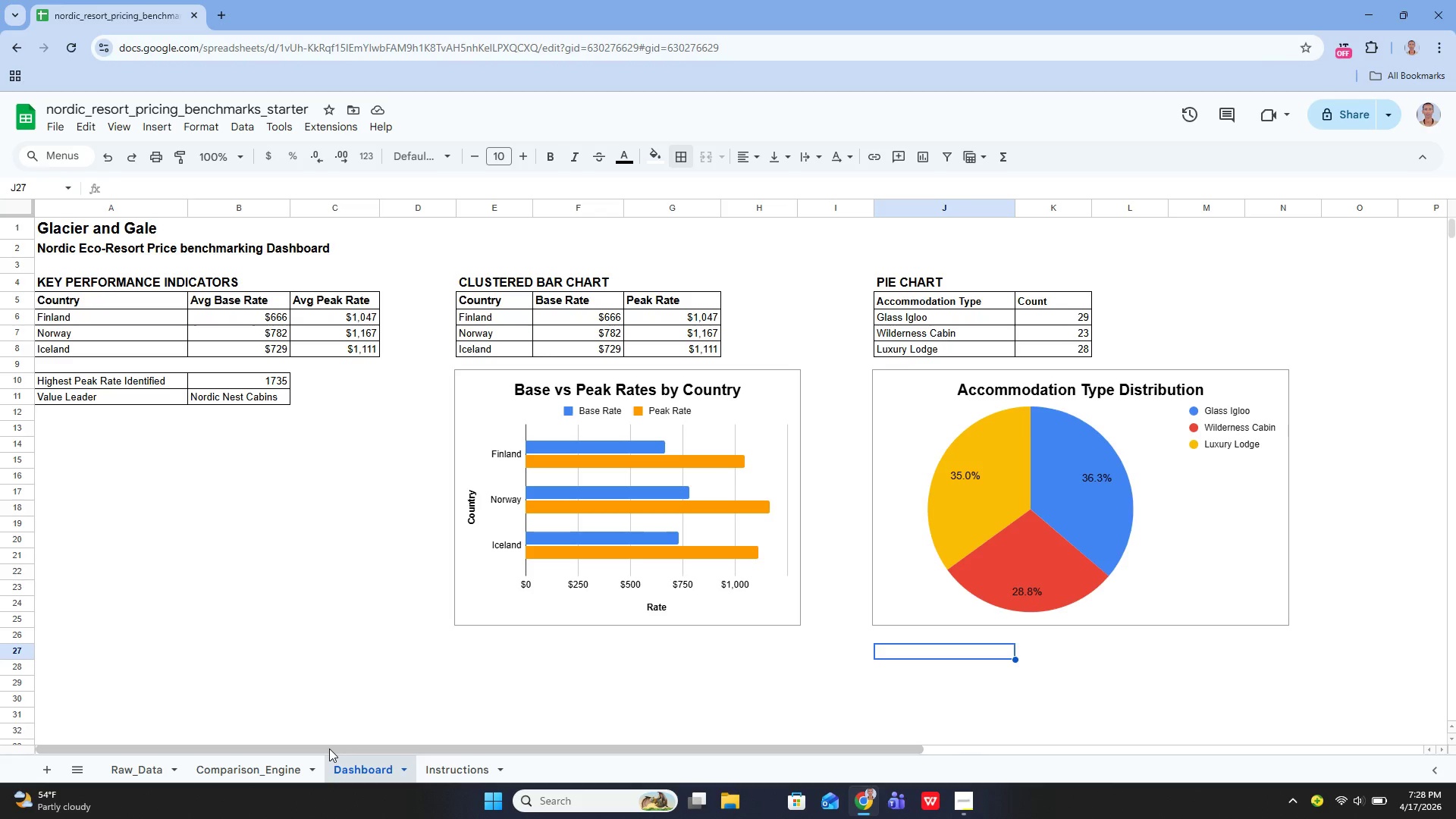 
wait(12.78)
 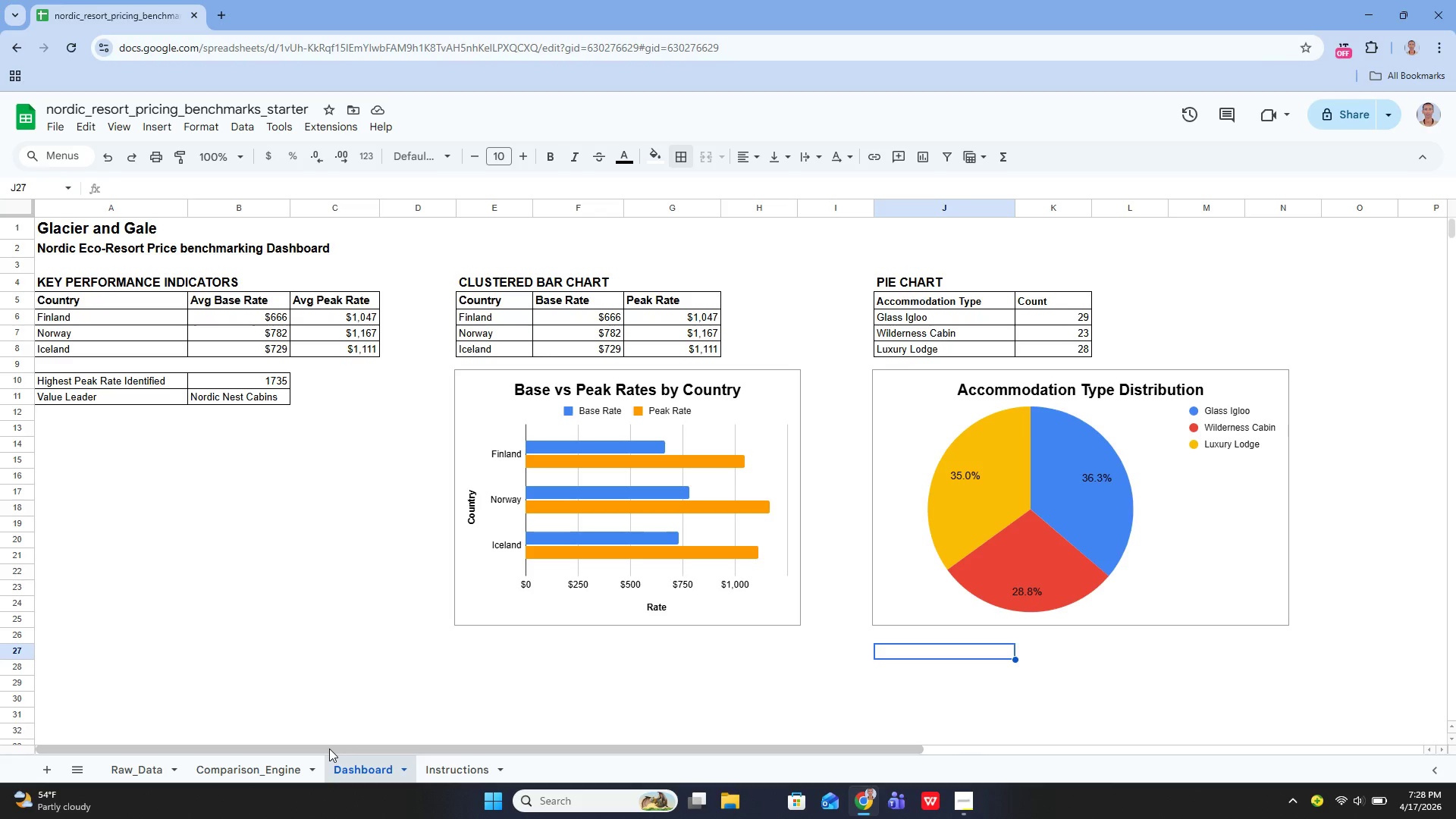 
left_click([441, 770])
 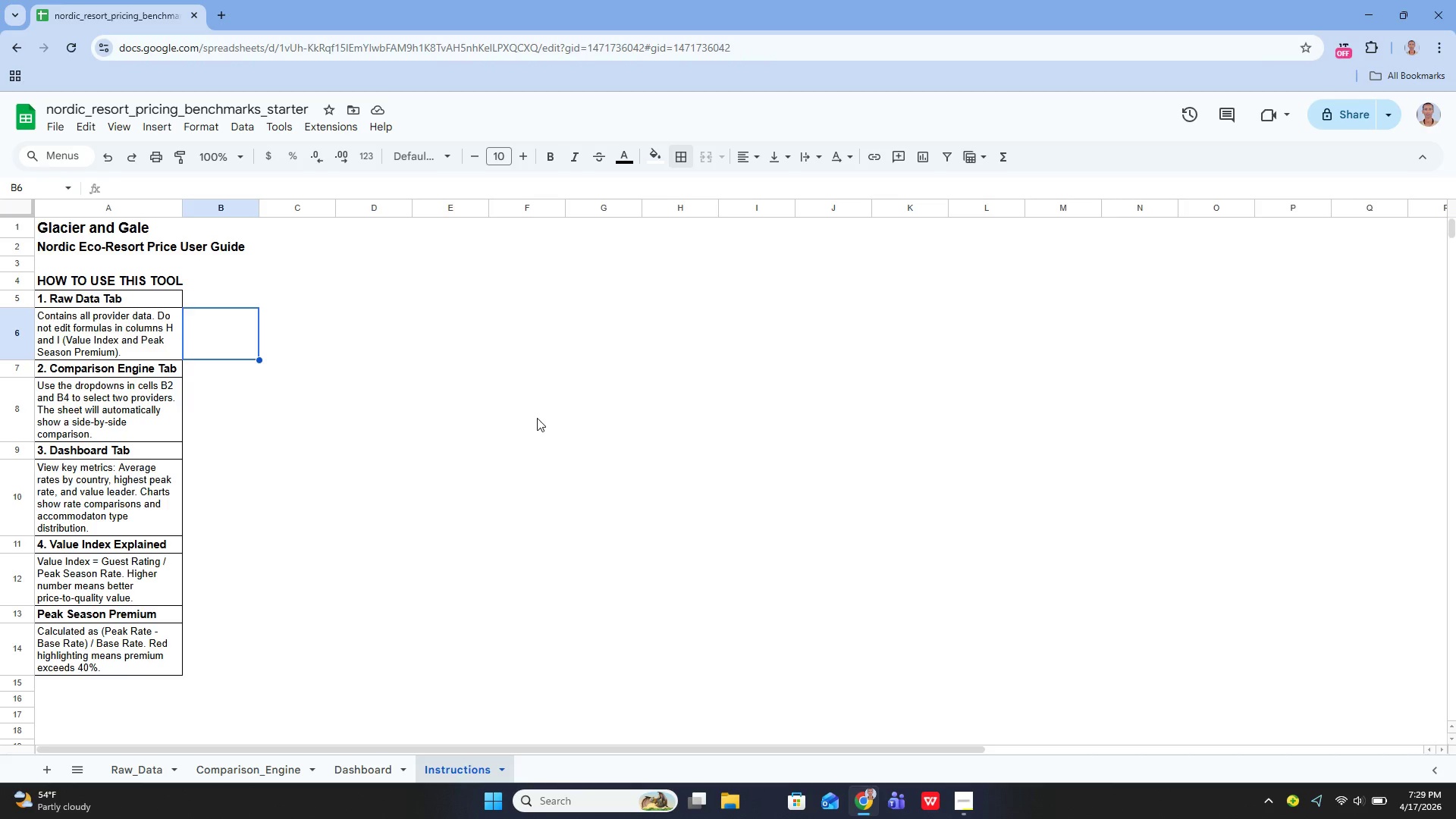 
wait(51.78)
 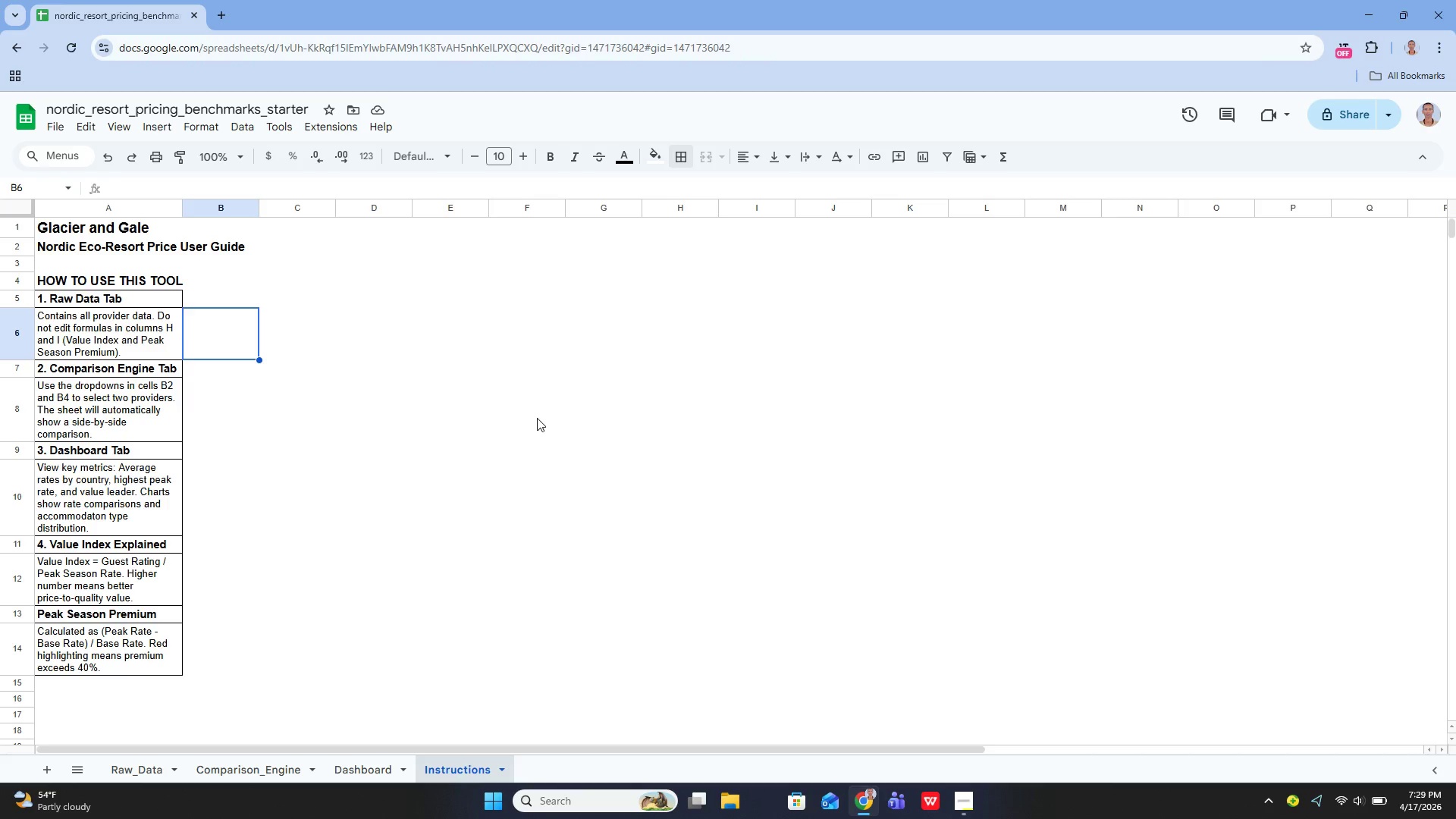 
left_click([136, 758])
 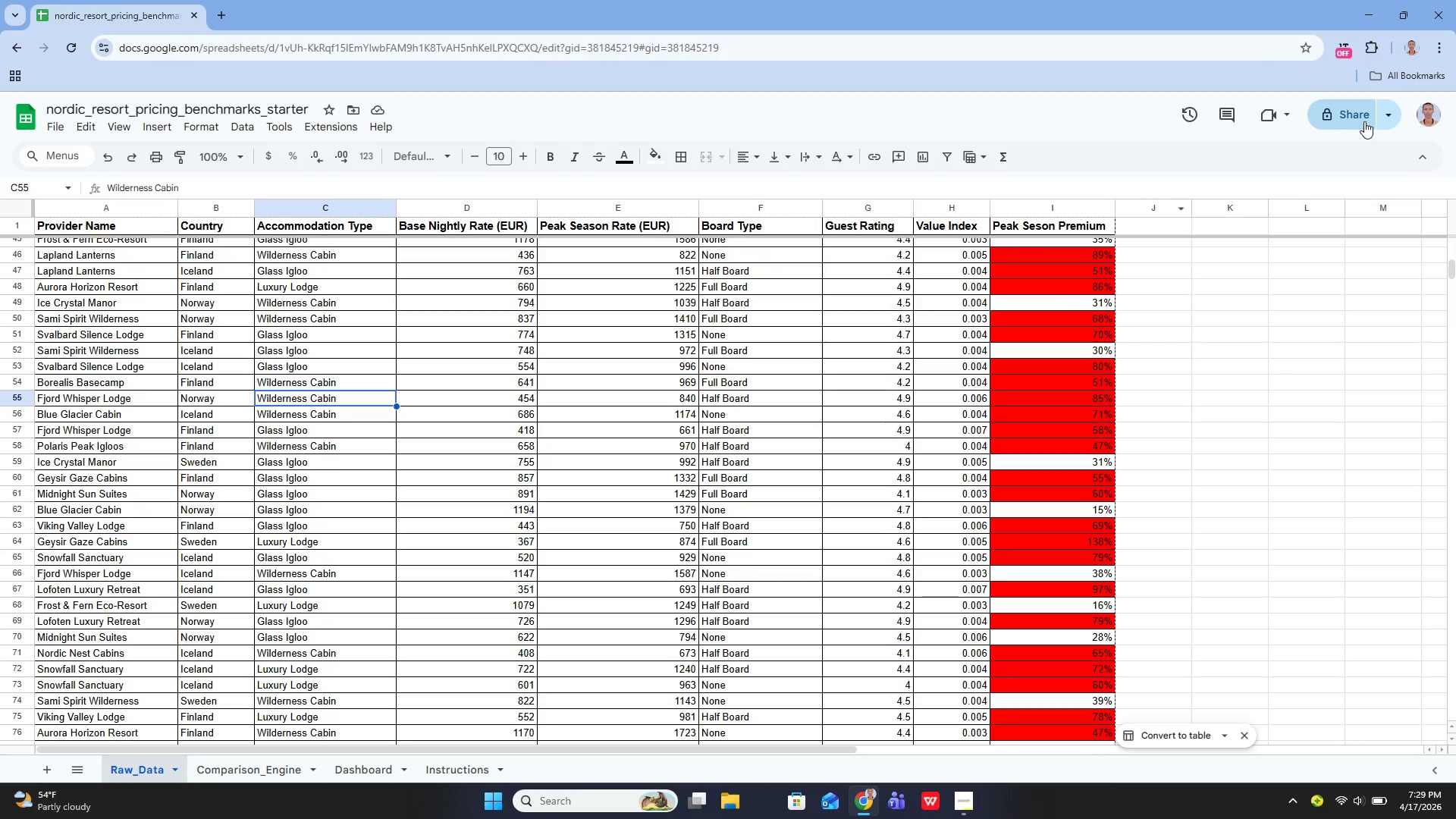 
left_click([1356, 124])
 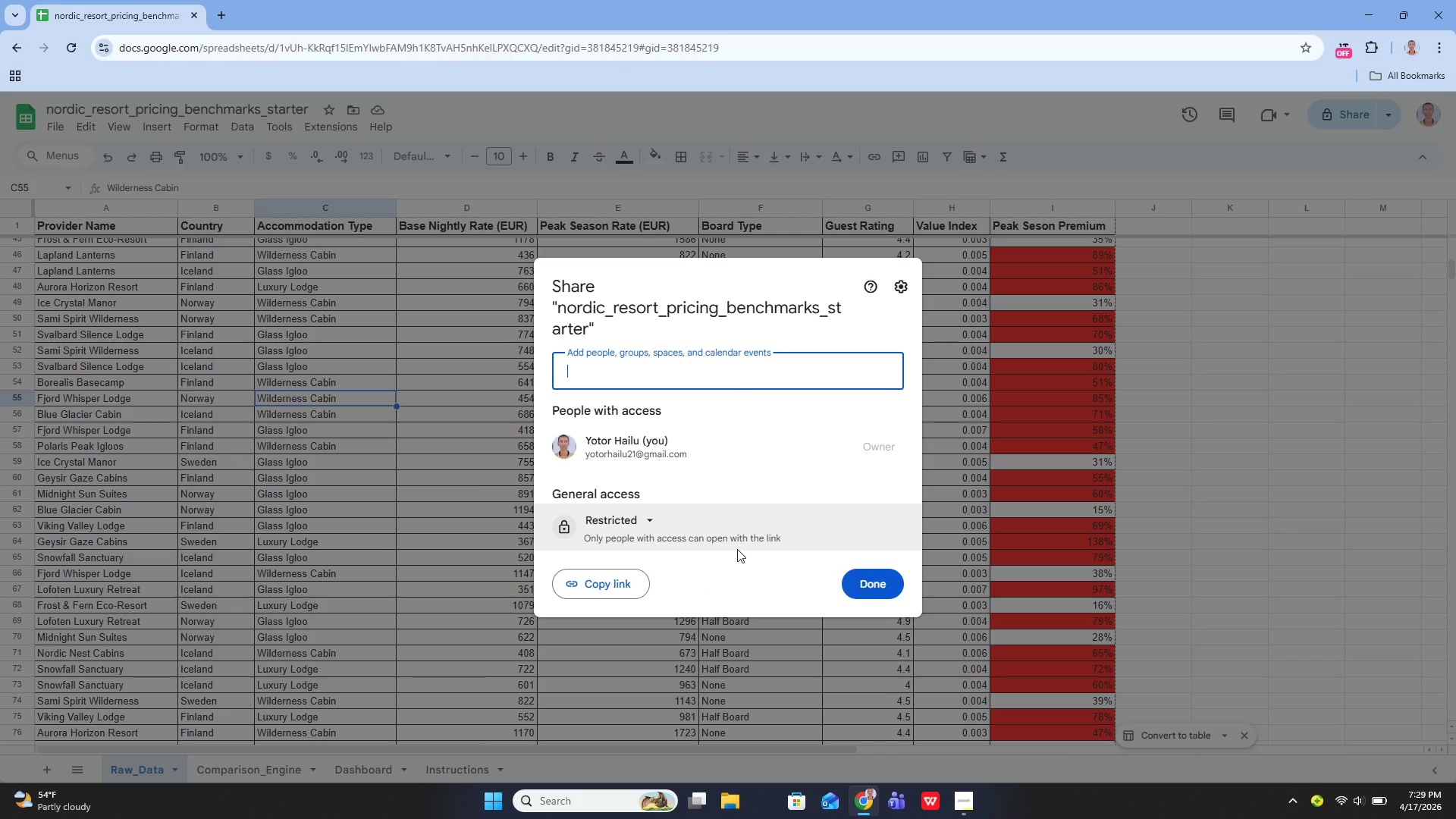 
left_click([645, 516])
 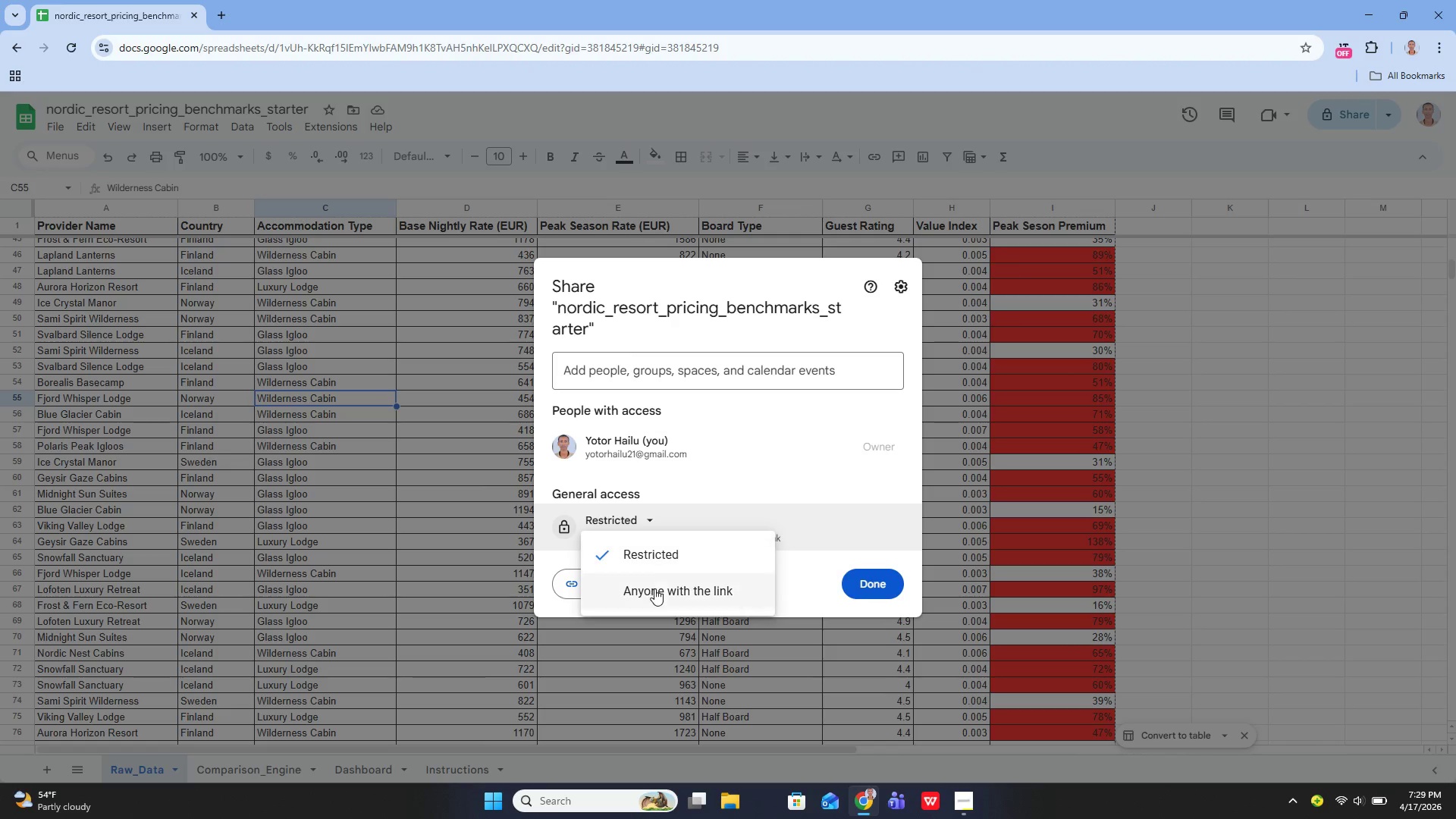 
left_click([654, 589])
 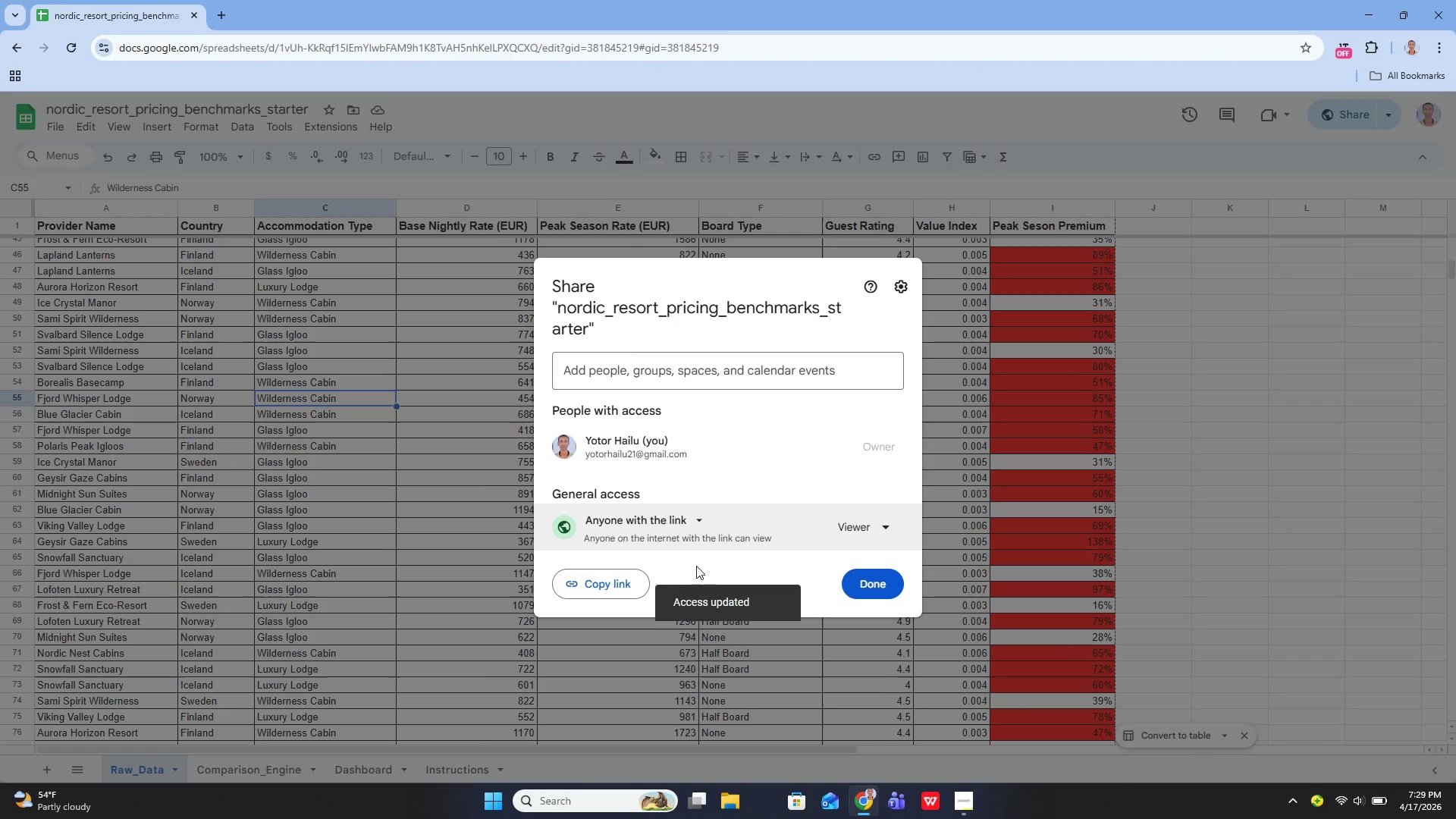 
left_click([639, 585])
 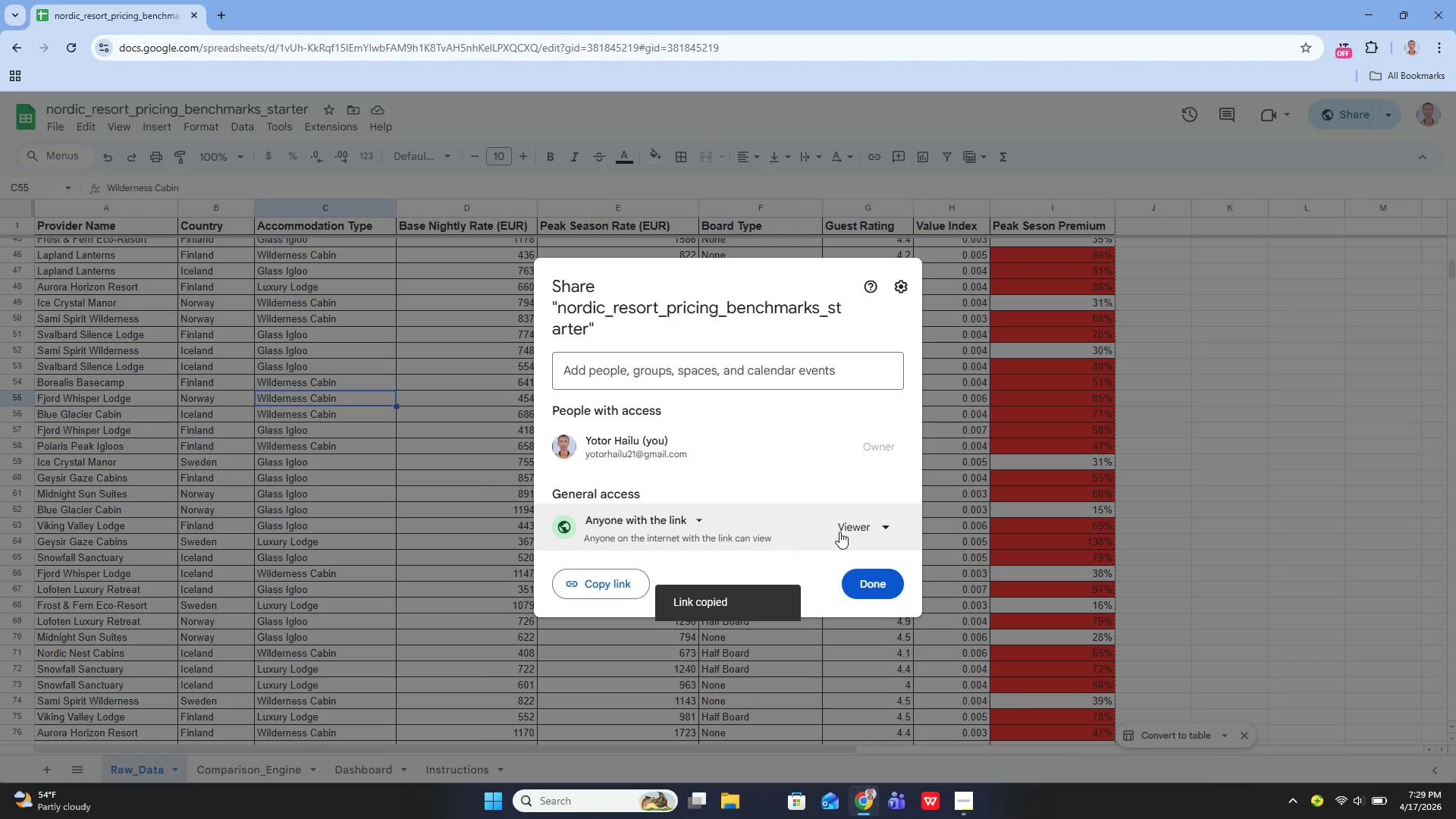 
left_click([844, 532])
 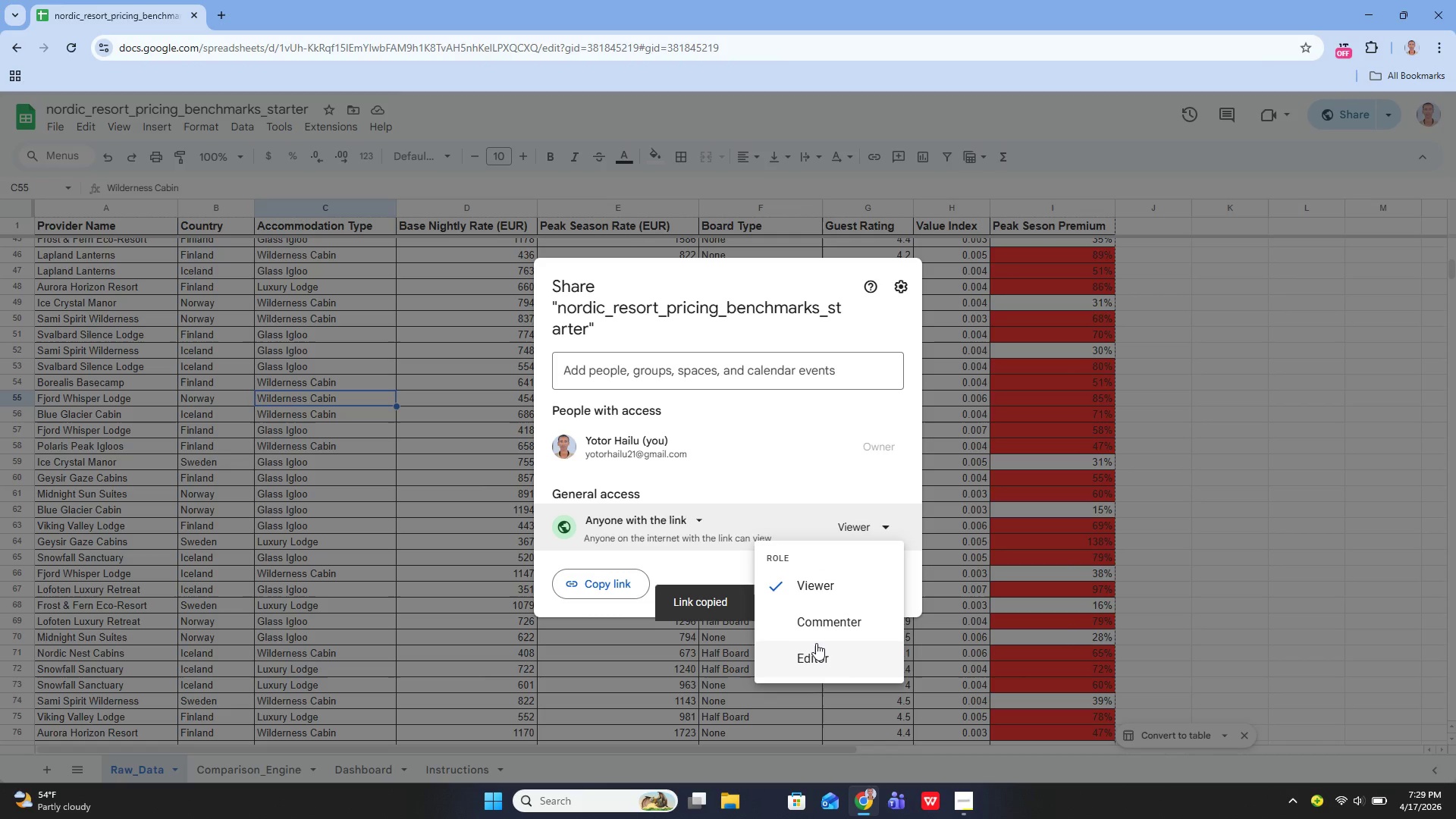 
left_click([816, 643])
 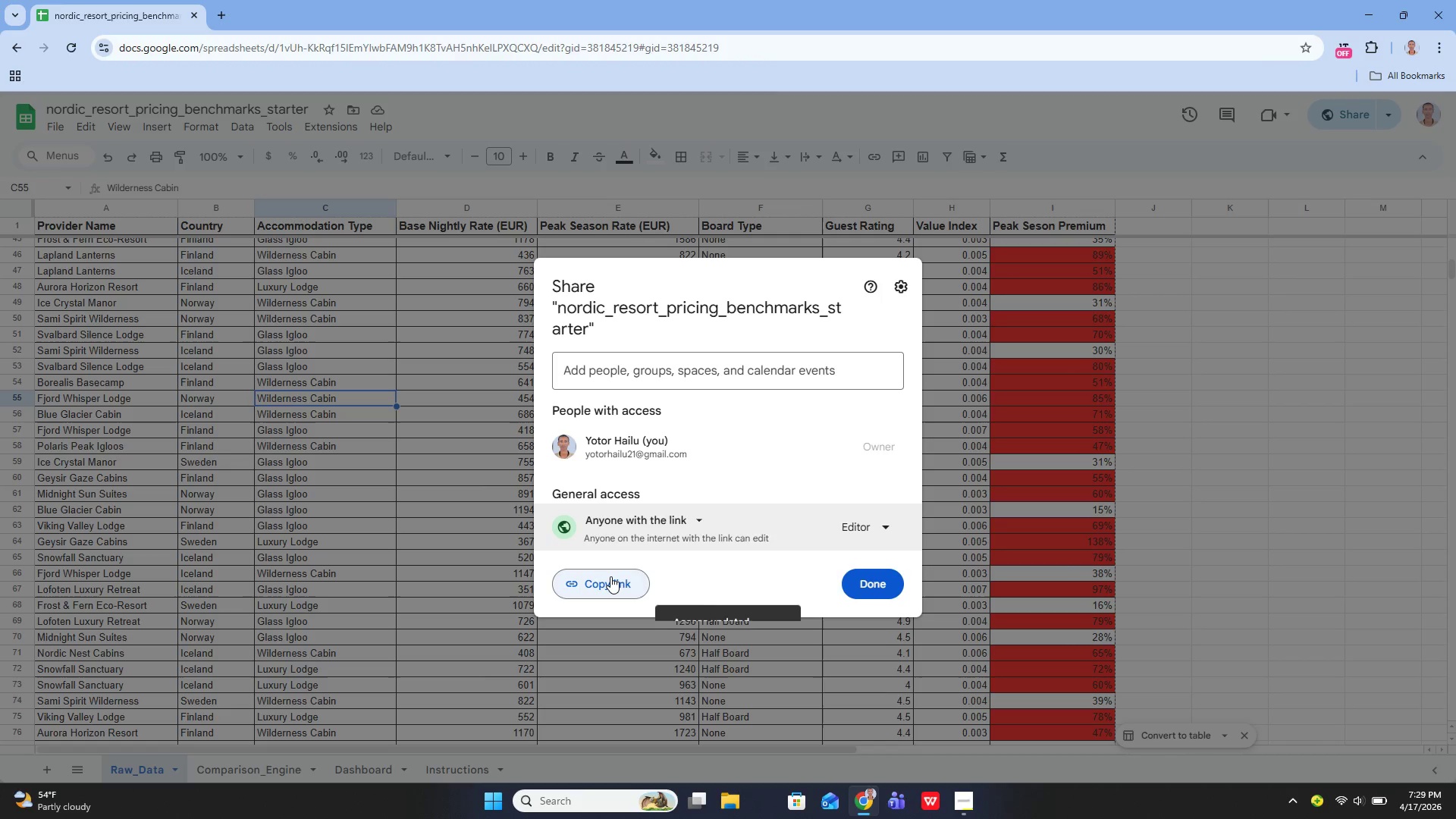 
double_click([610, 576])
 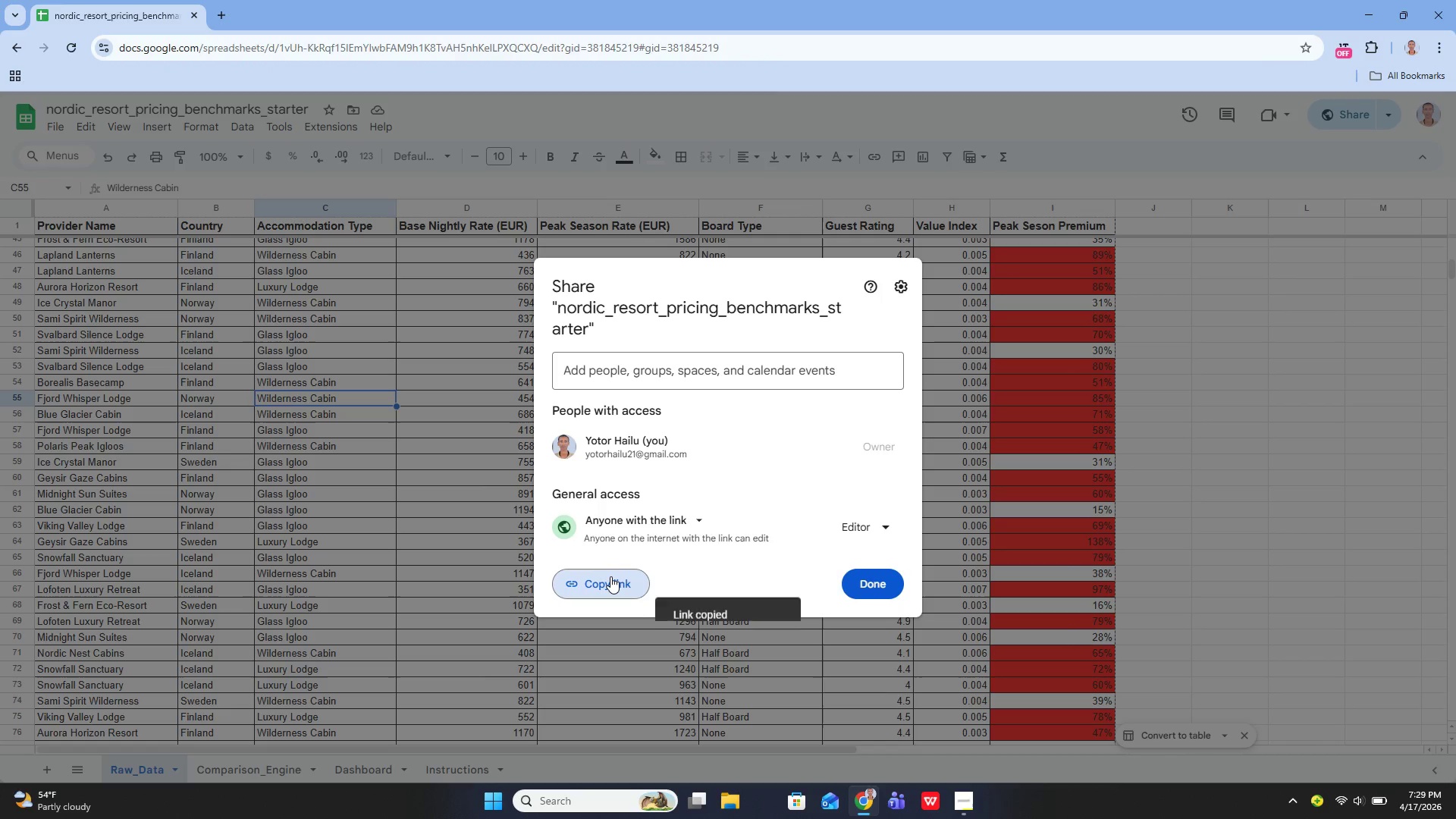 
triple_click([610, 576])
 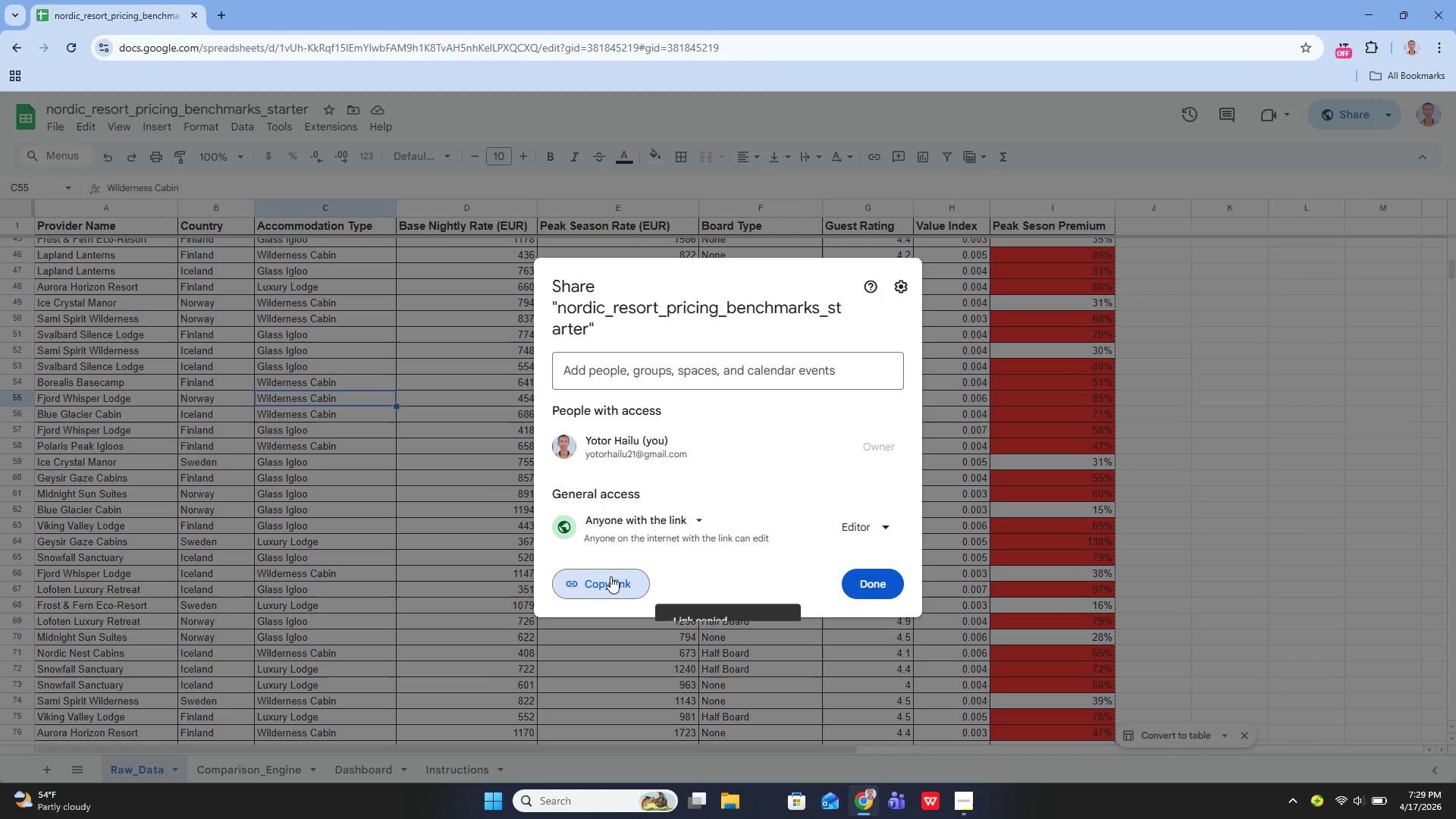 
triple_click([610, 576])
 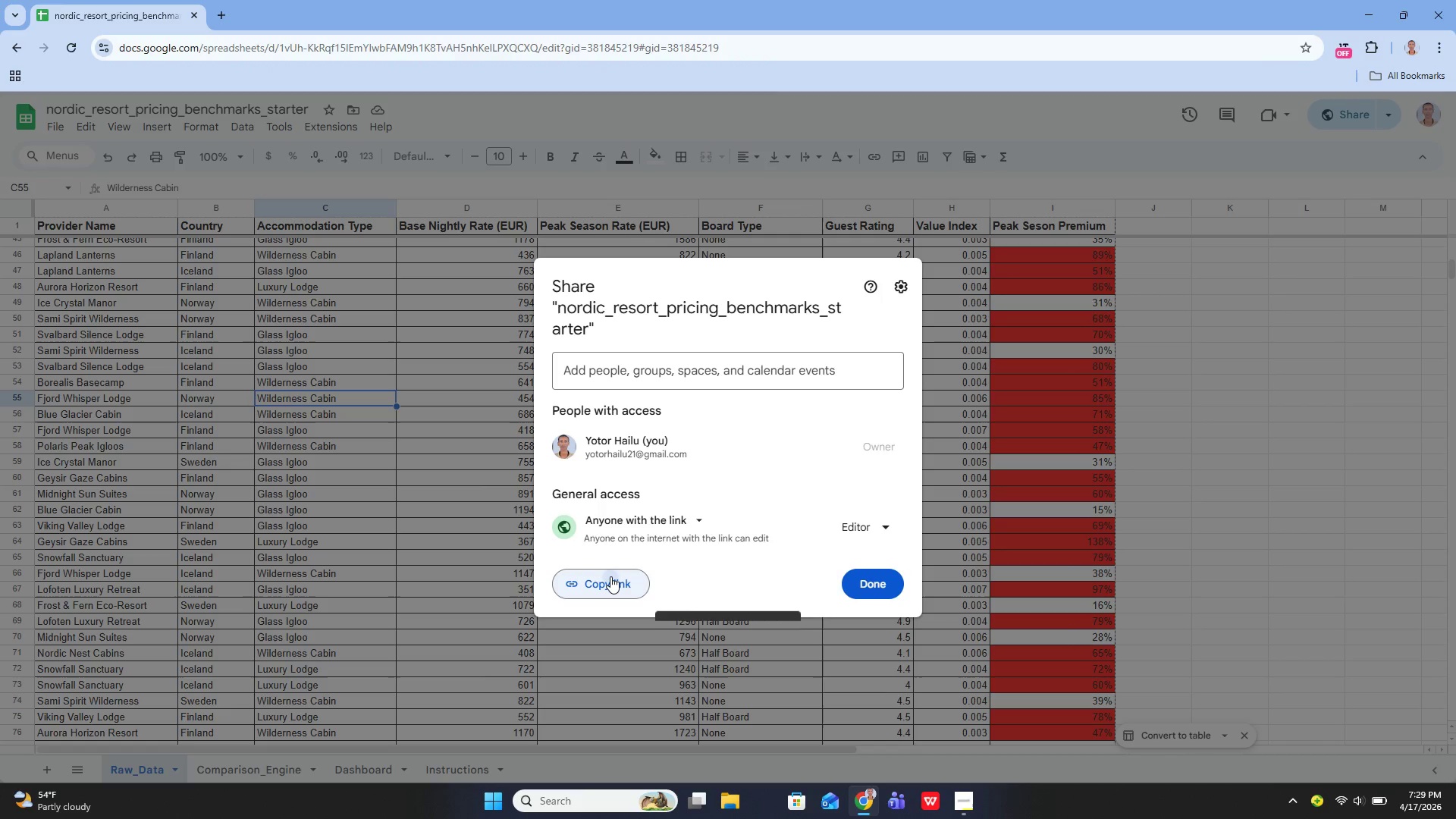 
triple_click([610, 576])
 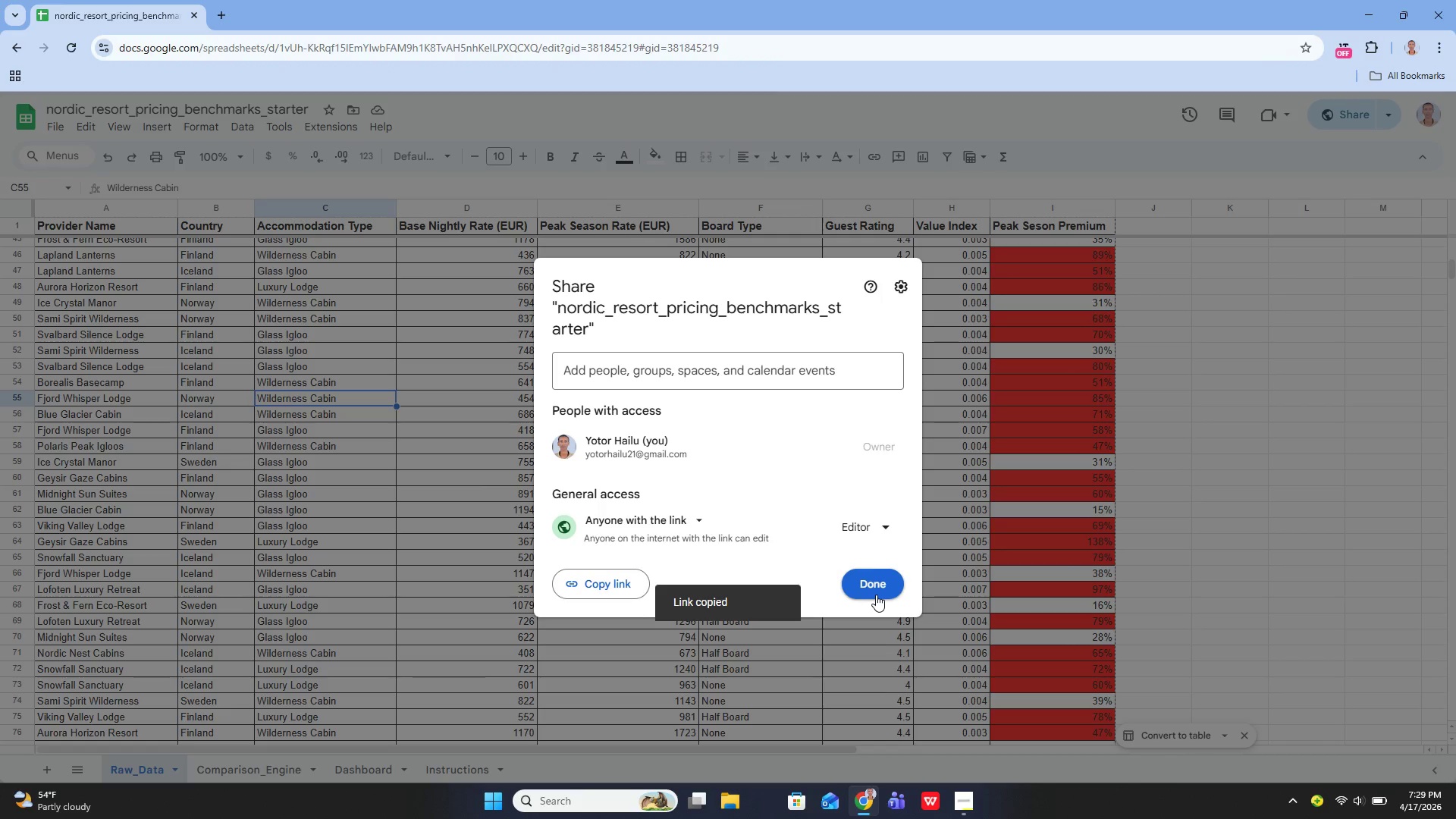 
left_click([876, 595])
 